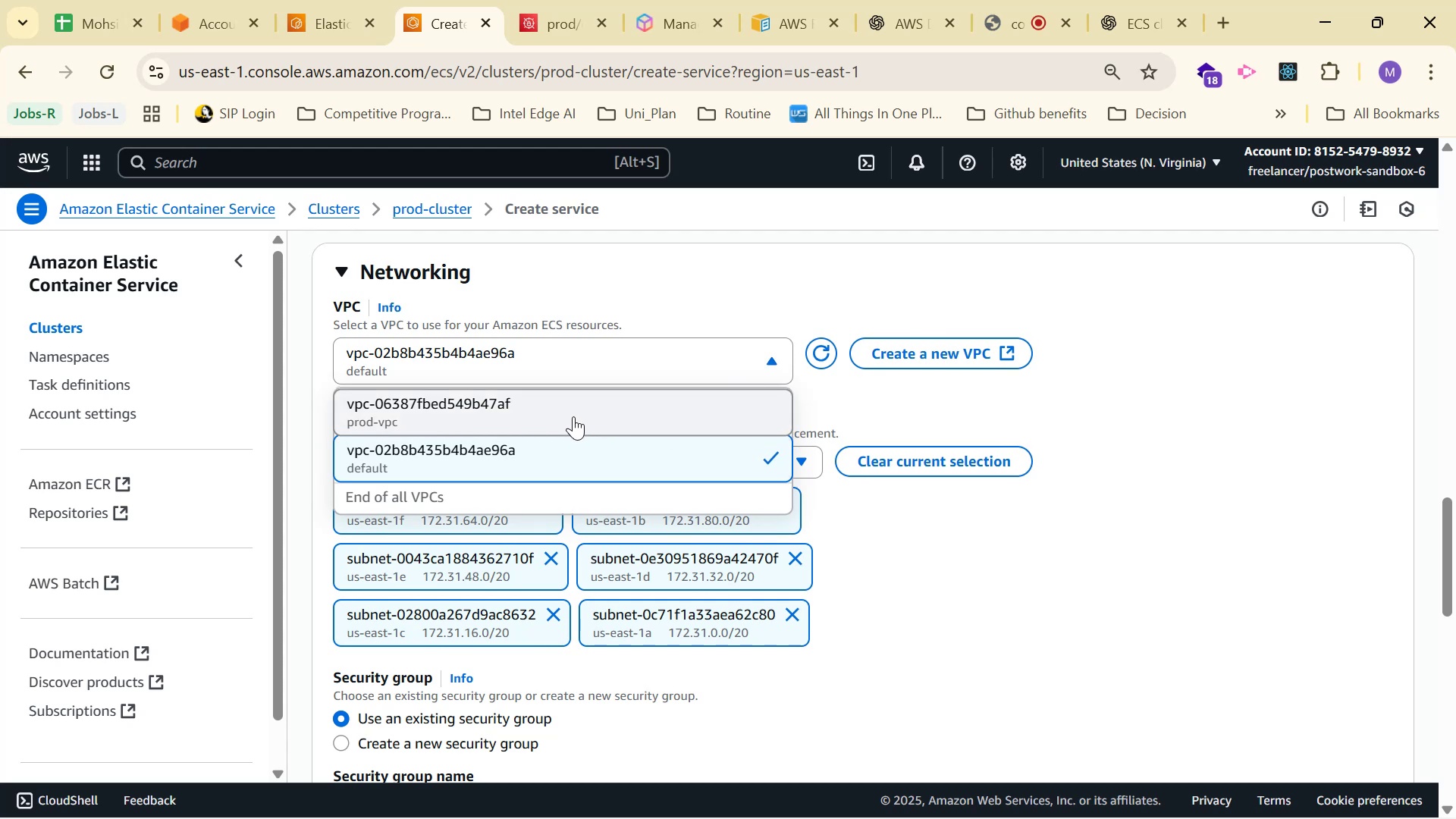 
left_click([569, 419])
 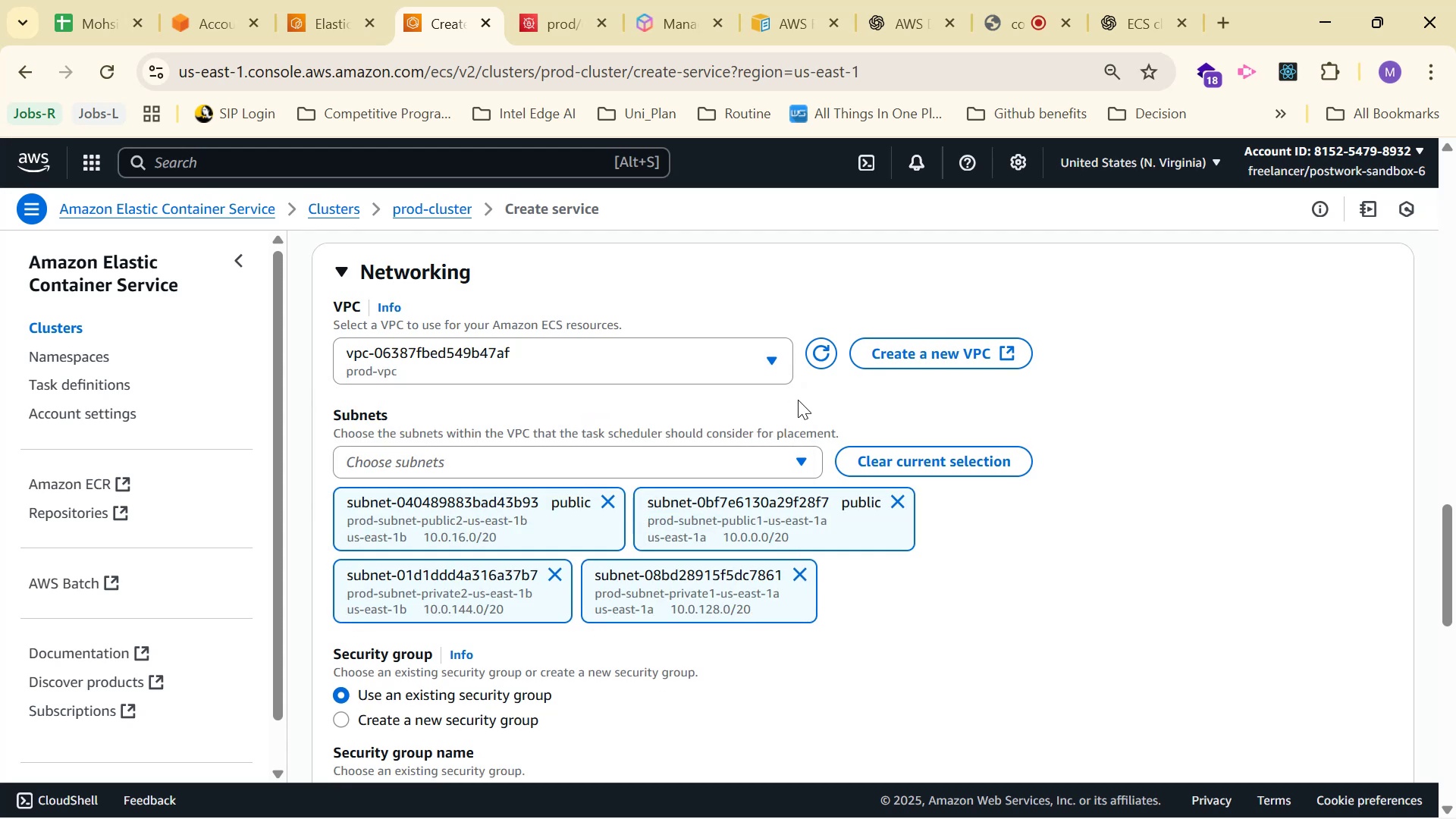 
scroll: coordinate [798, 400], scroll_direction: down, amount: 1.0
 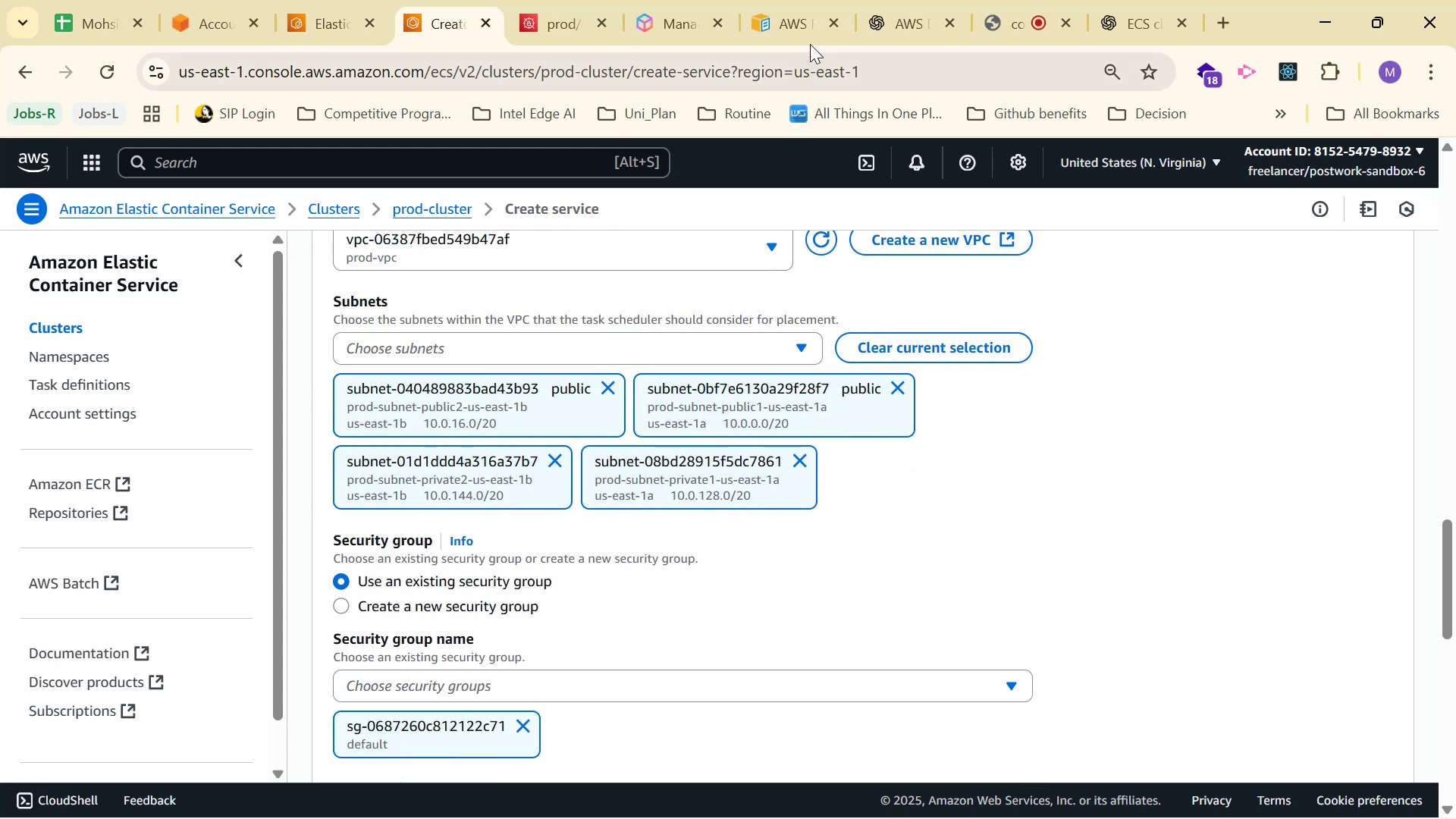 
left_click([906, 0])
 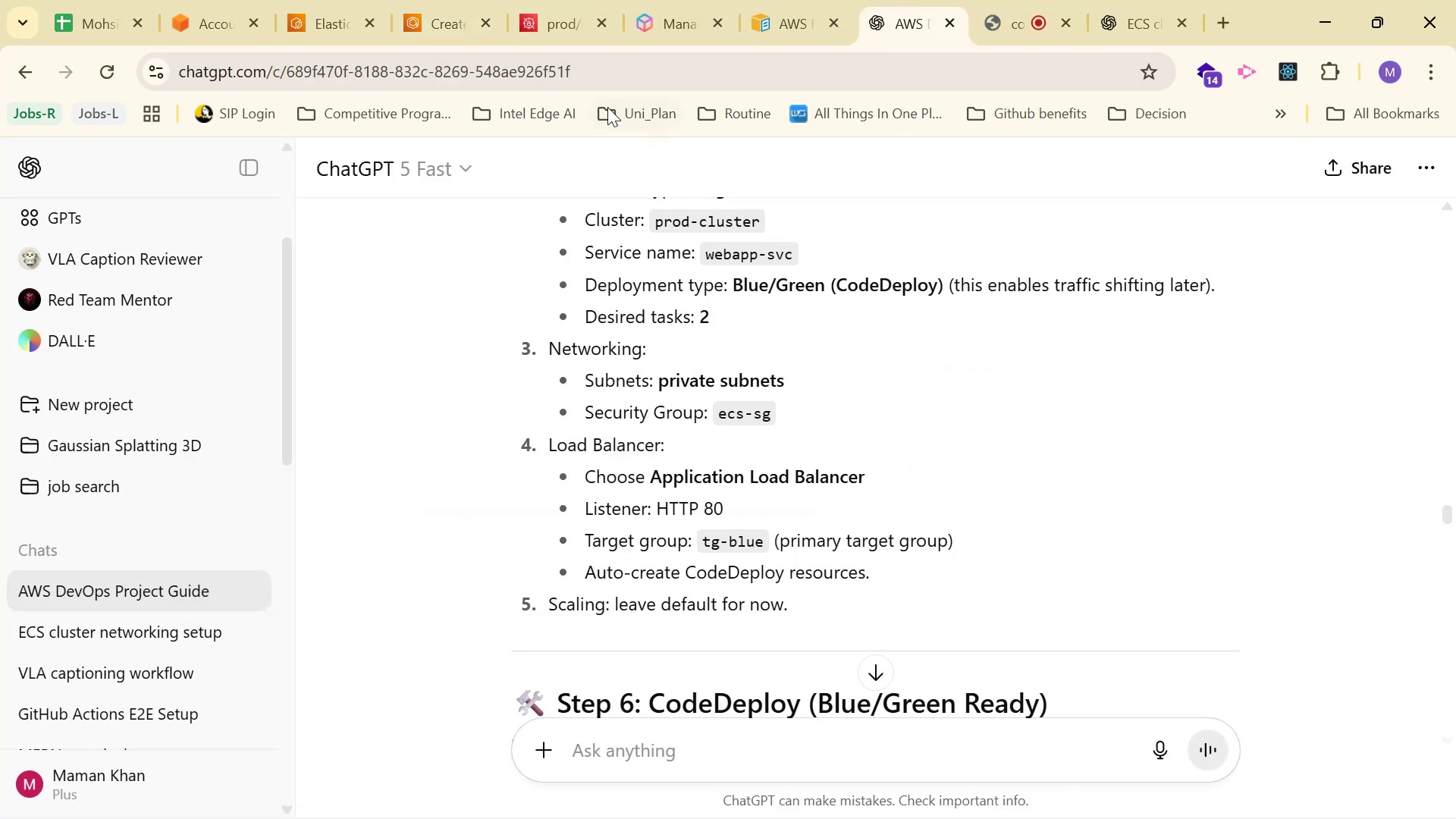 
left_click([454, 18])
 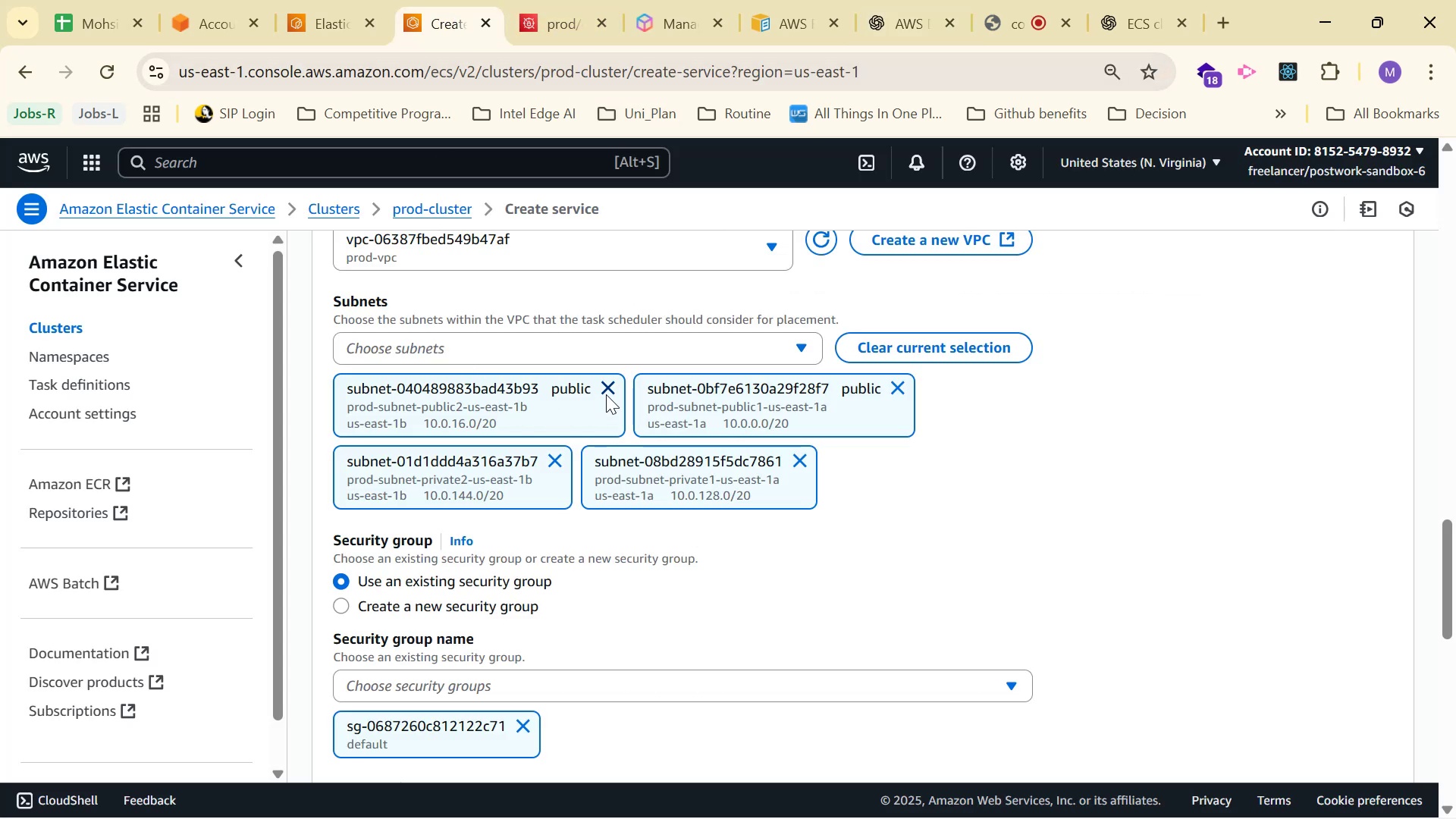 
left_click([609, 390])
 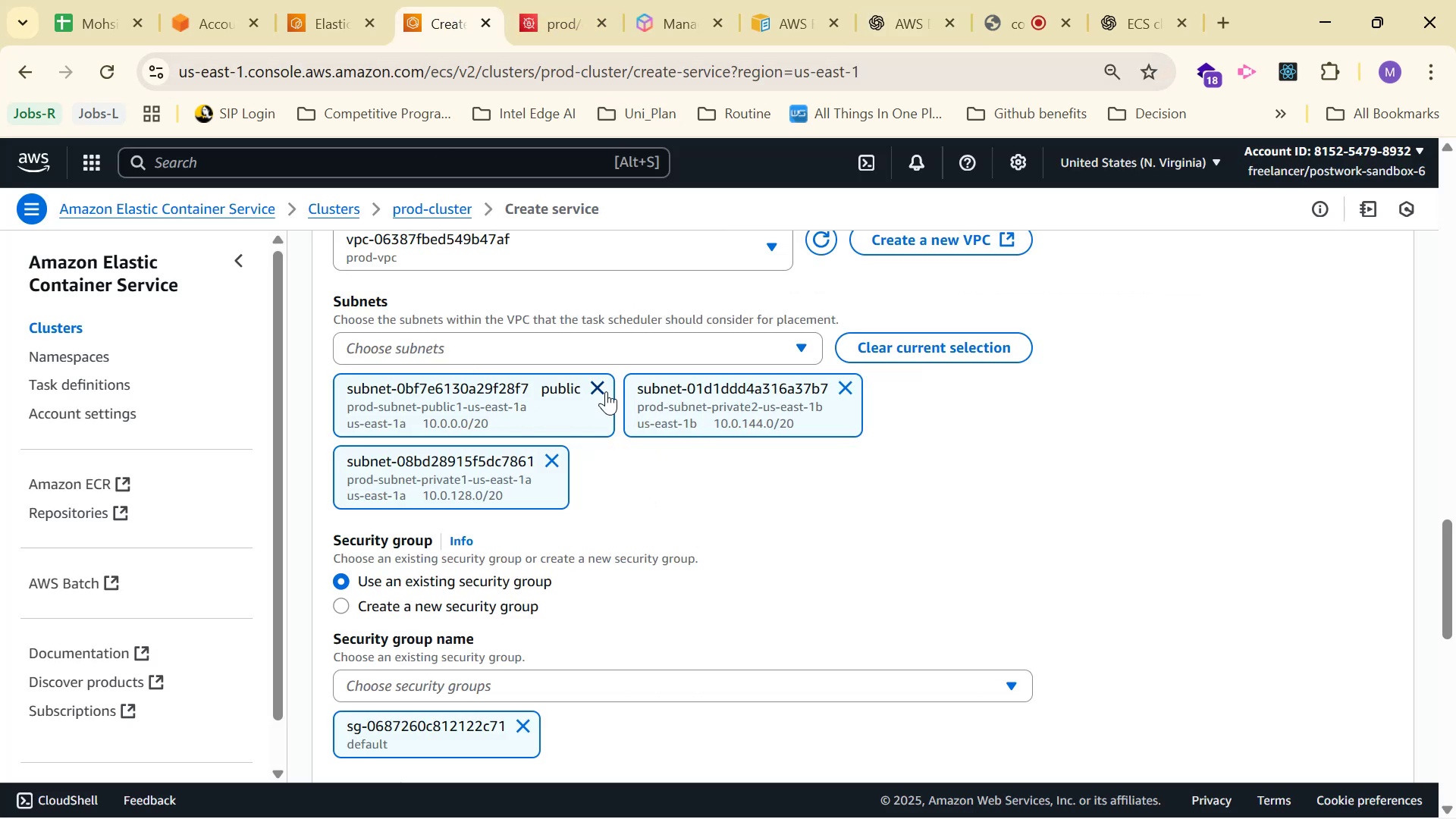 
left_click([604, 384])
 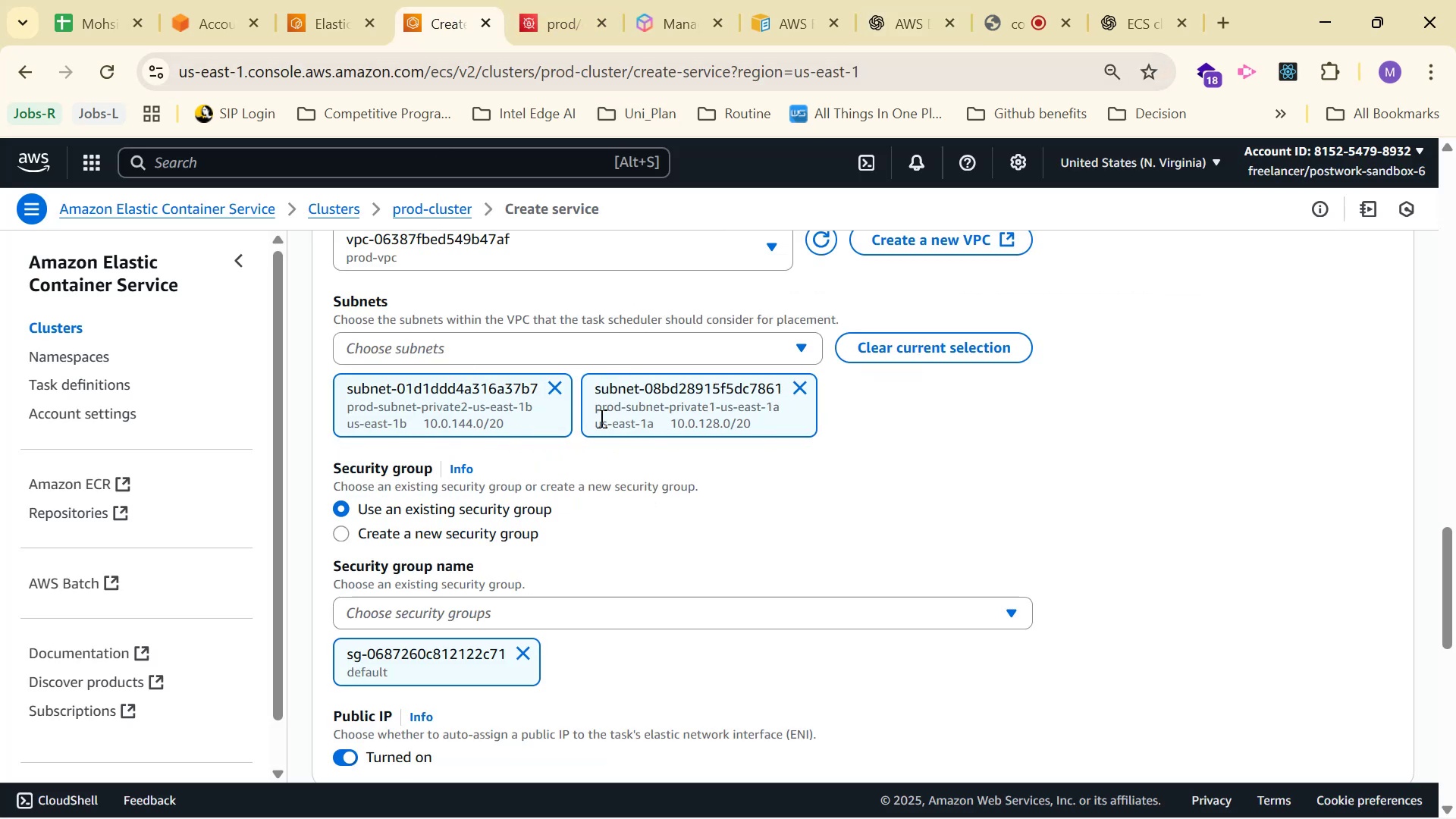 
wait(6.13)
 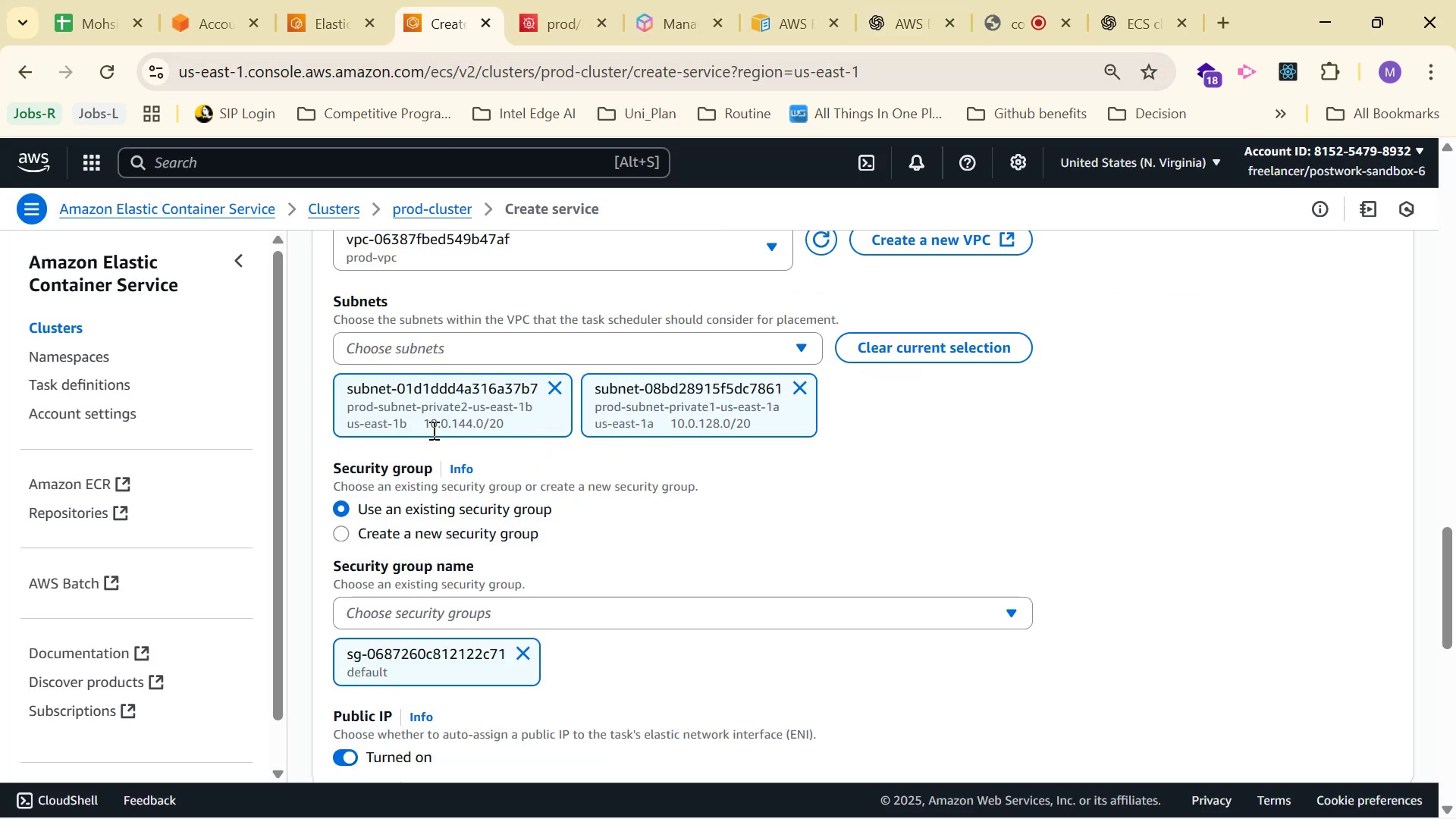 
scroll: coordinate [679, 422], scroll_direction: down, amount: 1.0
 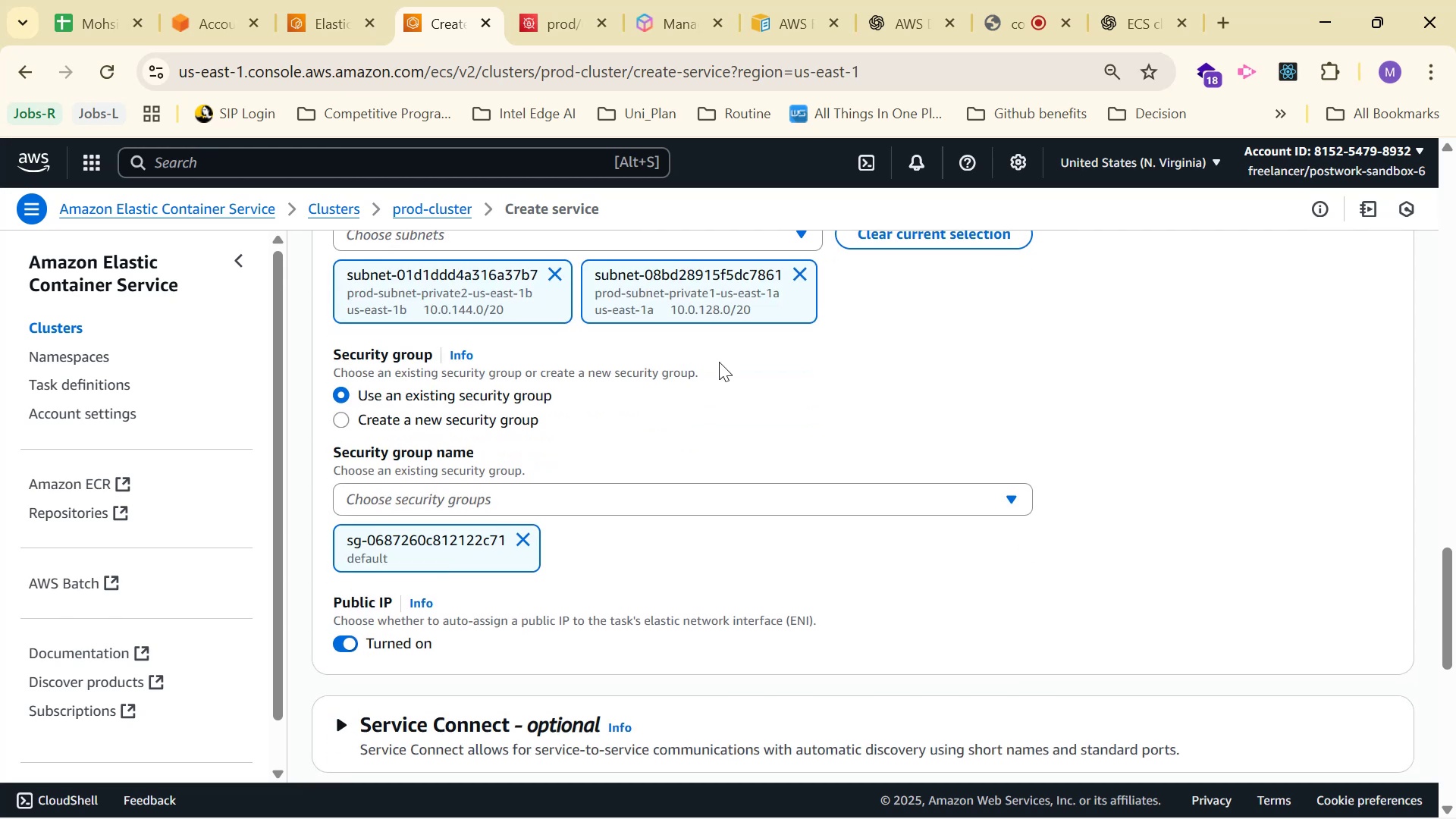 
left_click([708, 518])
 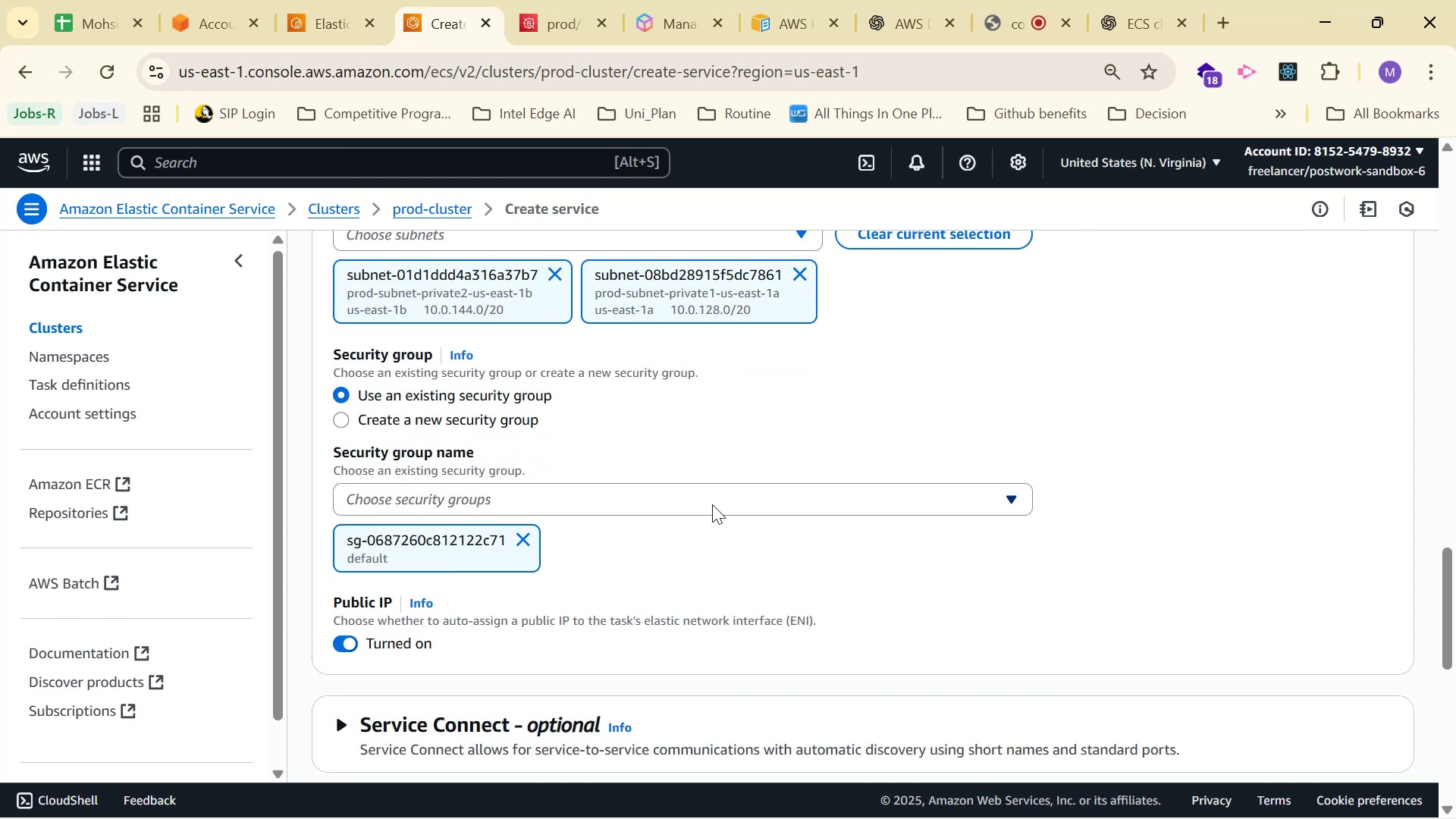 
left_click([712, 504])
 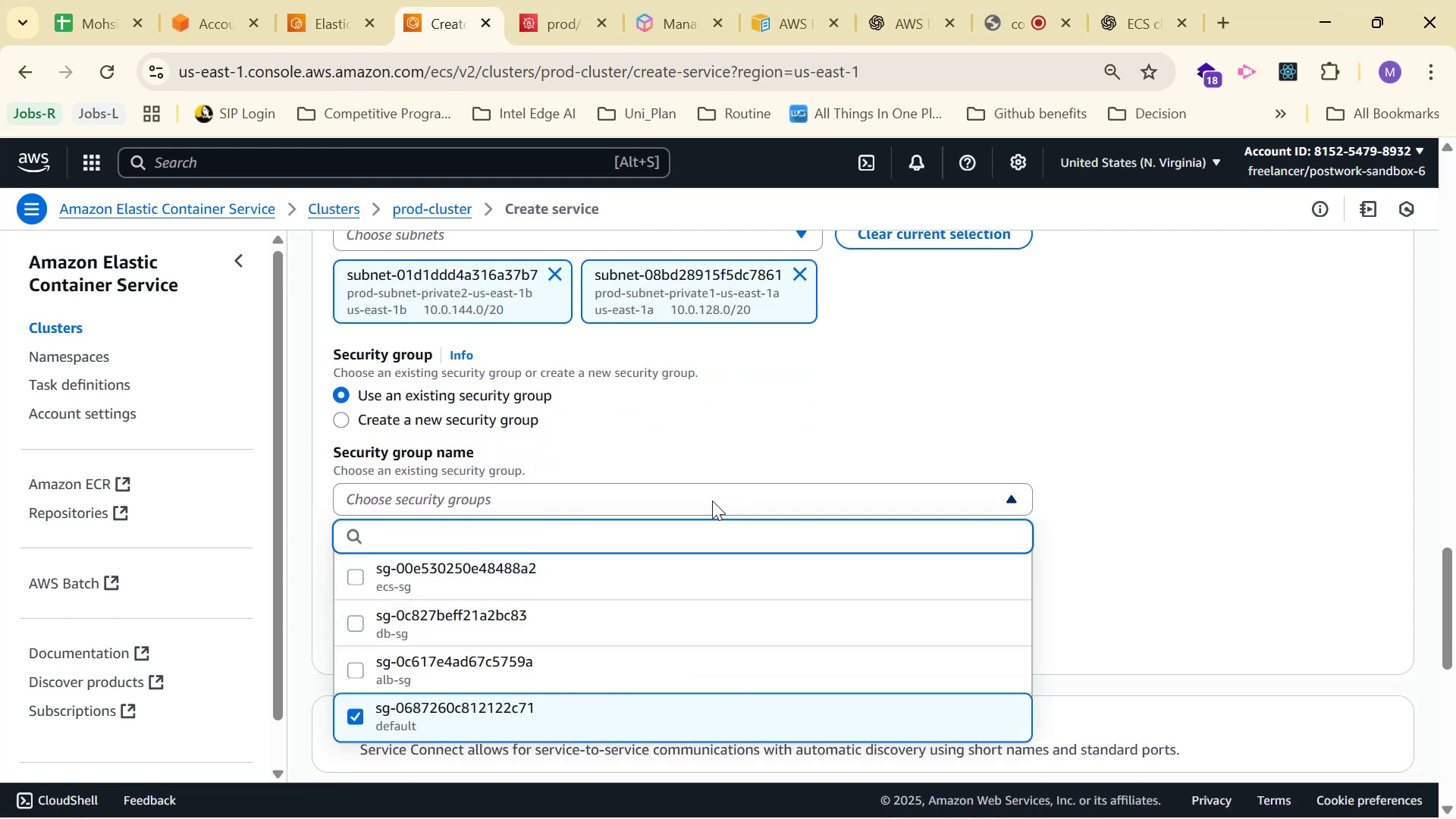 
left_click([657, 576])
 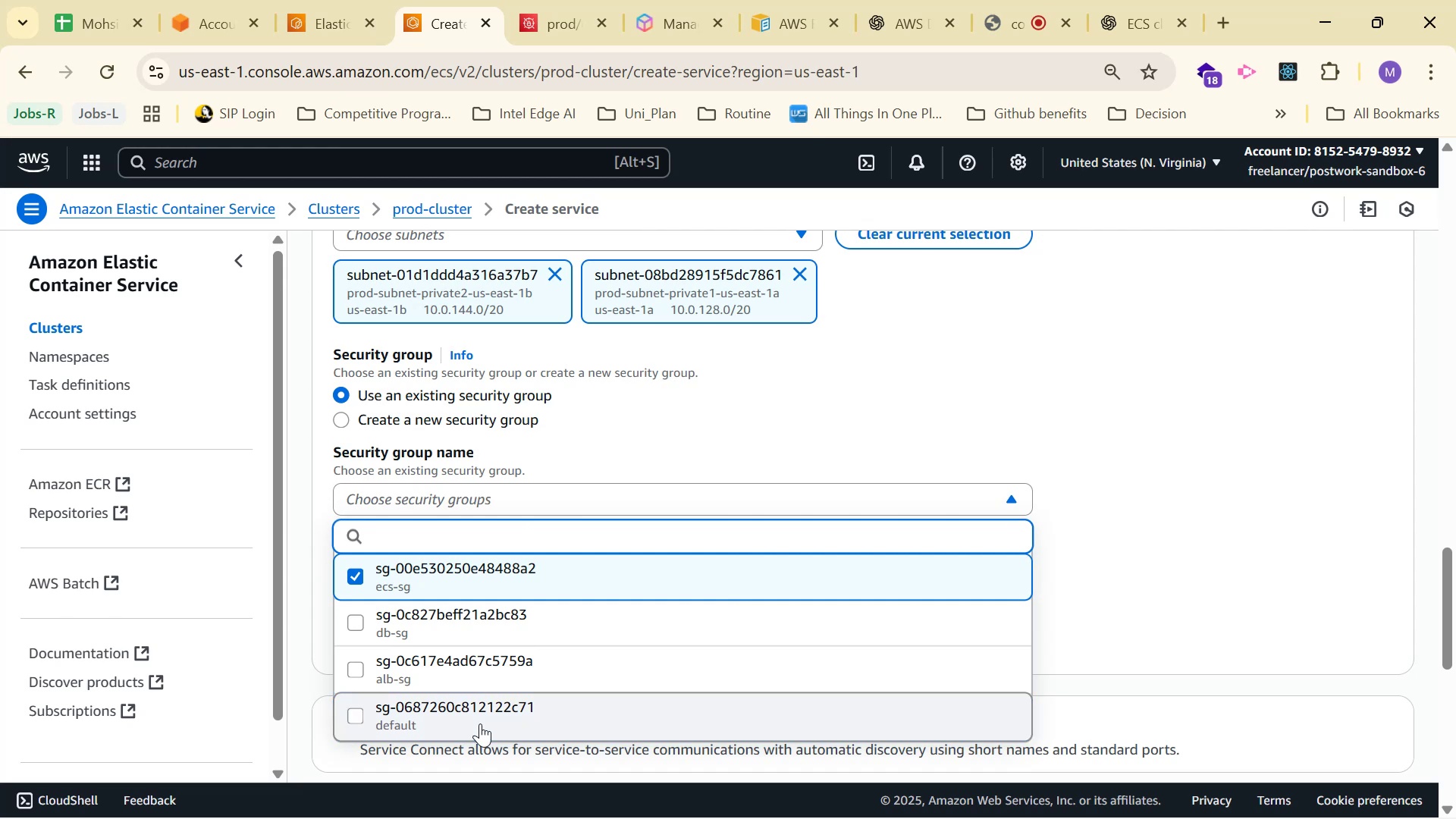 
left_click([1214, 460])
 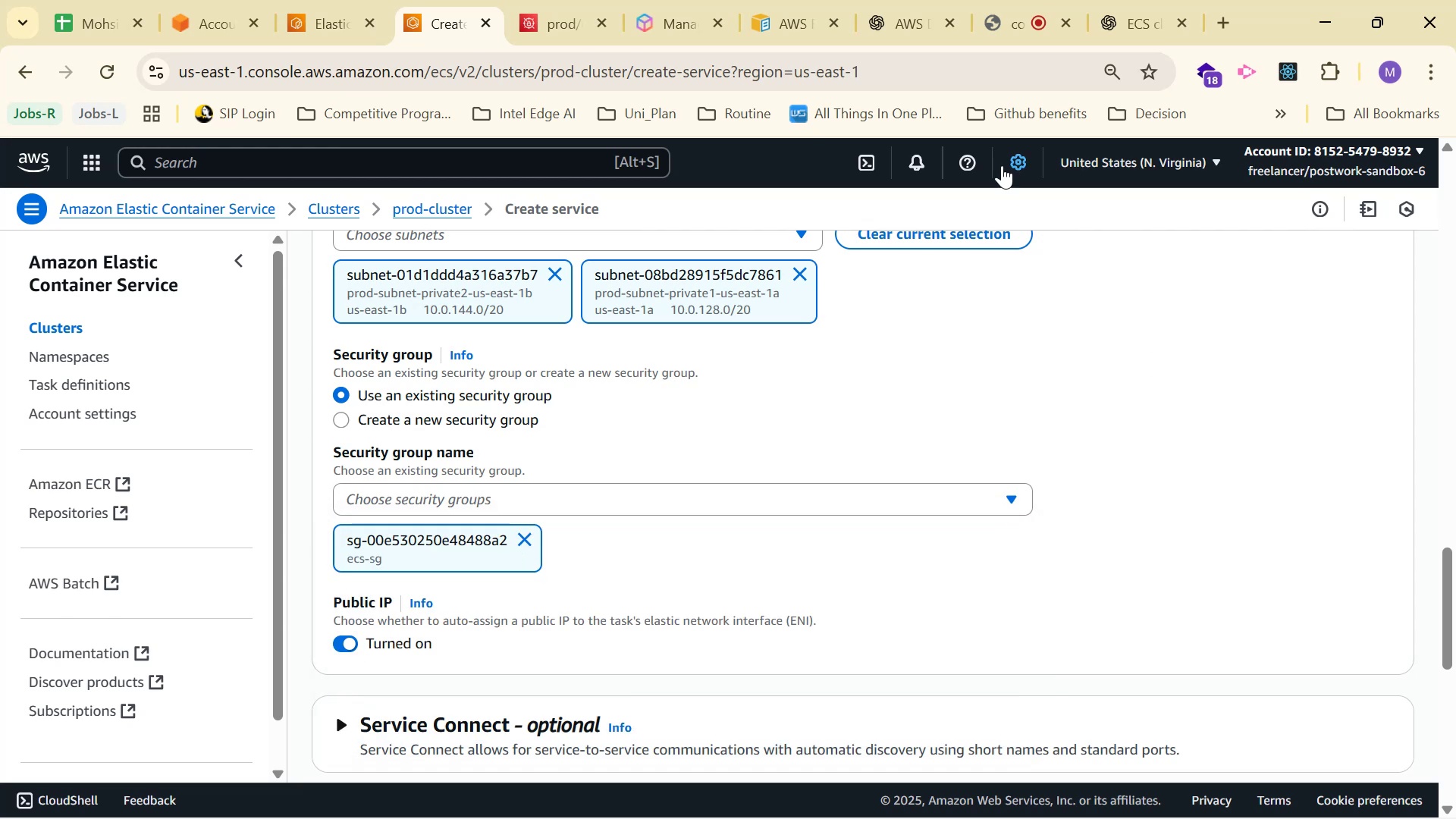 
left_click([924, 19])
 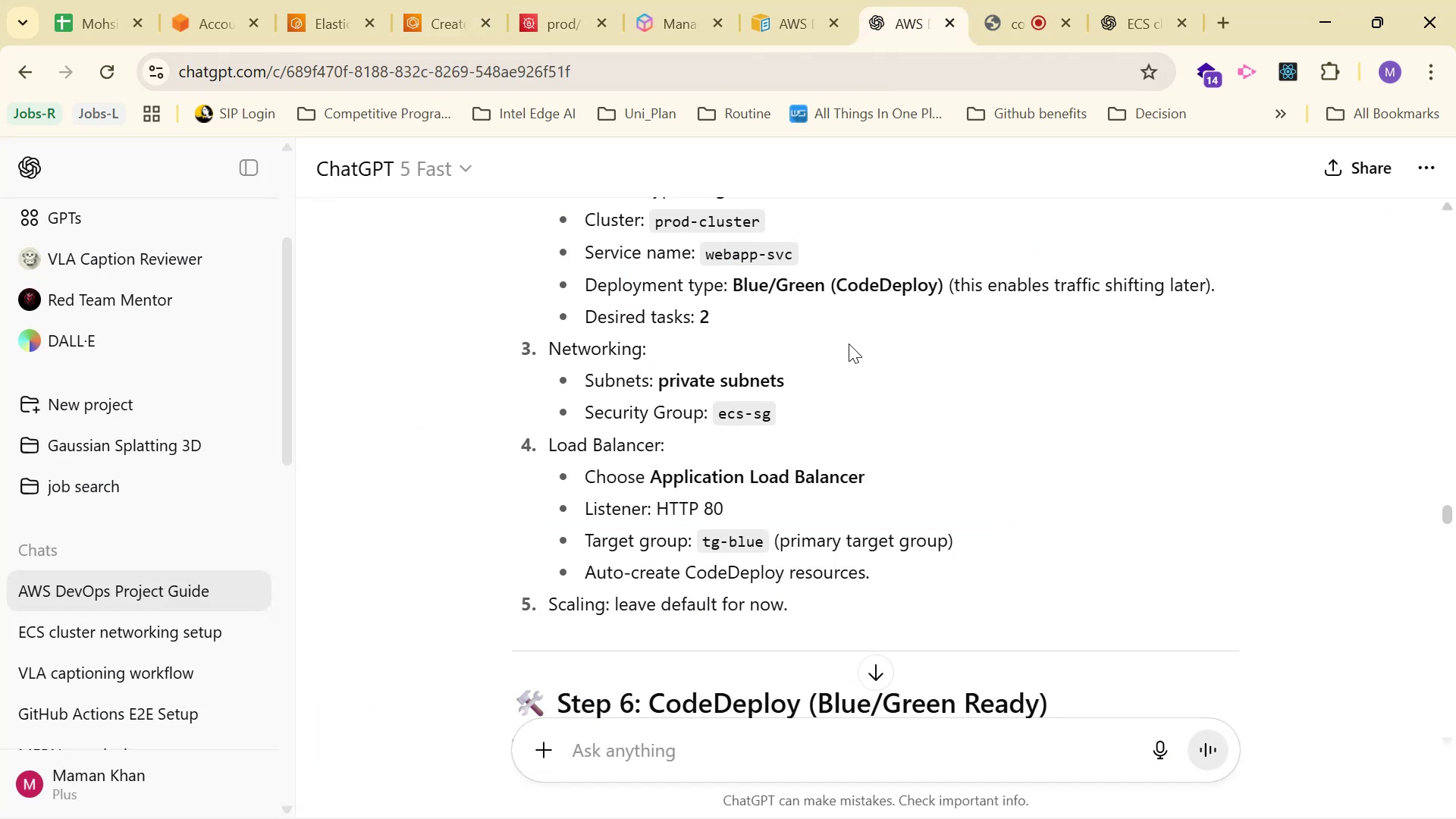 
left_click([419, 0])
 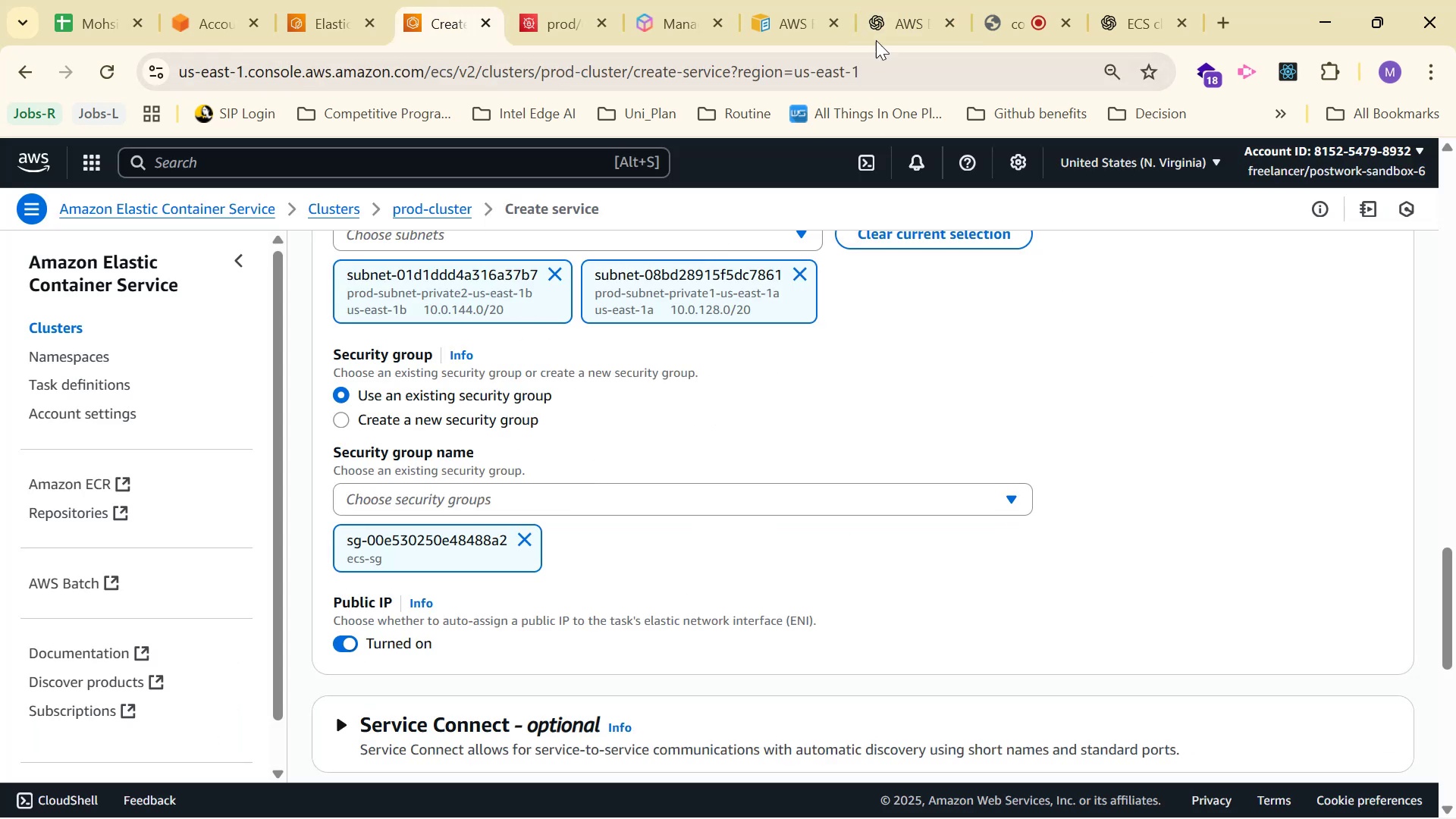 
left_click([867, 0])
 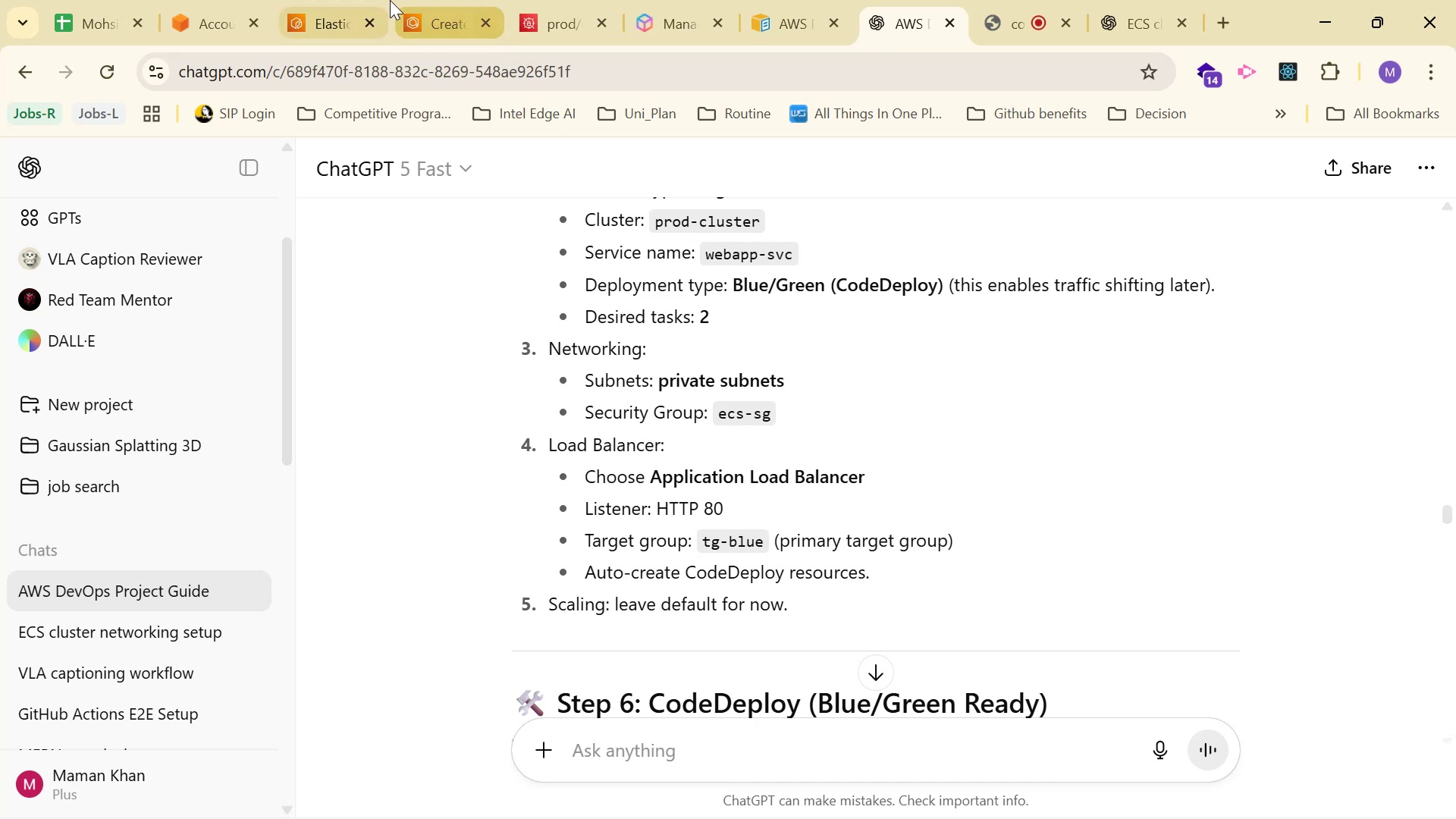 
left_click([439, 18])
 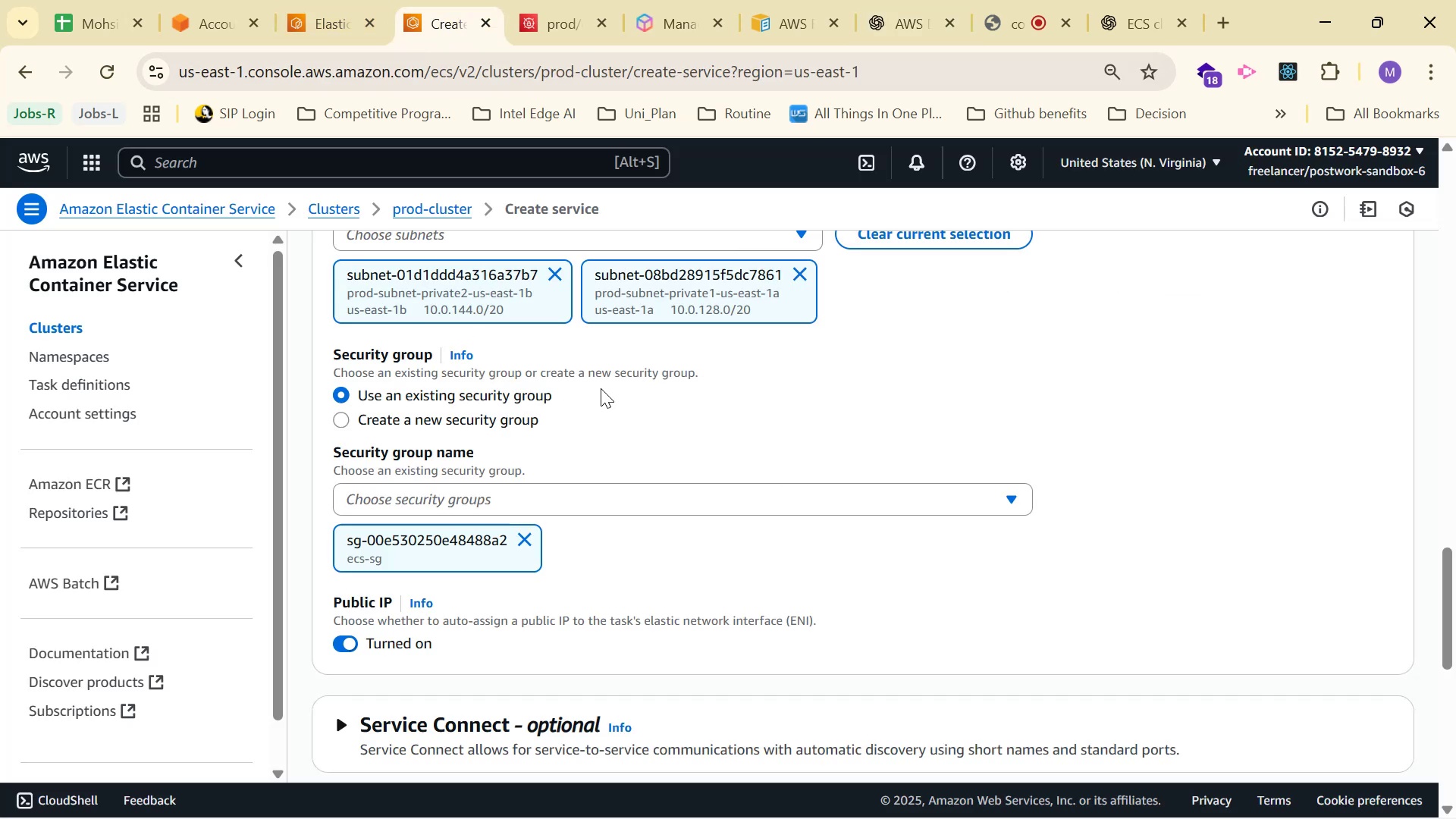 
scroll: coordinate [700, 422], scroll_direction: down, amount: 1.0
 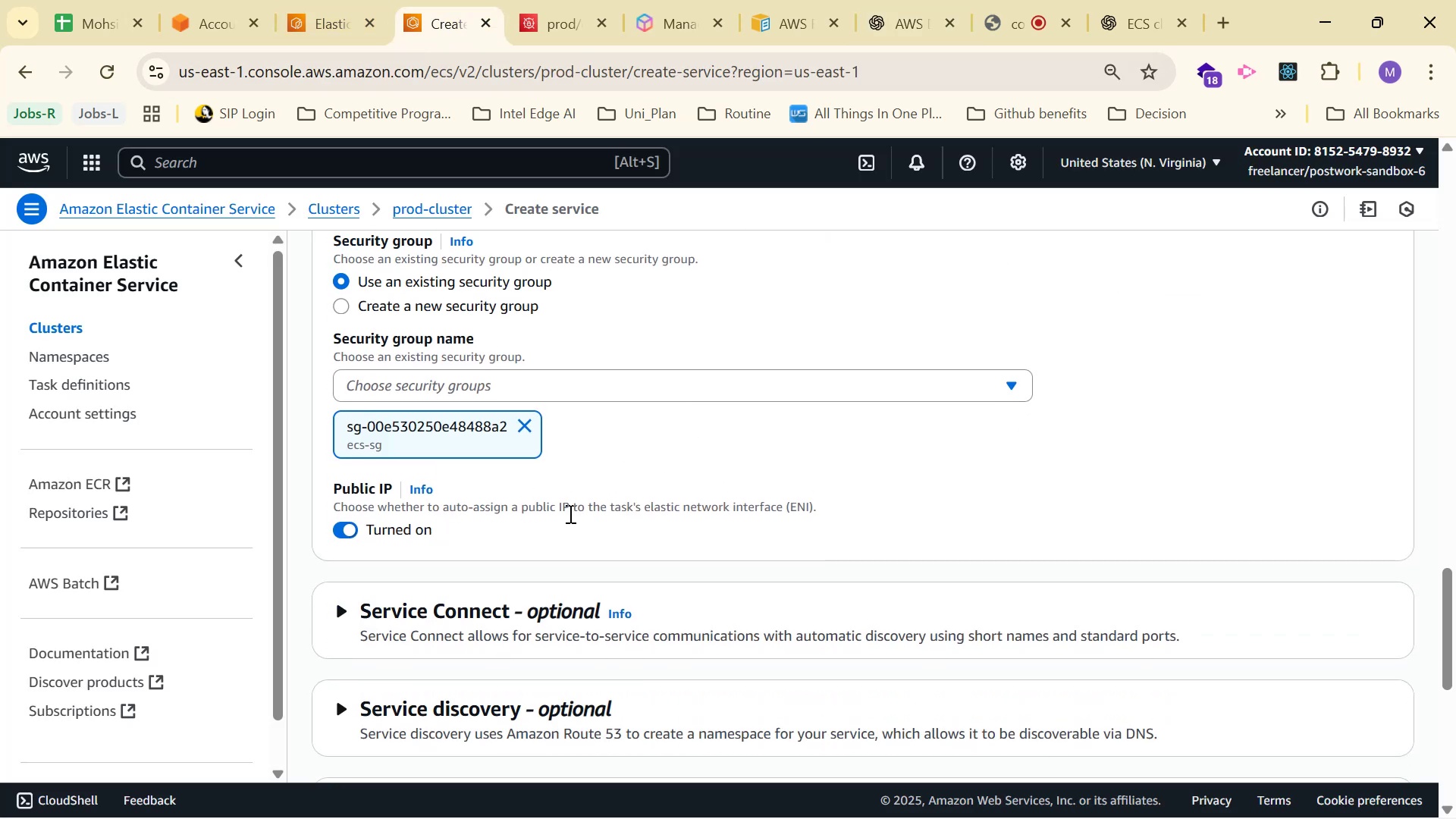 
wait(5.03)
 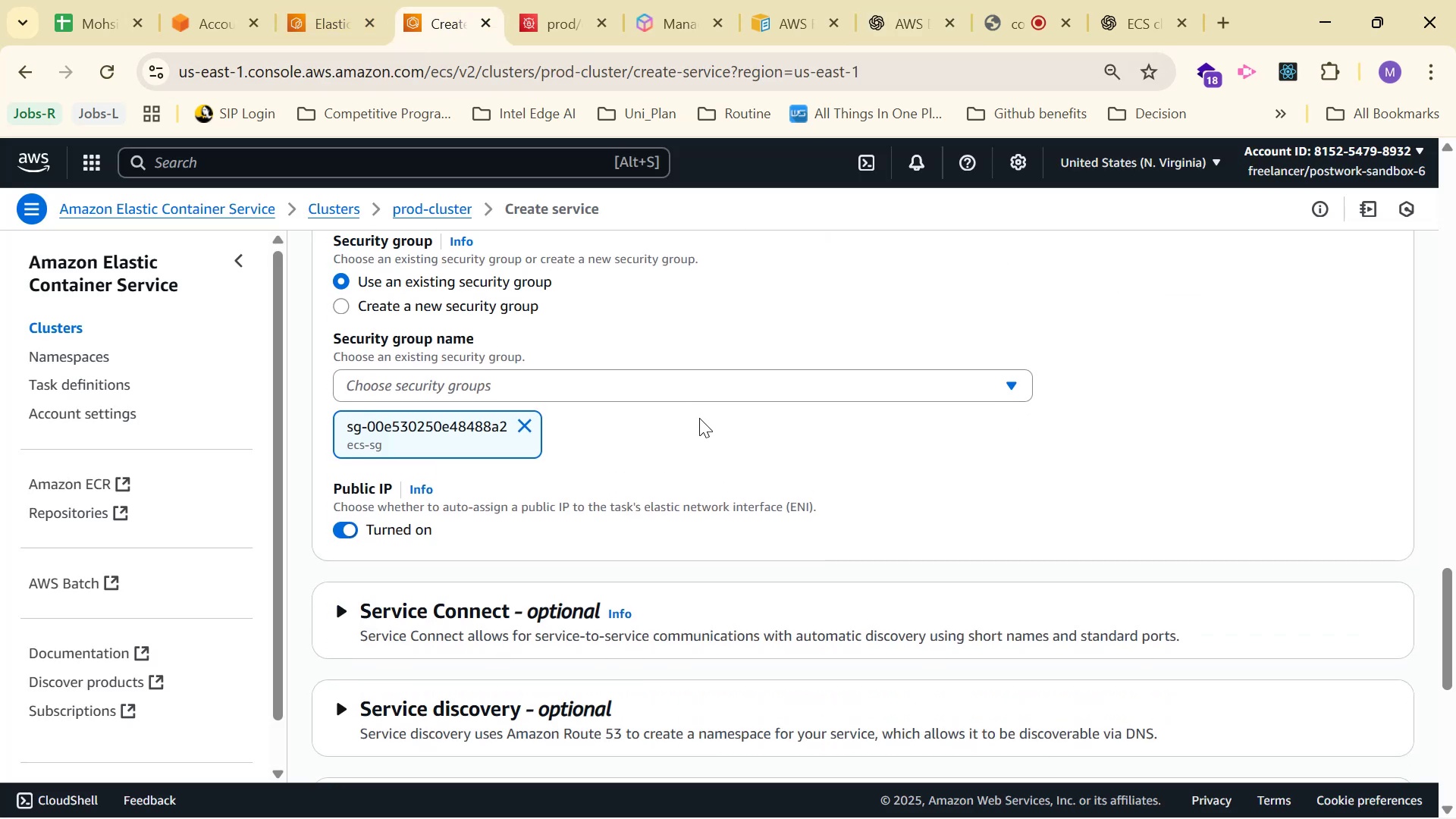 
left_click([343, 528])
 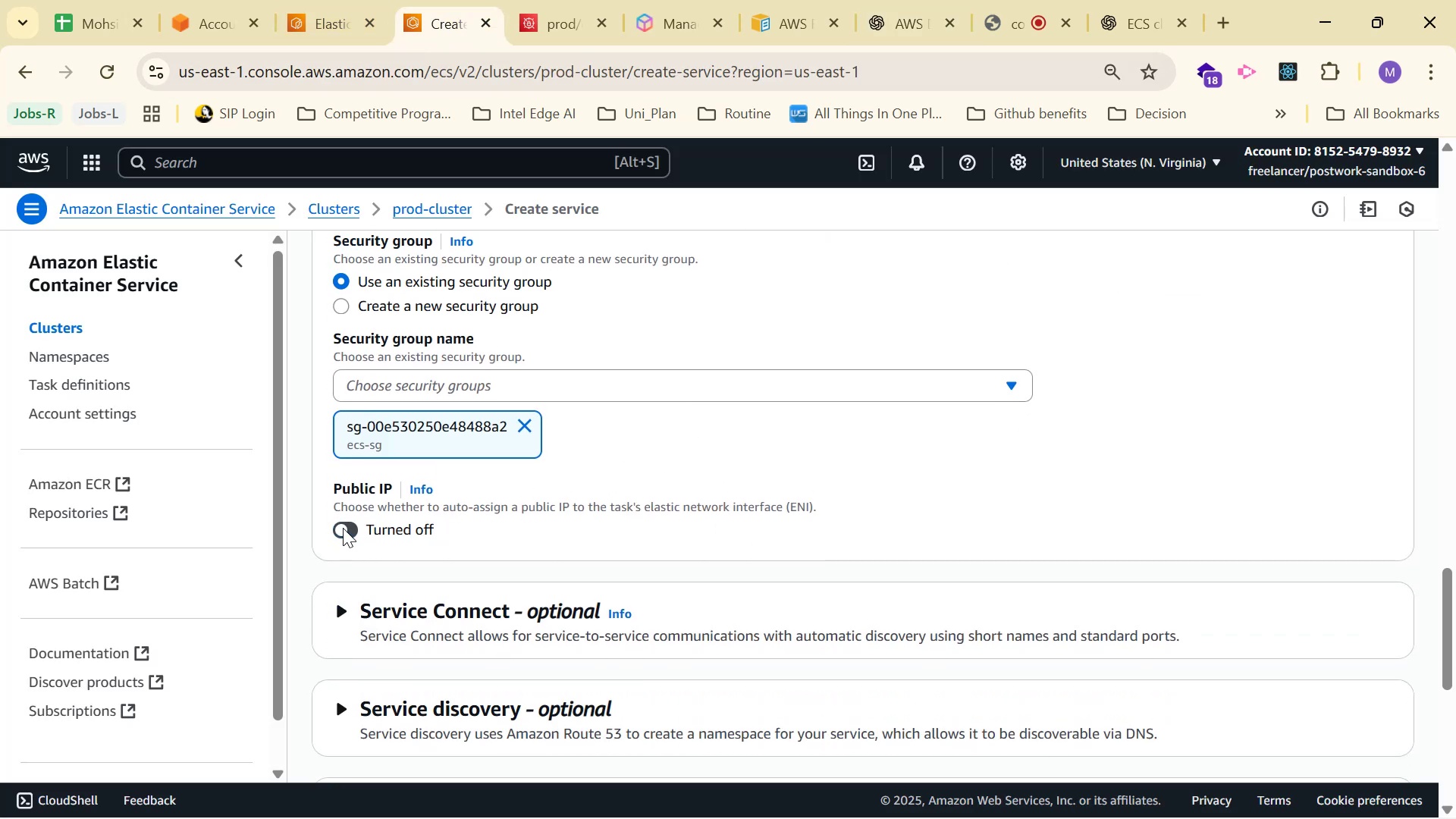 
left_click([343, 528])
 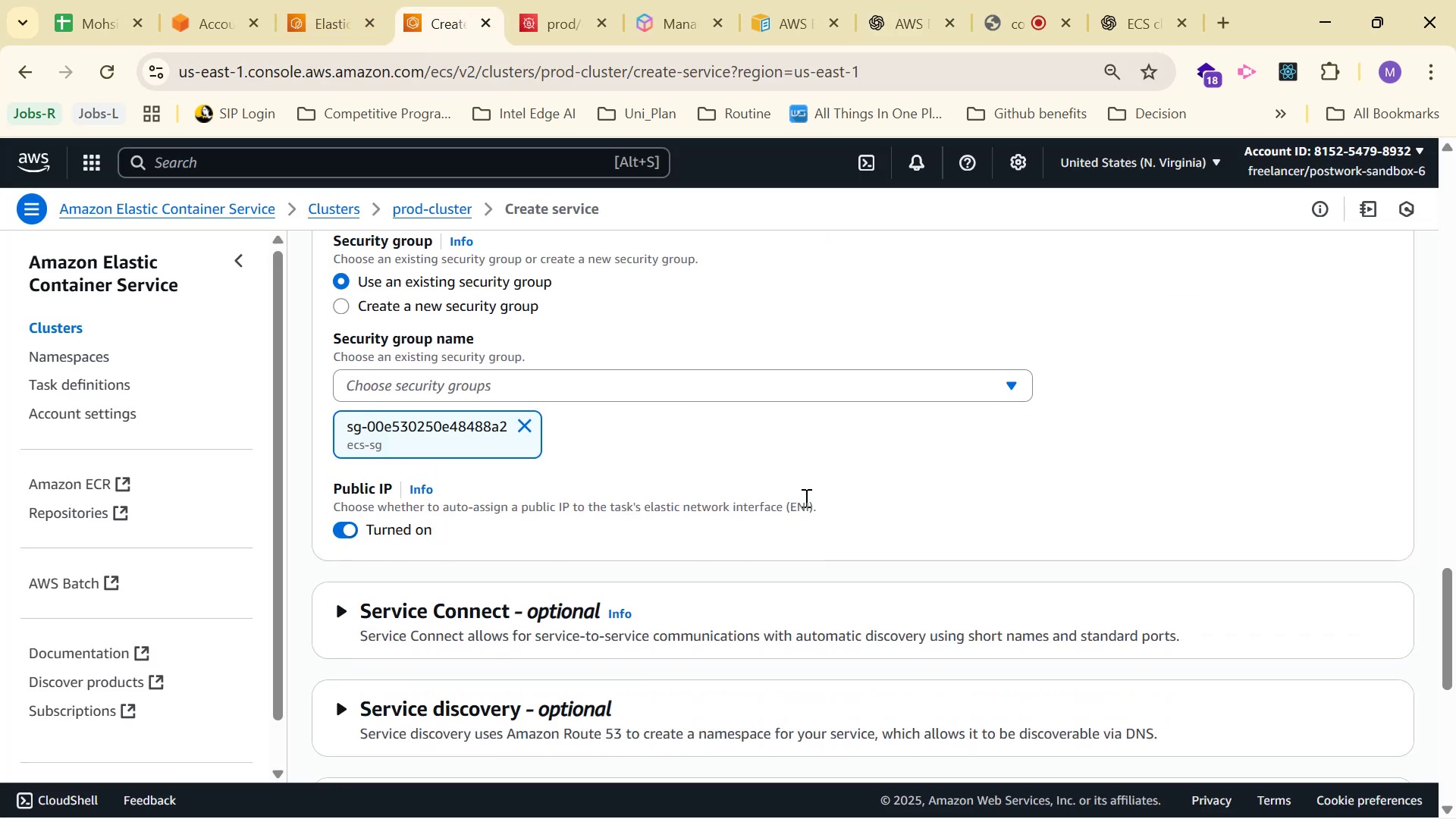 
scroll: coordinate [814, 494], scroll_direction: up, amount: 3.0
 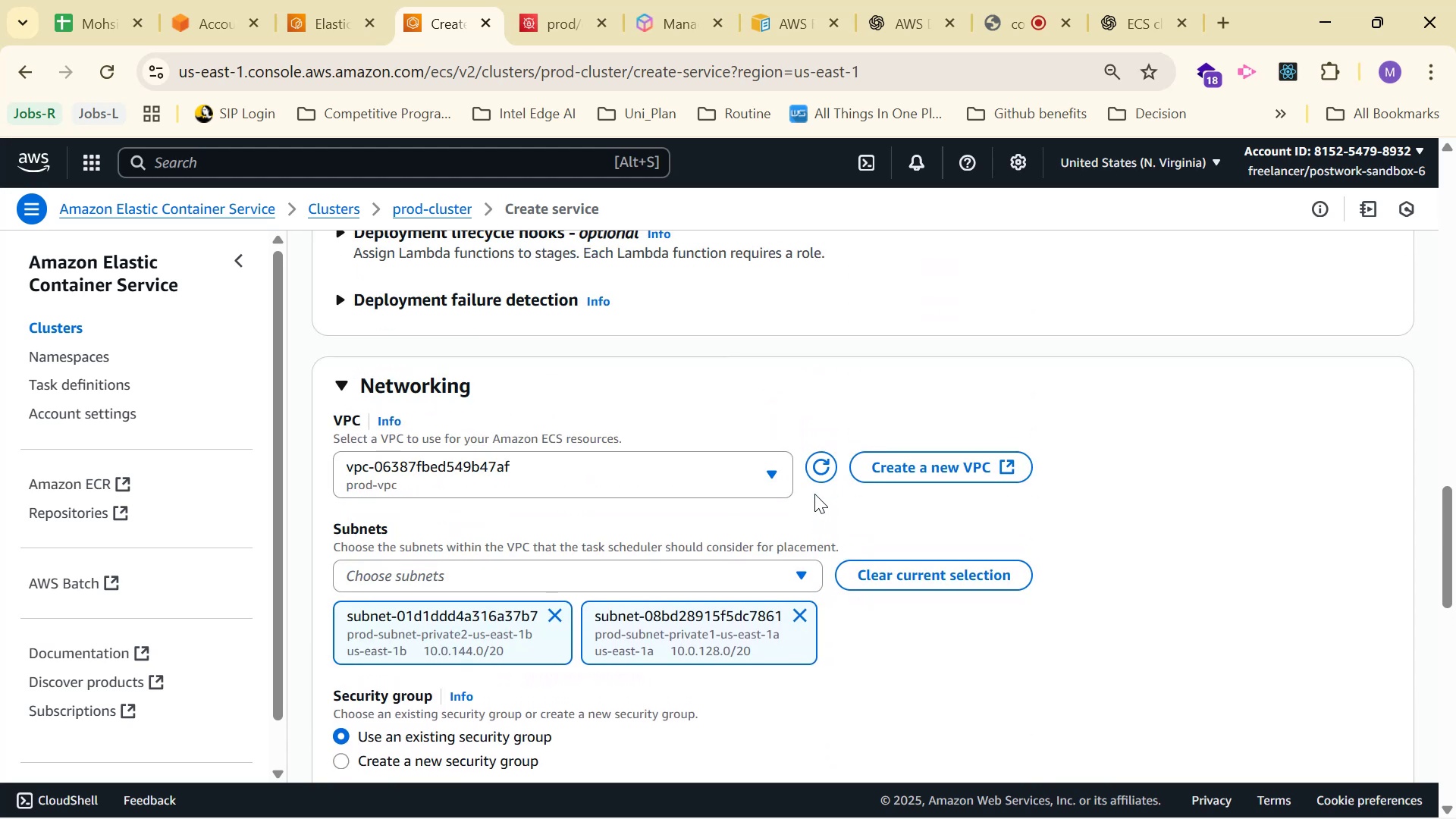 
scroll: coordinate [814, 494], scroll_direction: down, amount: 5.0
 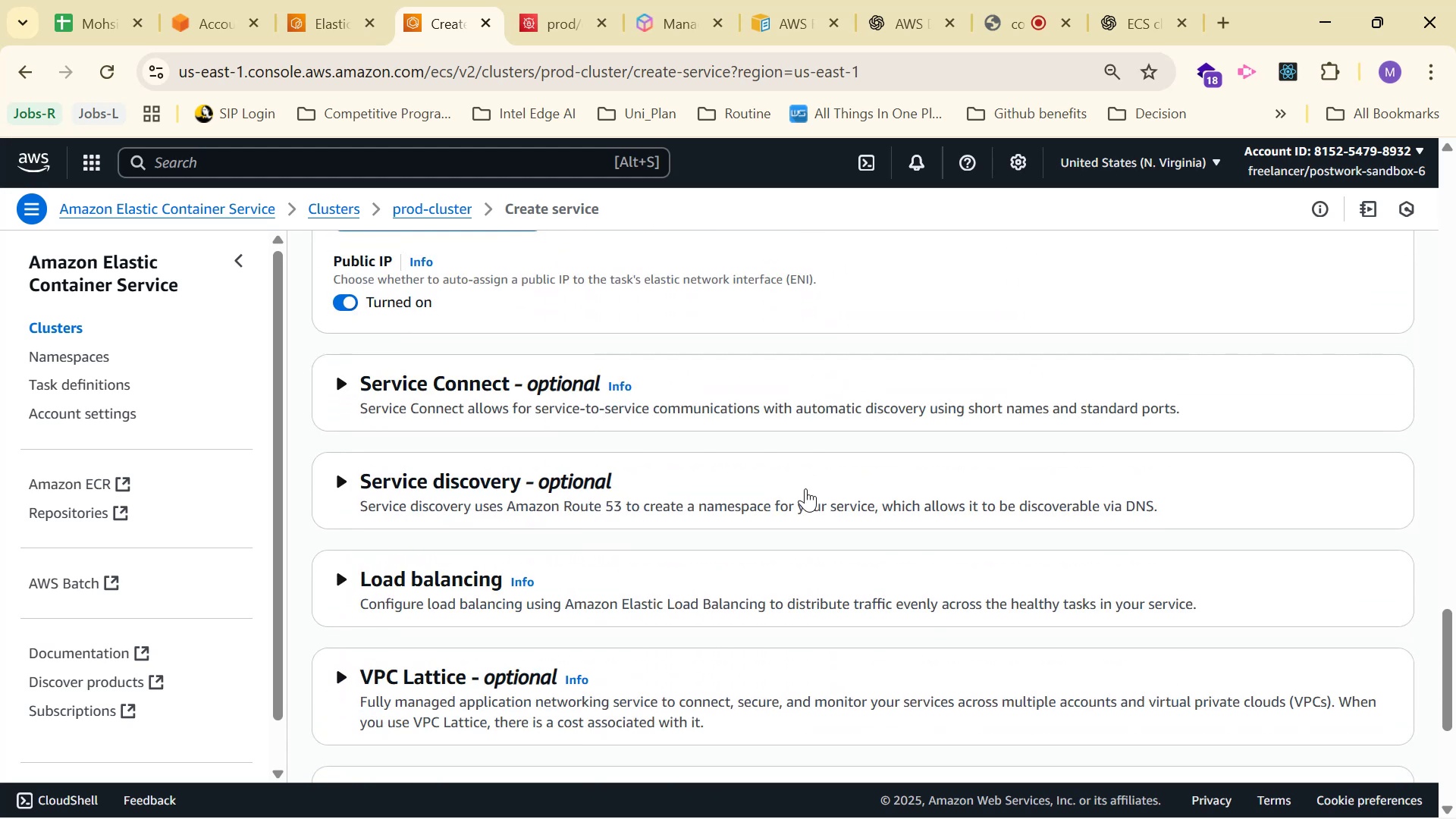 
left_click([736, 399])
 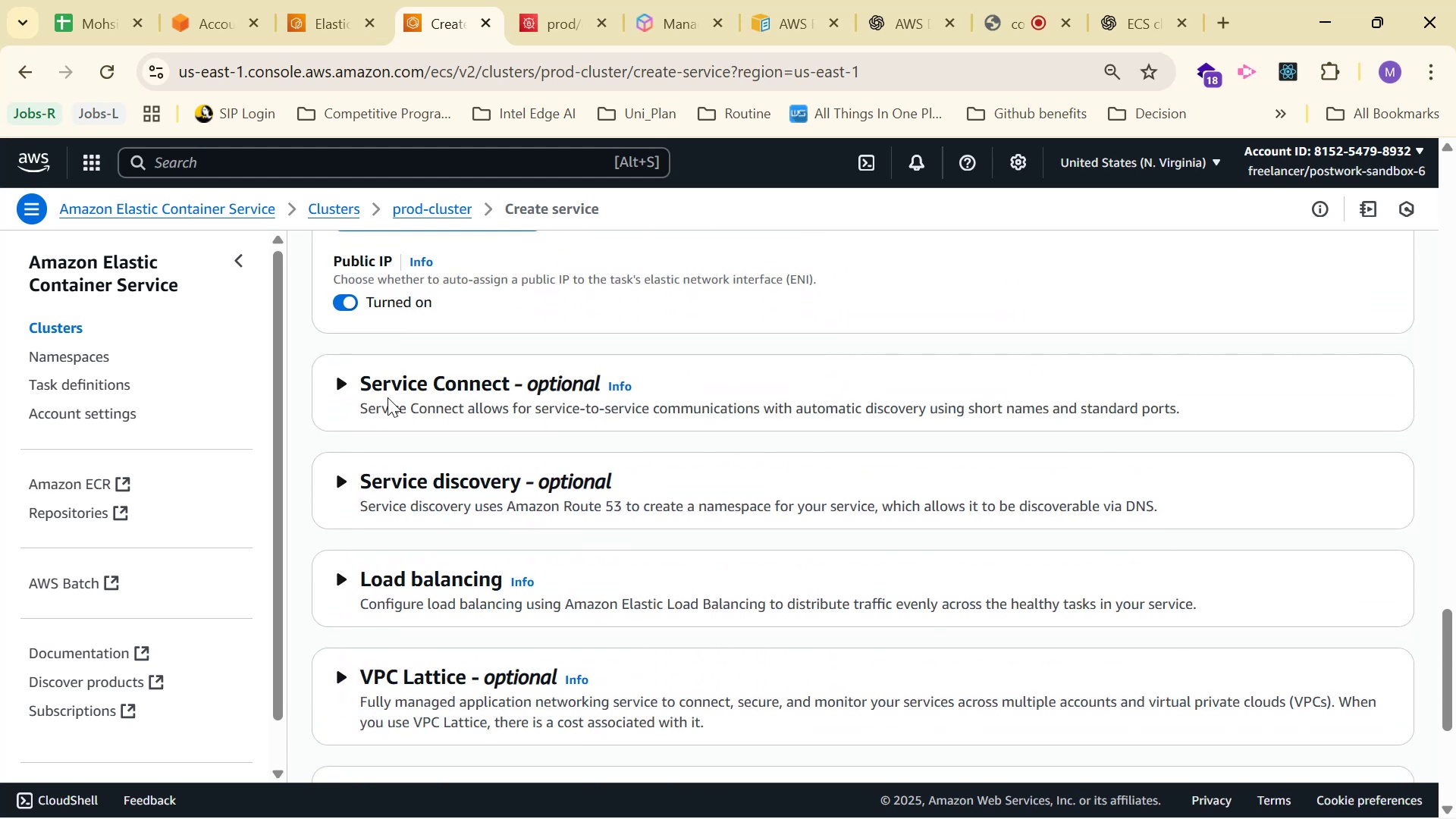 
left_click([348, 389])
 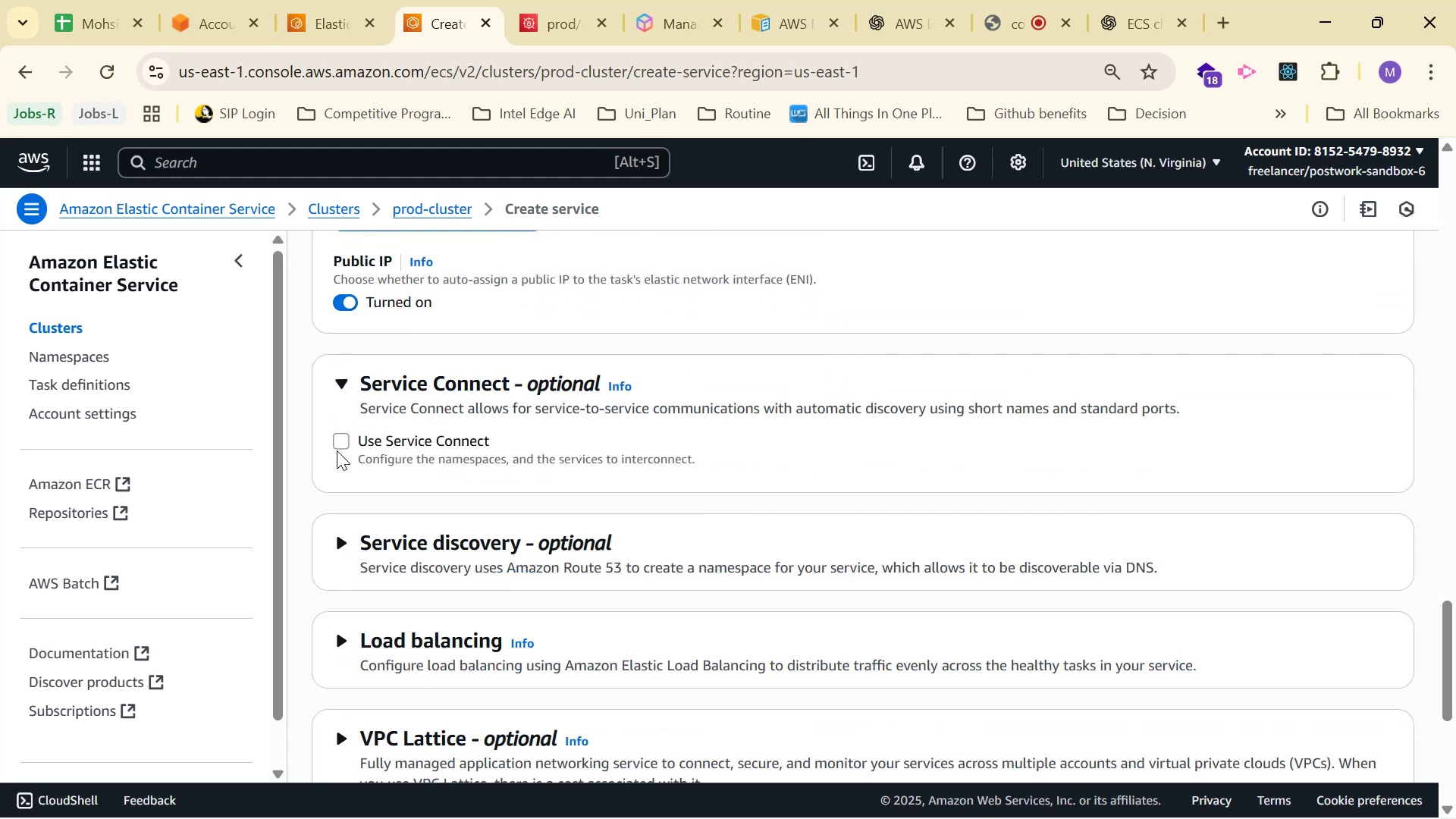 
left_click([336, 447])
 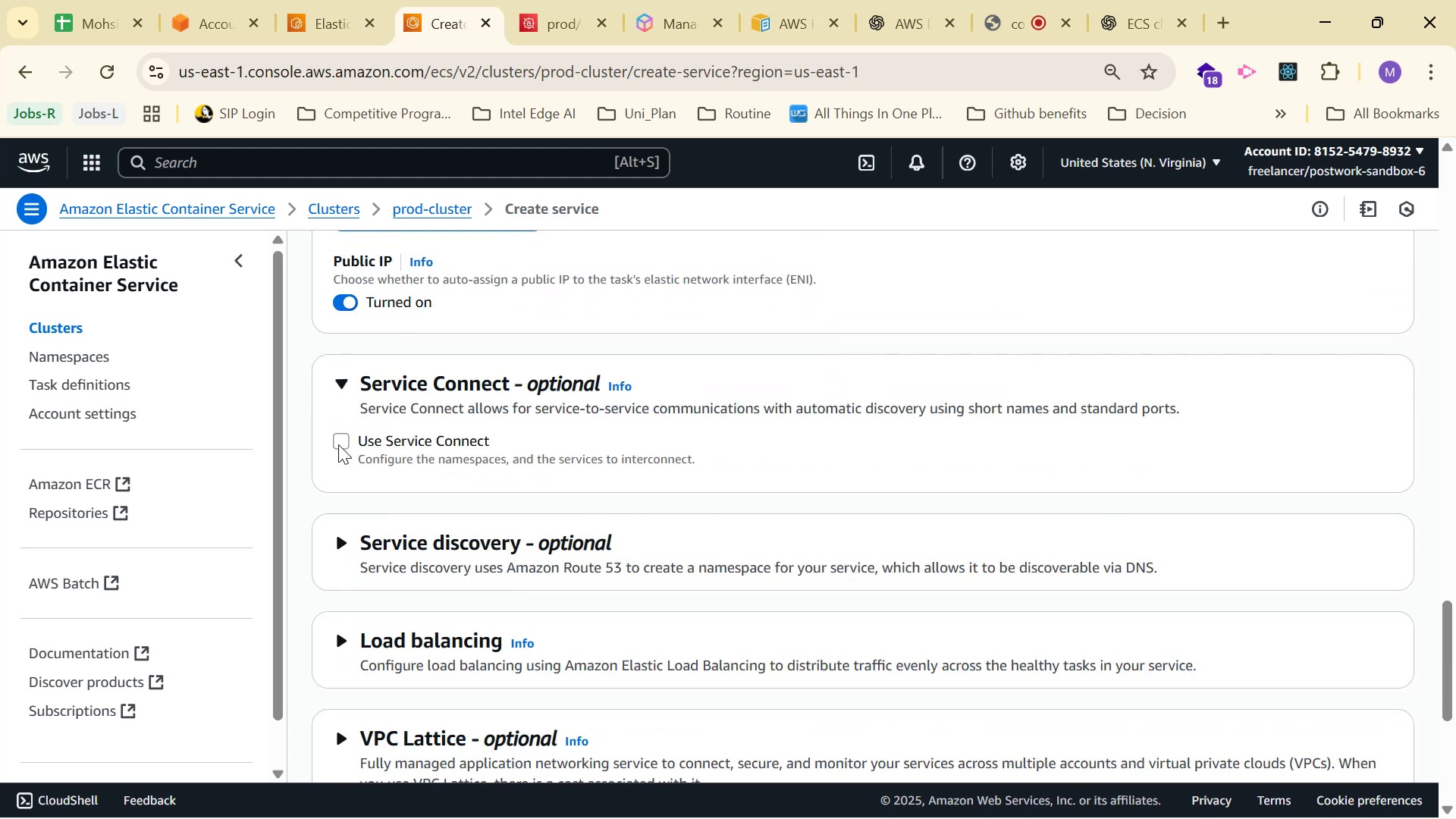 
left_click([340, 443])
 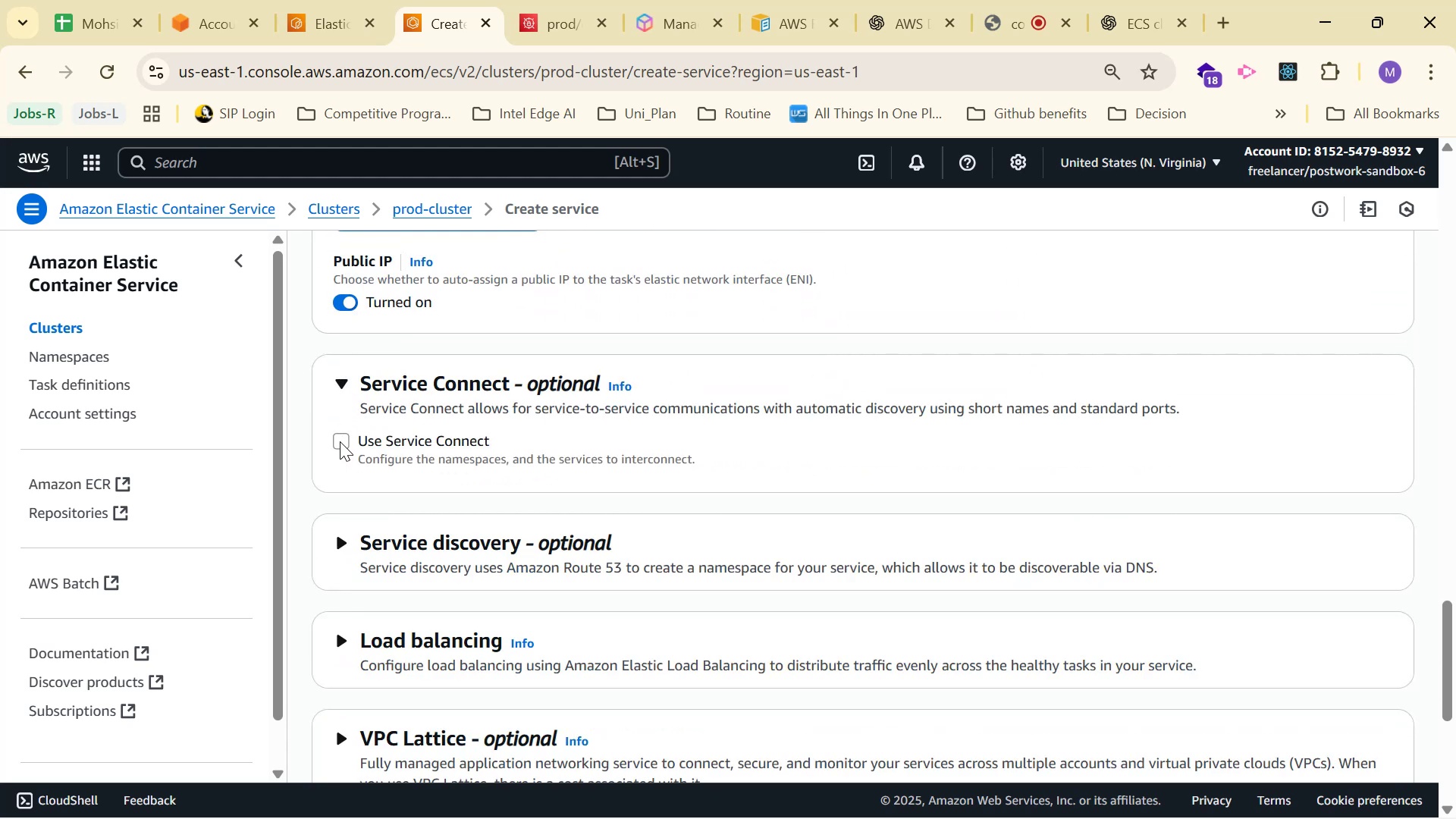 
double_click([340, 441])
 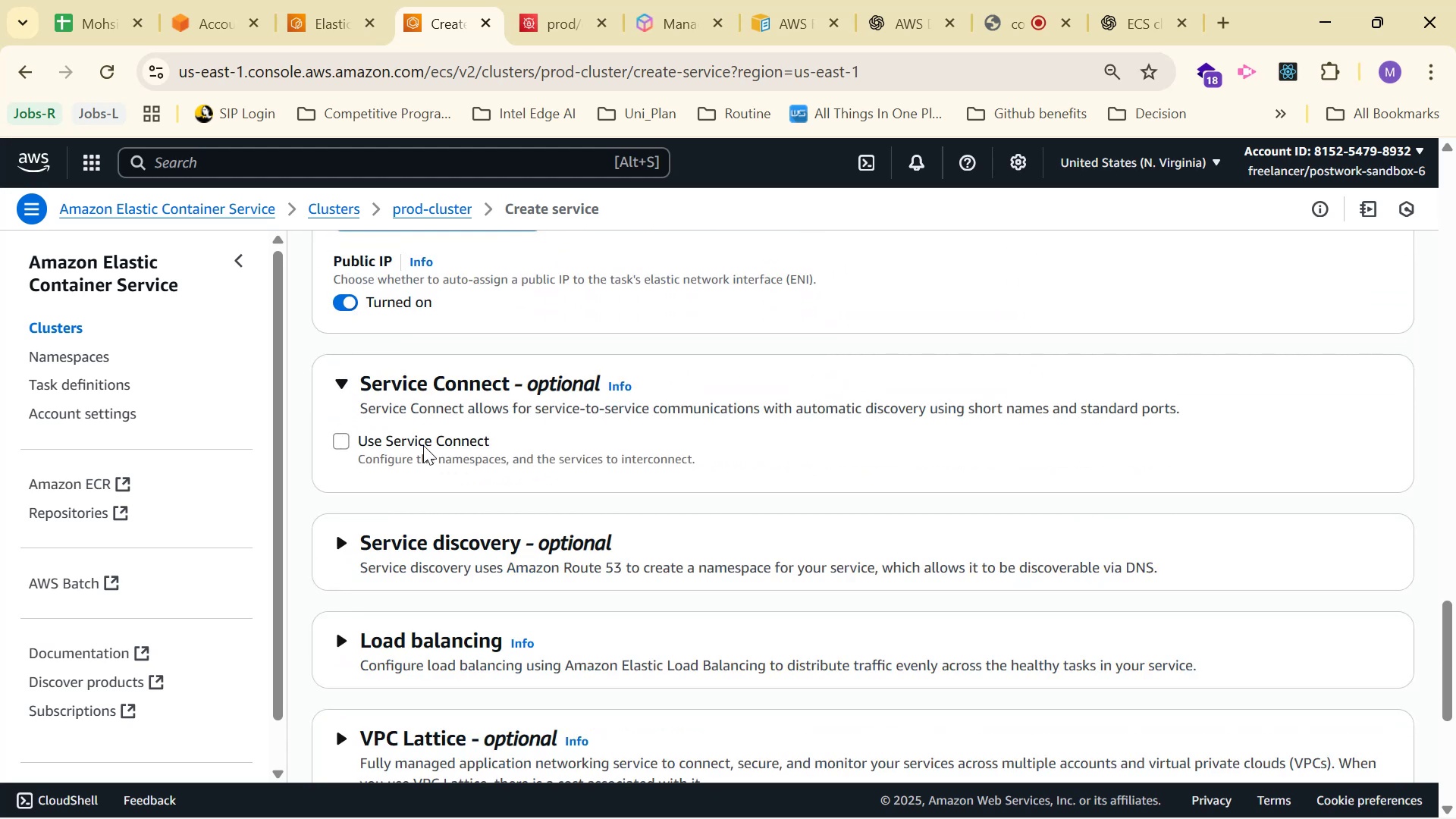 
triple_click([437, 443])
 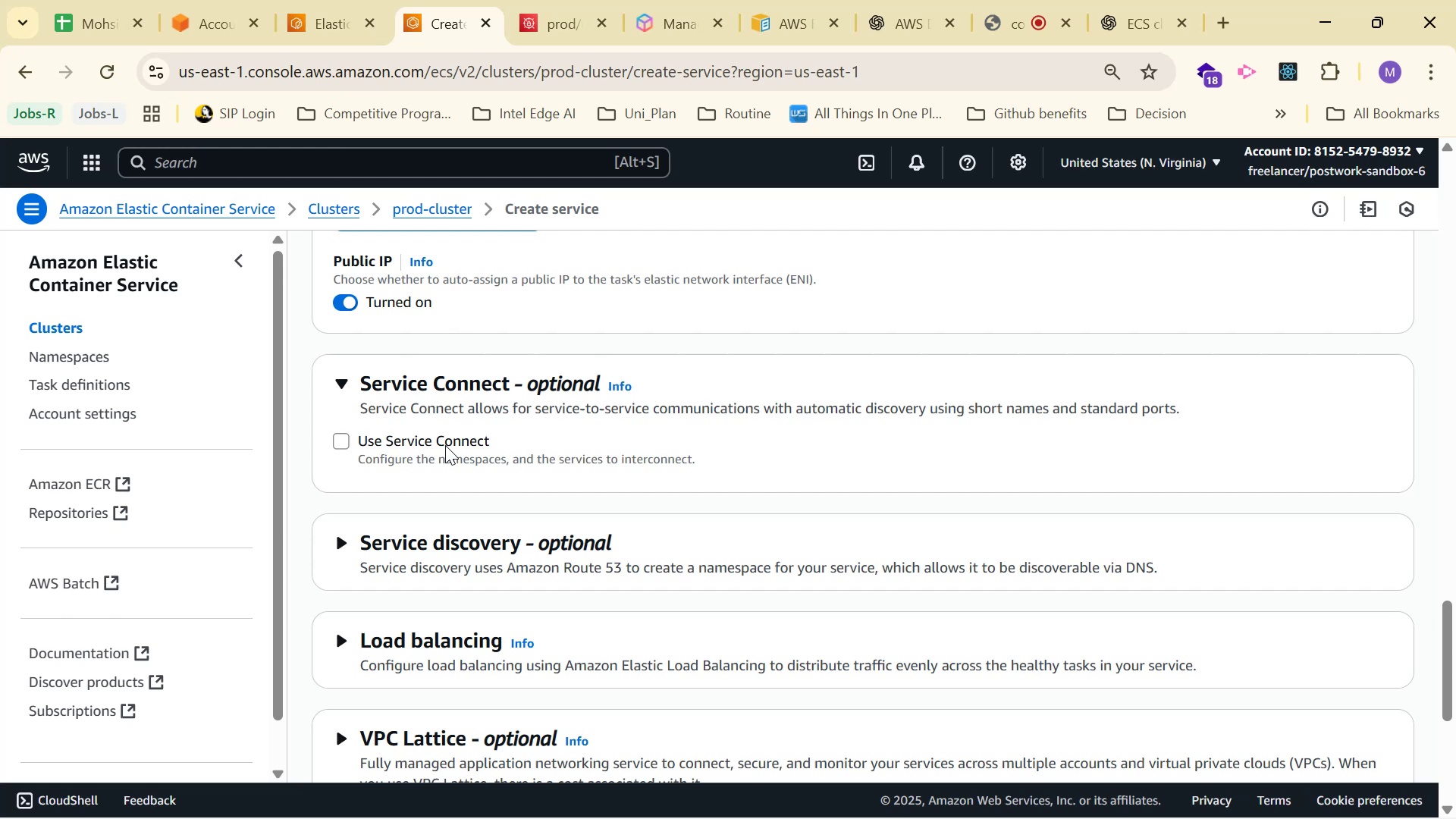 
triple_click([522, 448])
 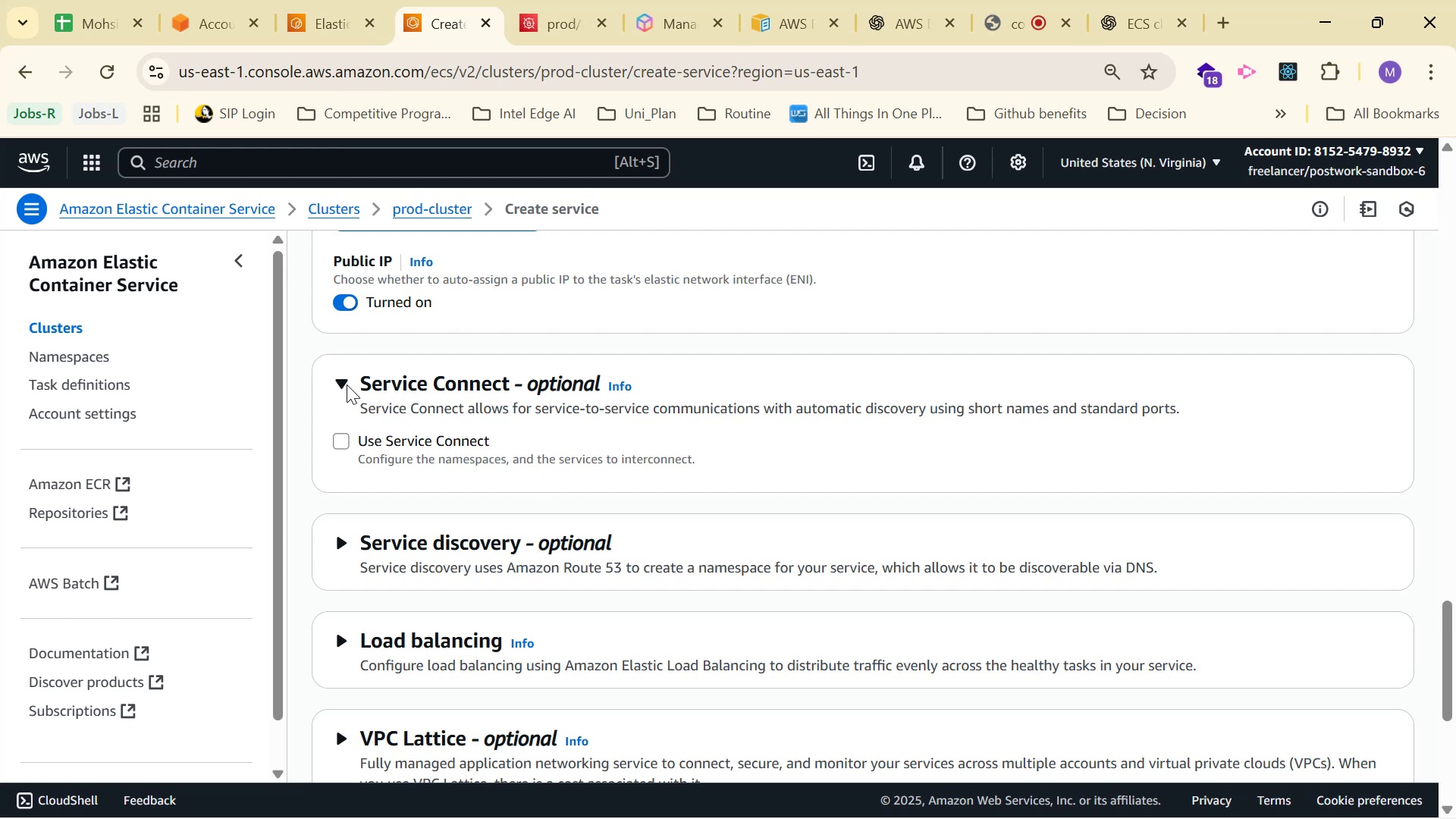 
left_click([344, 381])
 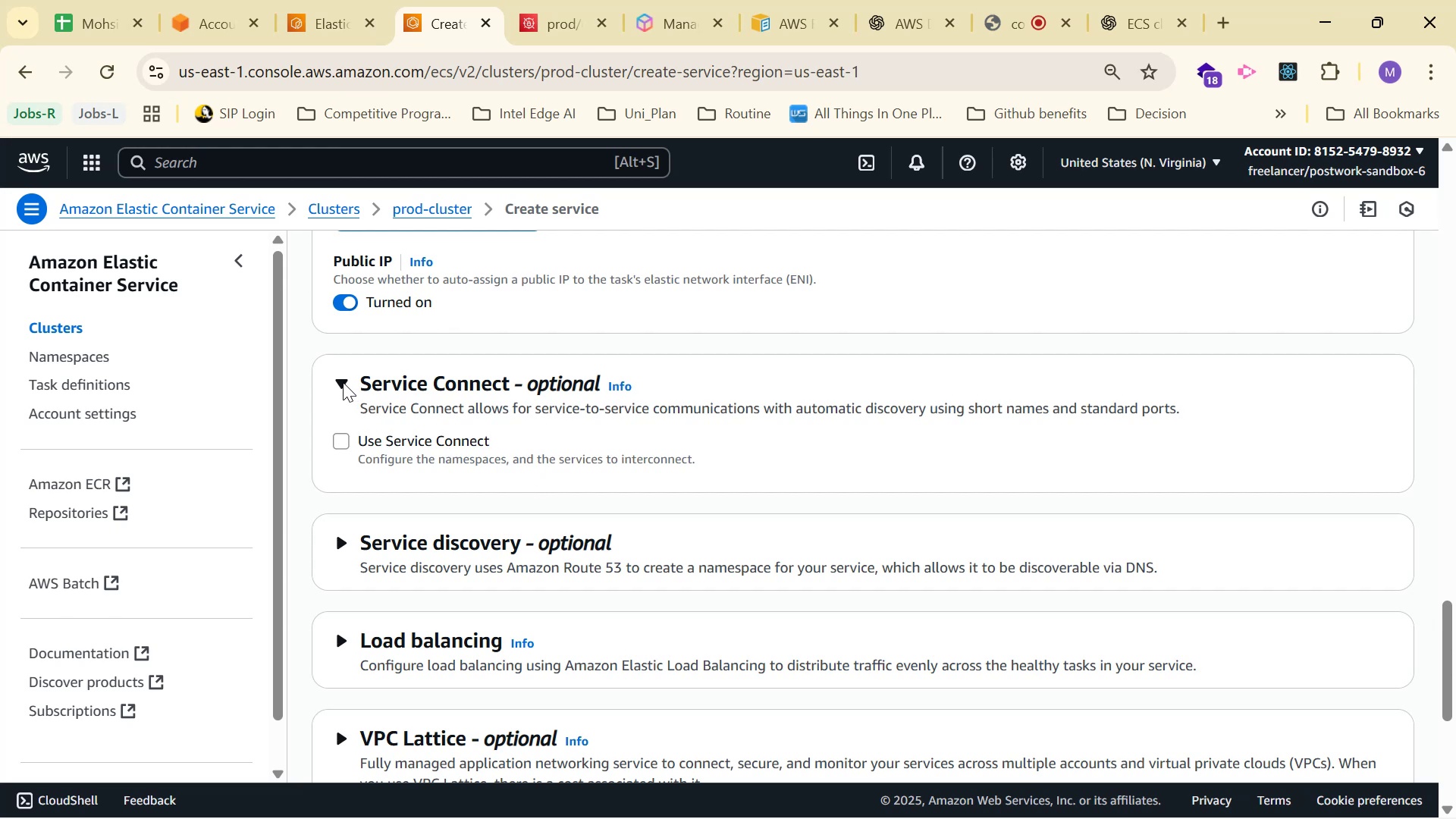 
triple_click([343, 387])
 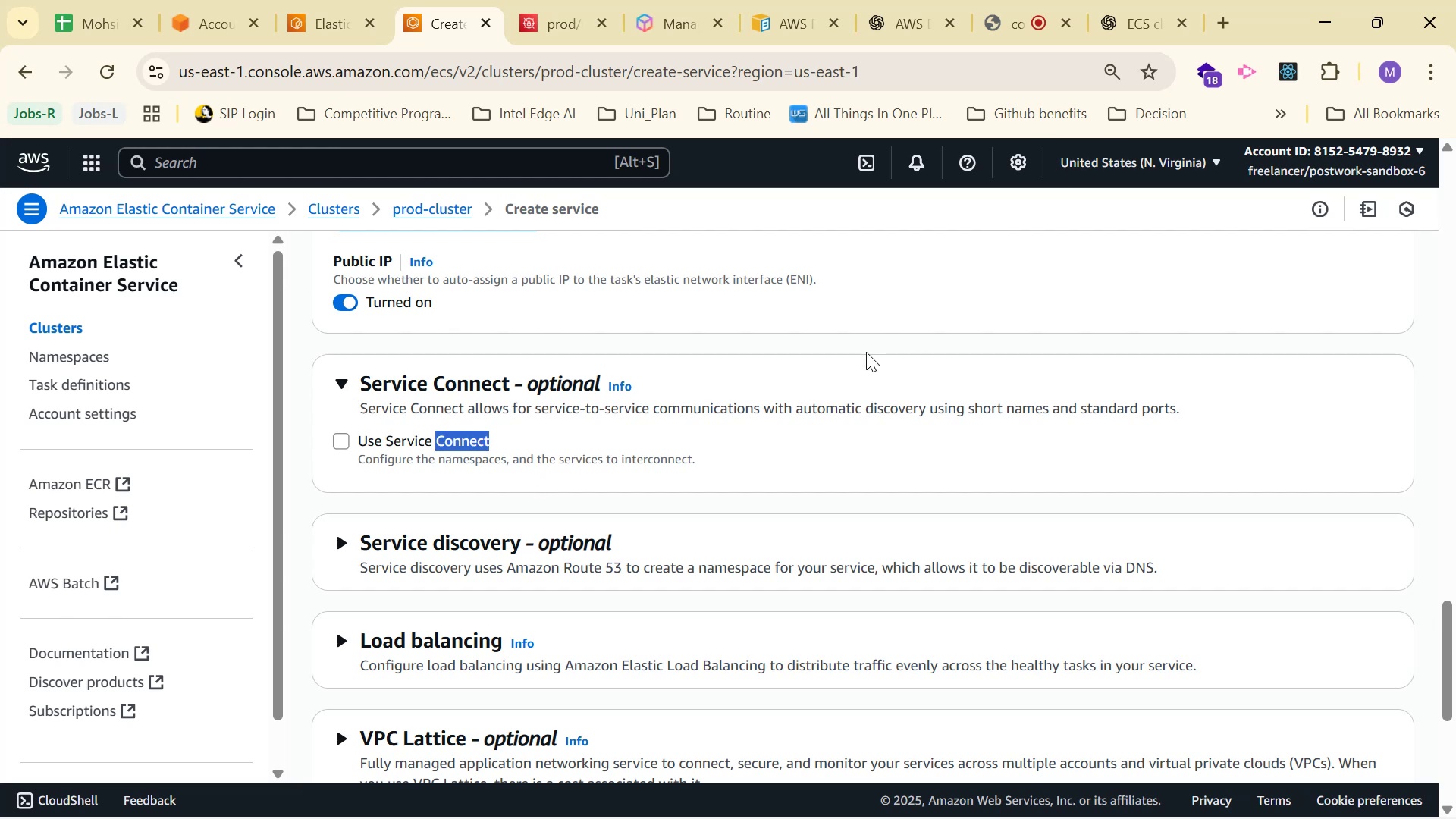 
double_click([794, 384])
 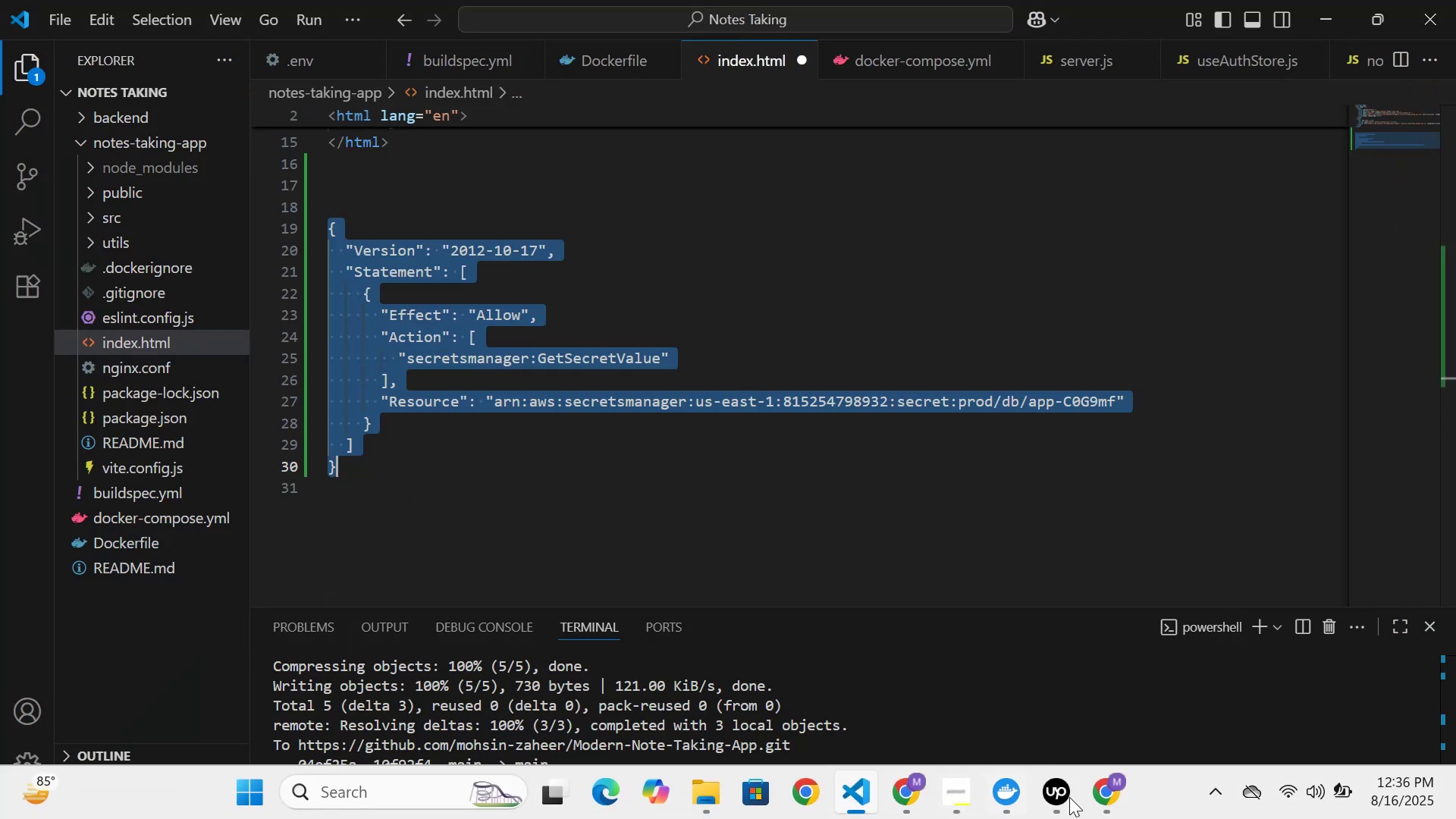 
left_click([889, 787])
 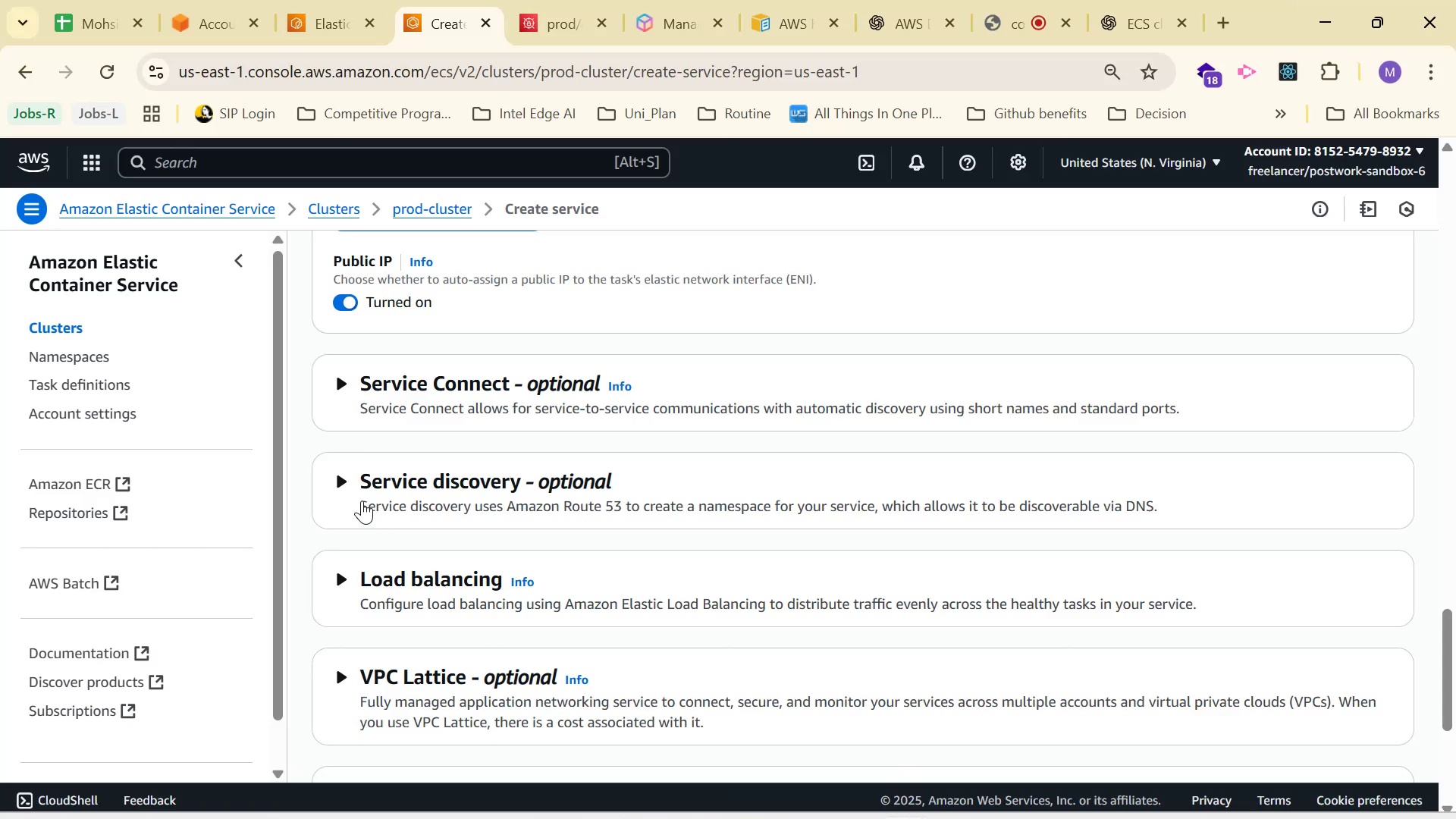 
left_click([354, 581])
 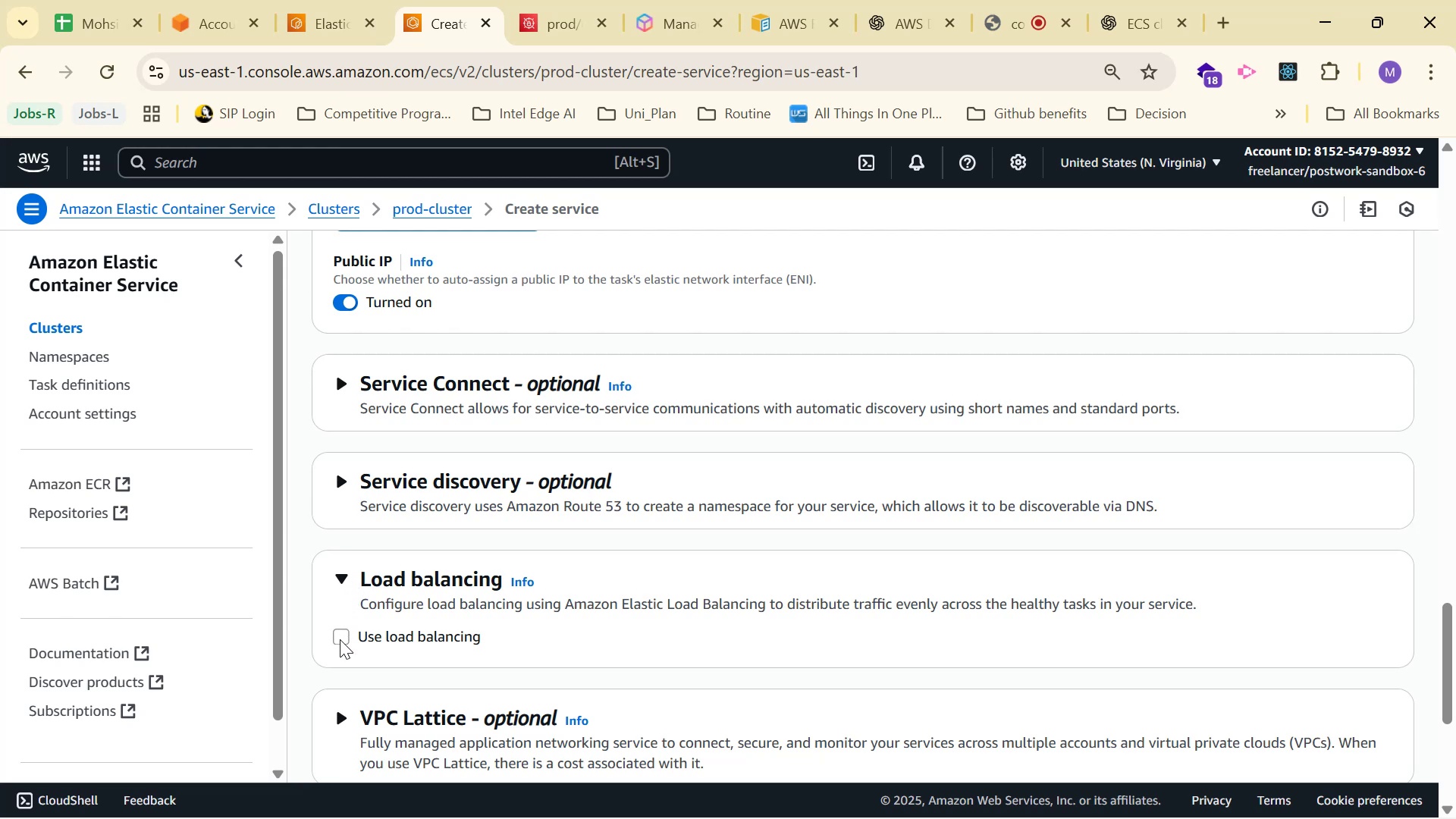 
double_click([340, 639])
 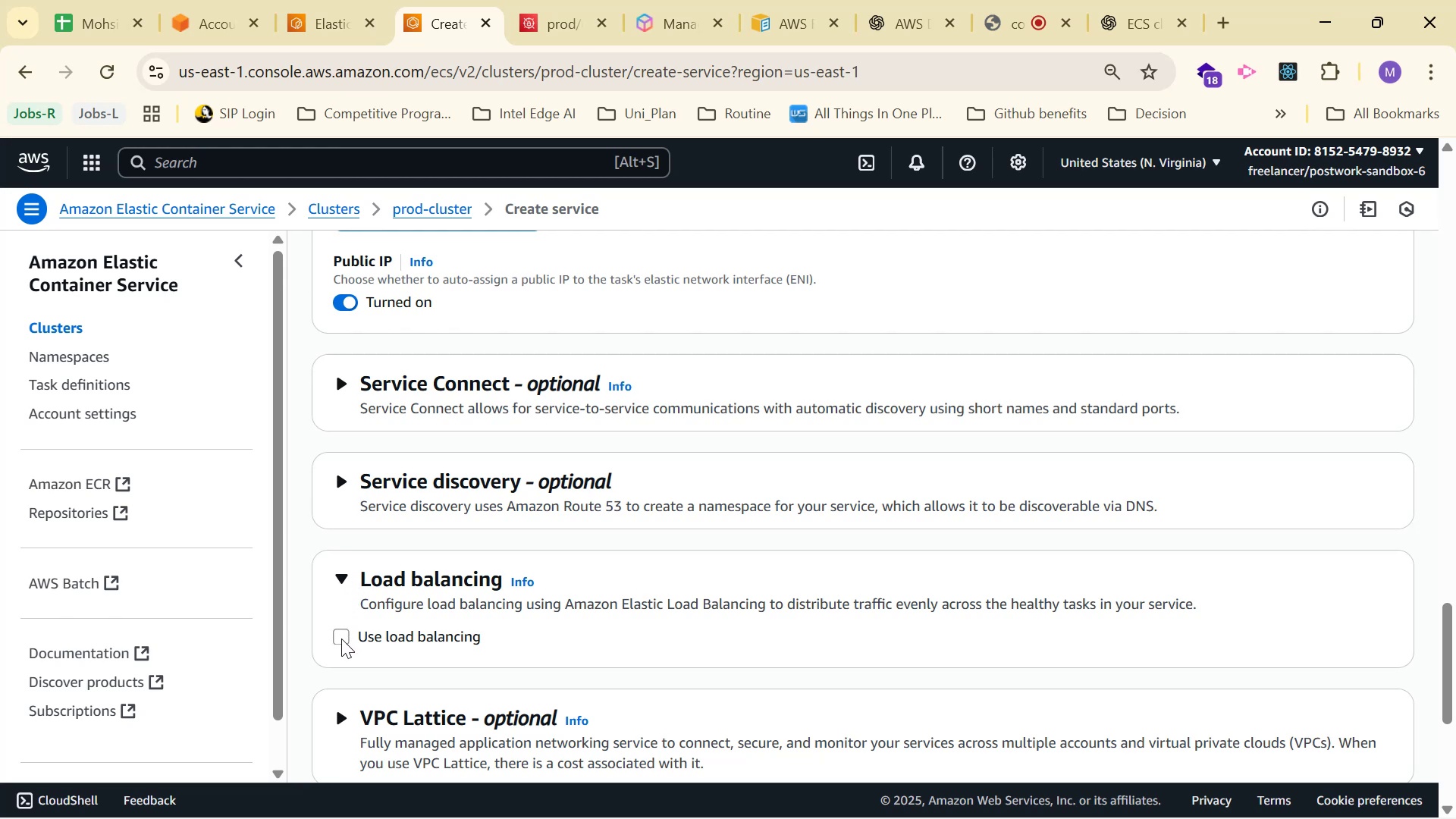 
scroll: coordinate [366, 582], scroll_direction: down, amount: 4.0
 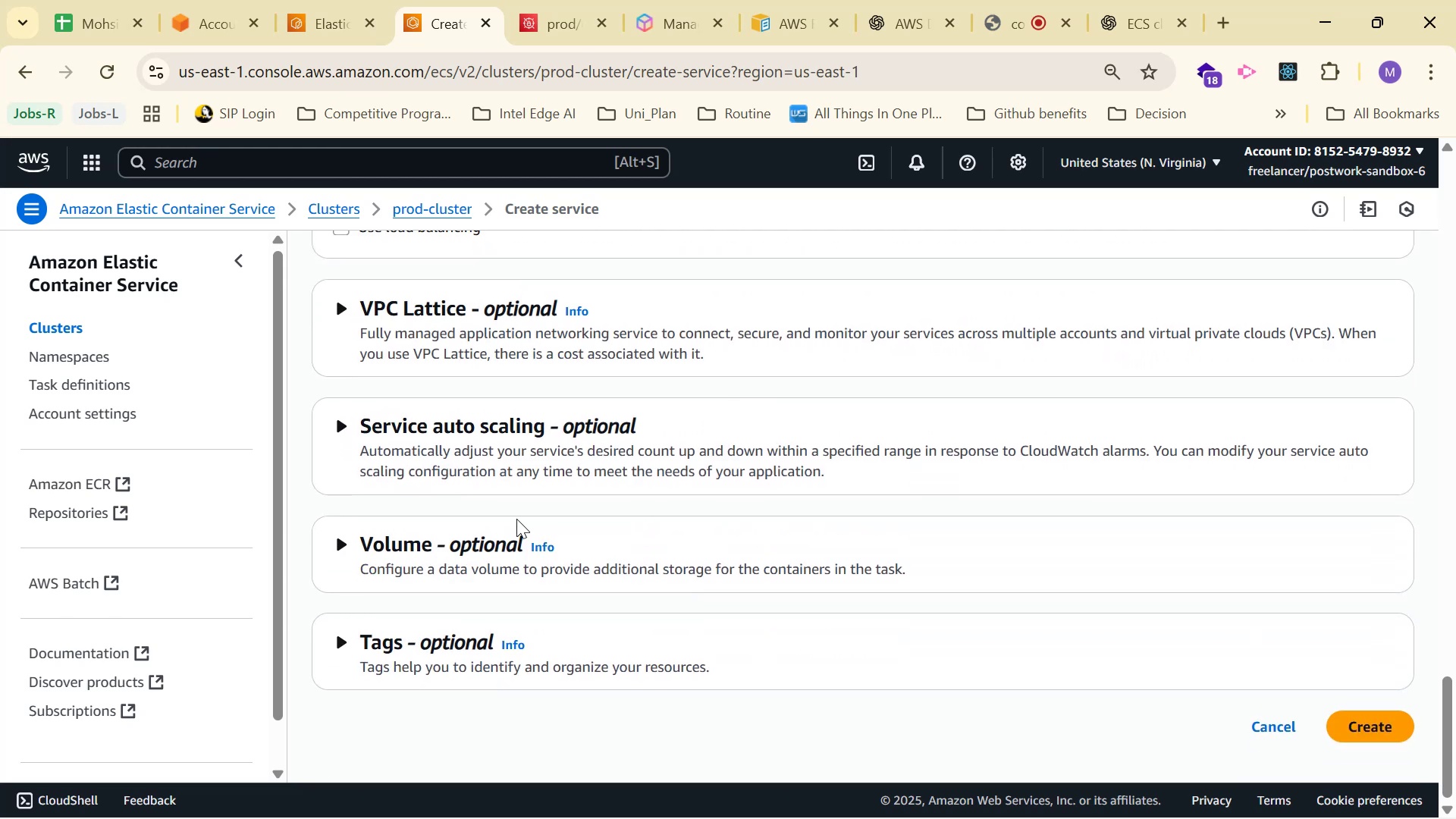 
scroll: coordinate [620, 526], scroll_direction: up, amount: 6.0
 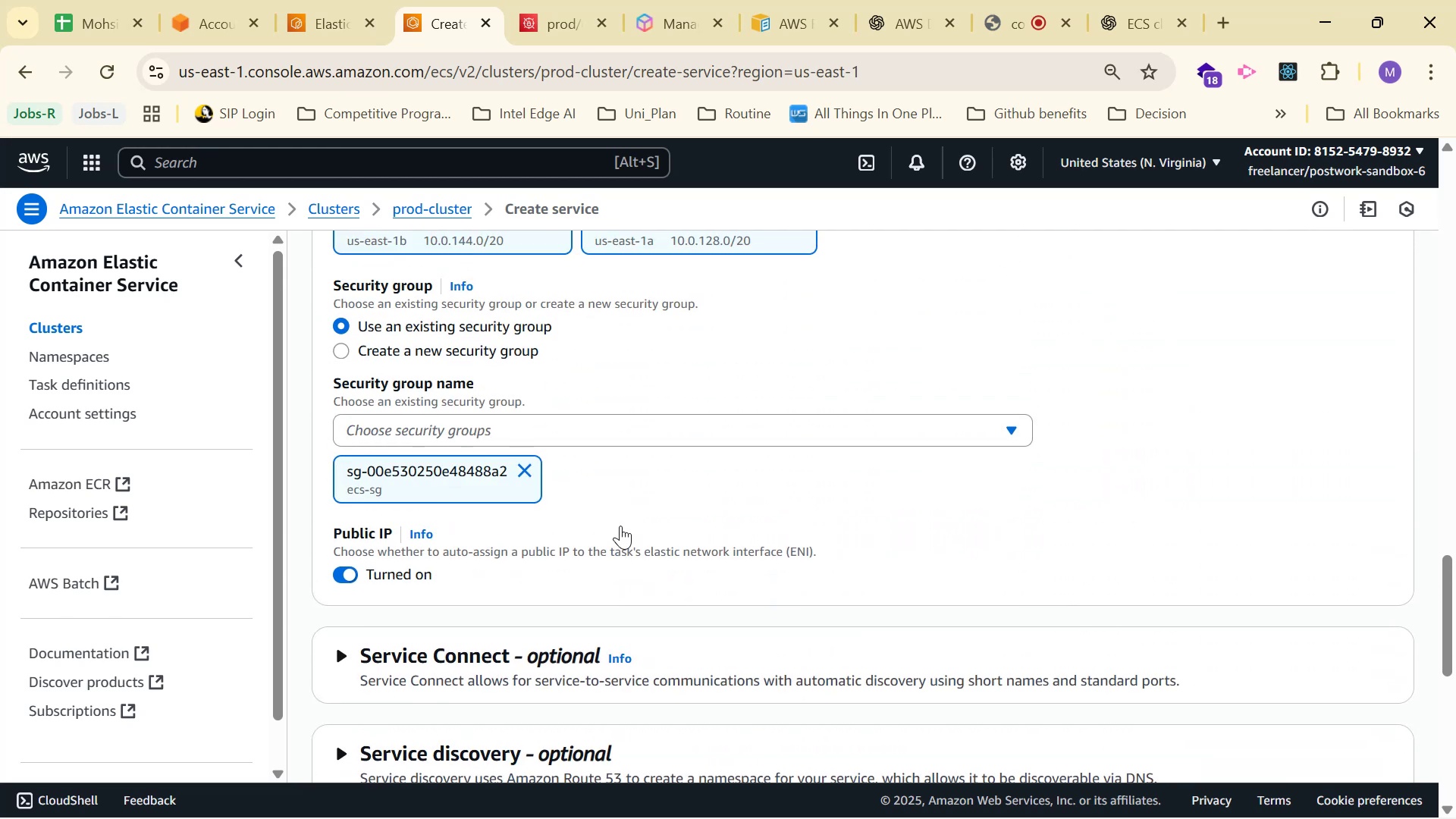 
scroll: coordinate [620, 529], scroll_direction: down, amount: 2.0
 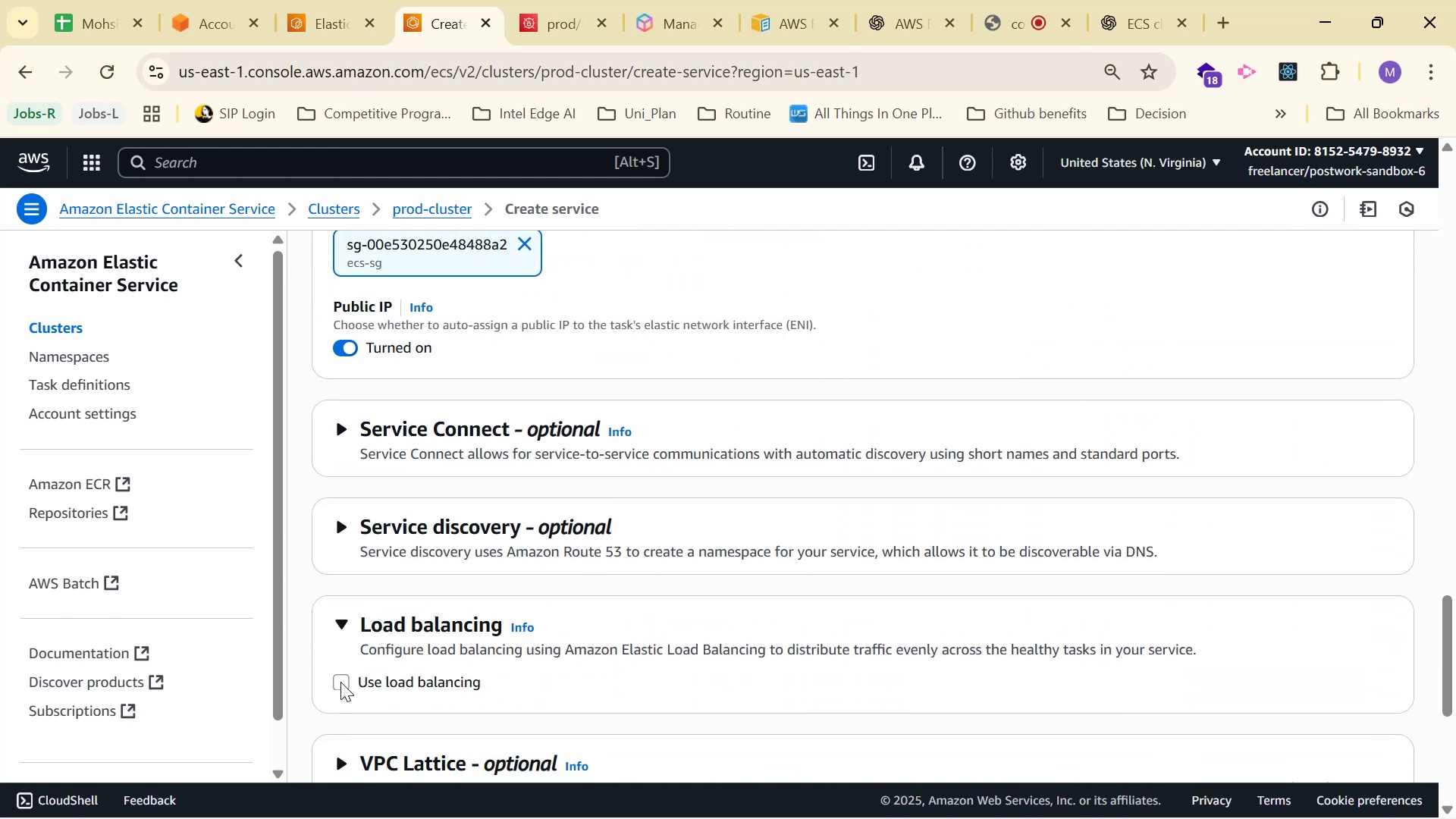 
double_click([340, 681])
 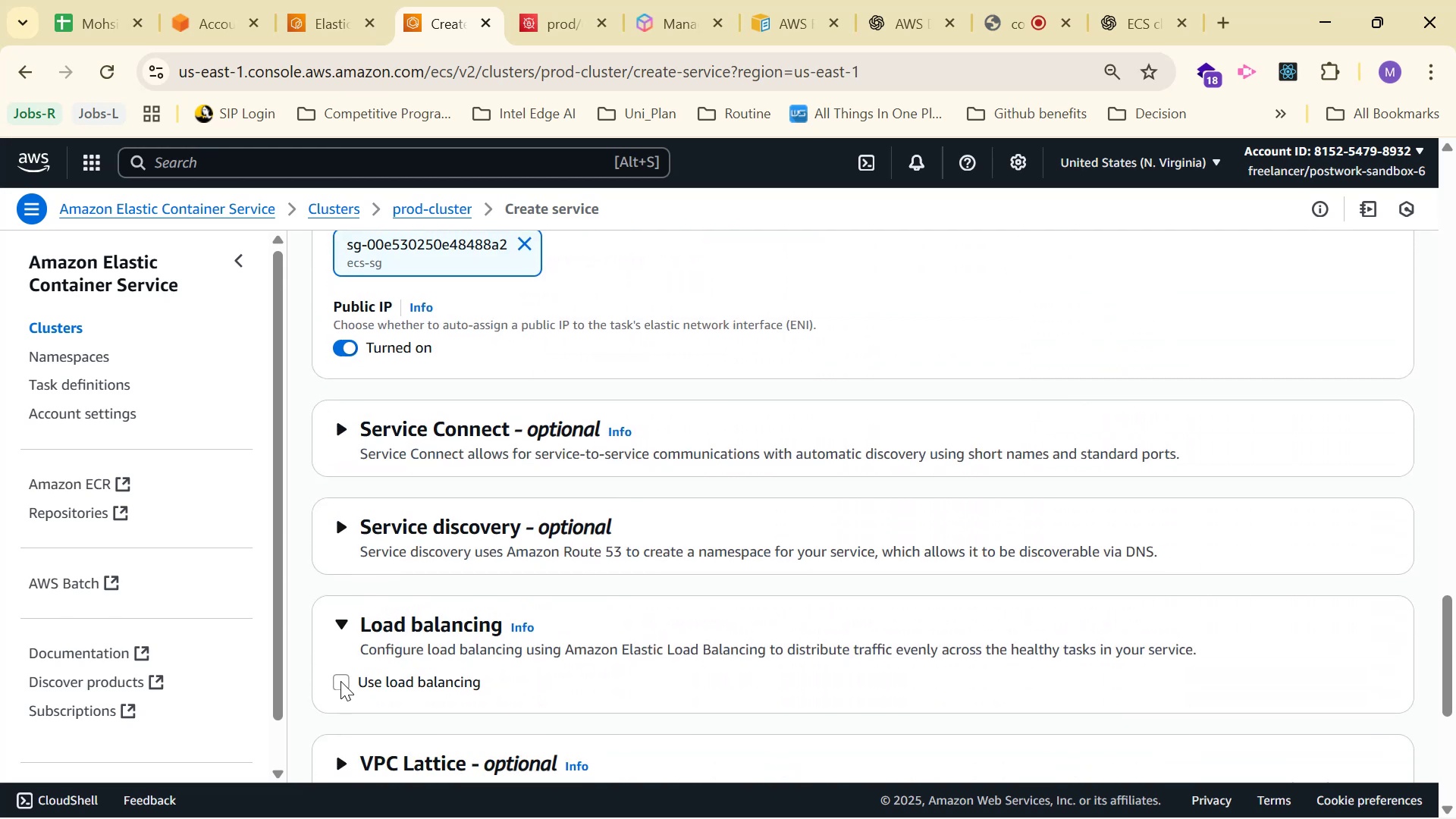 
triple_click([340, 681])
 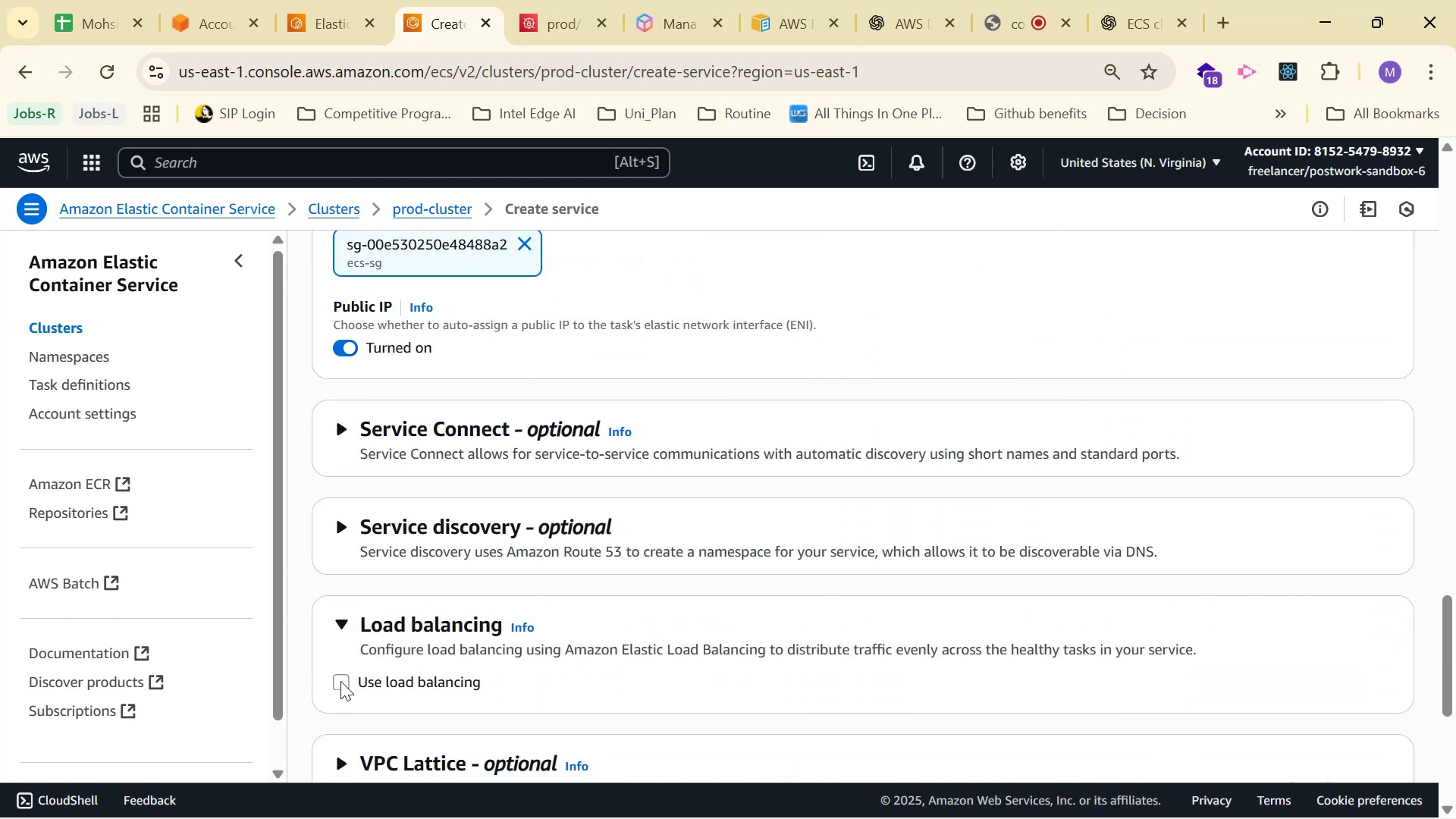 
triple_click([340, 681])
 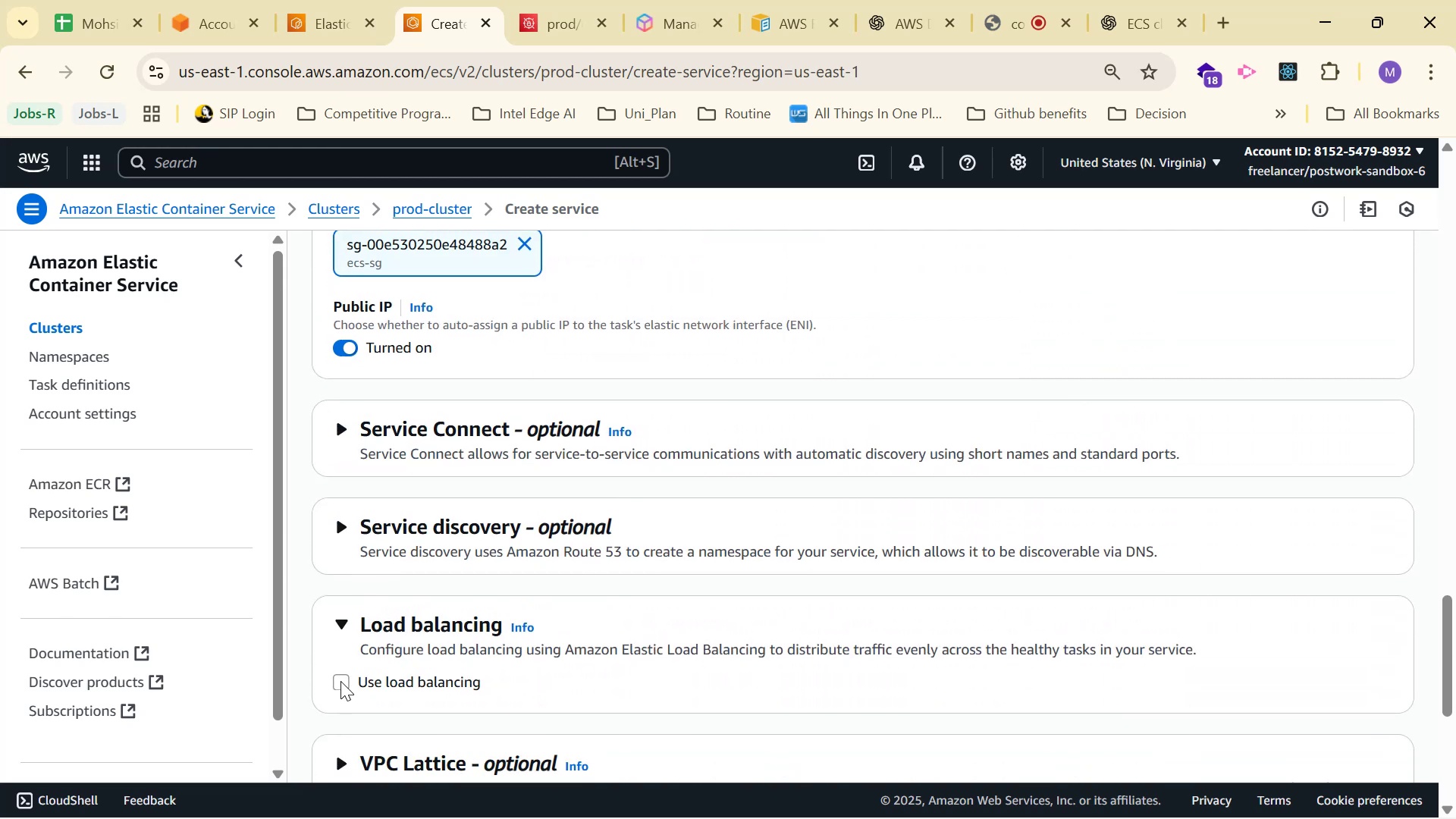 
triple_click([340, 681])
 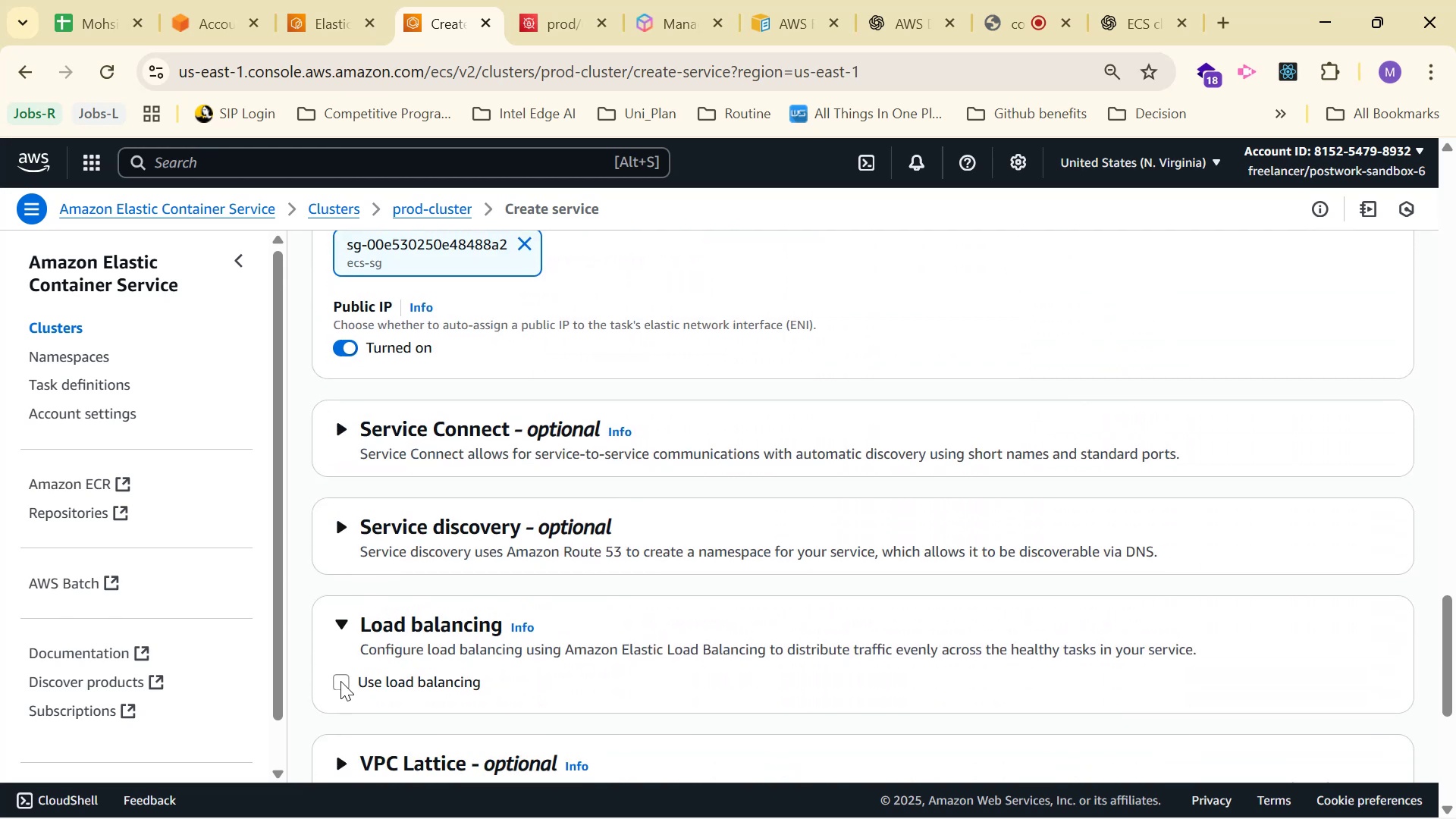 
triple_click([340, 681])
 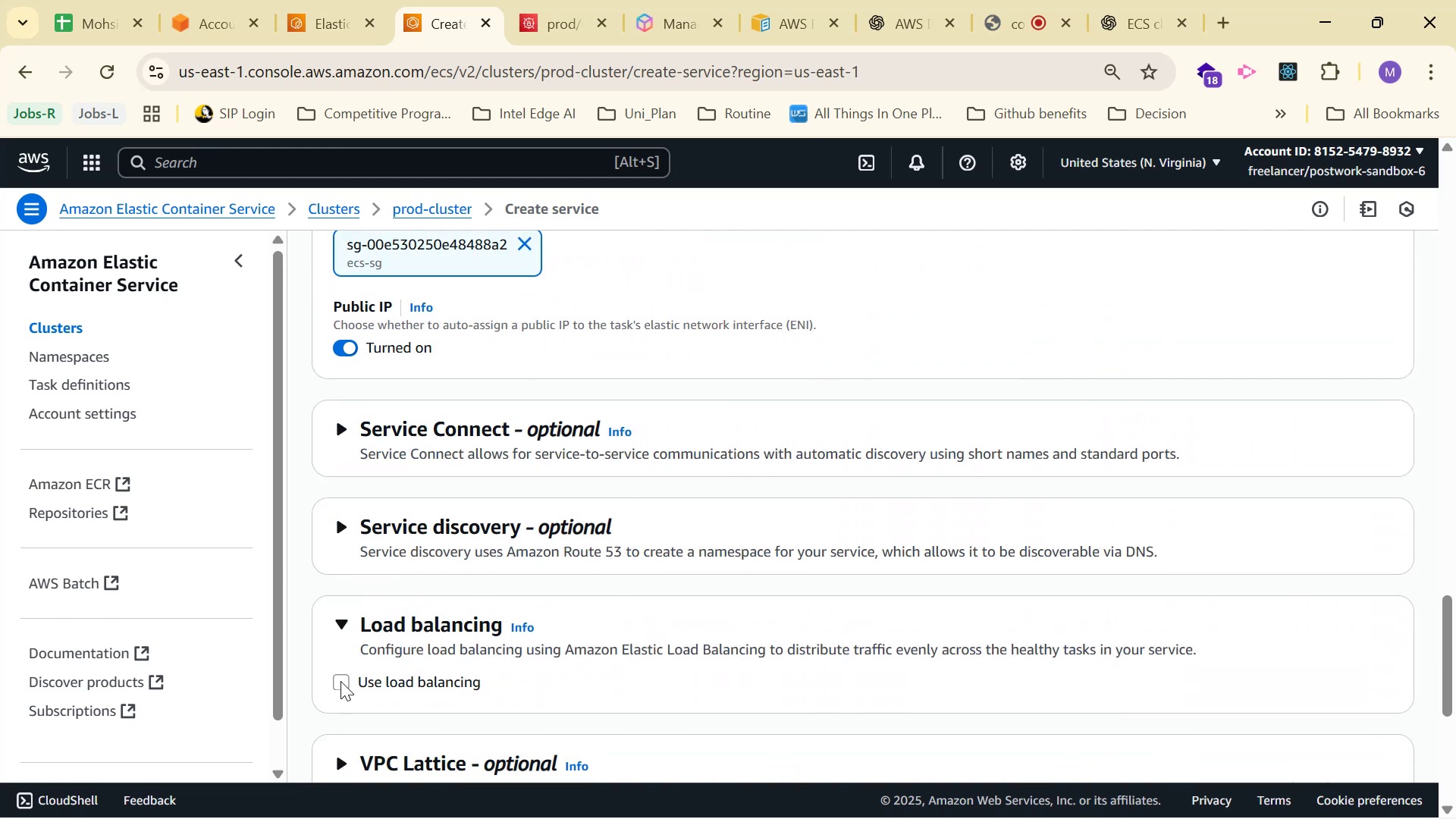 
triple_click([340, 681])
 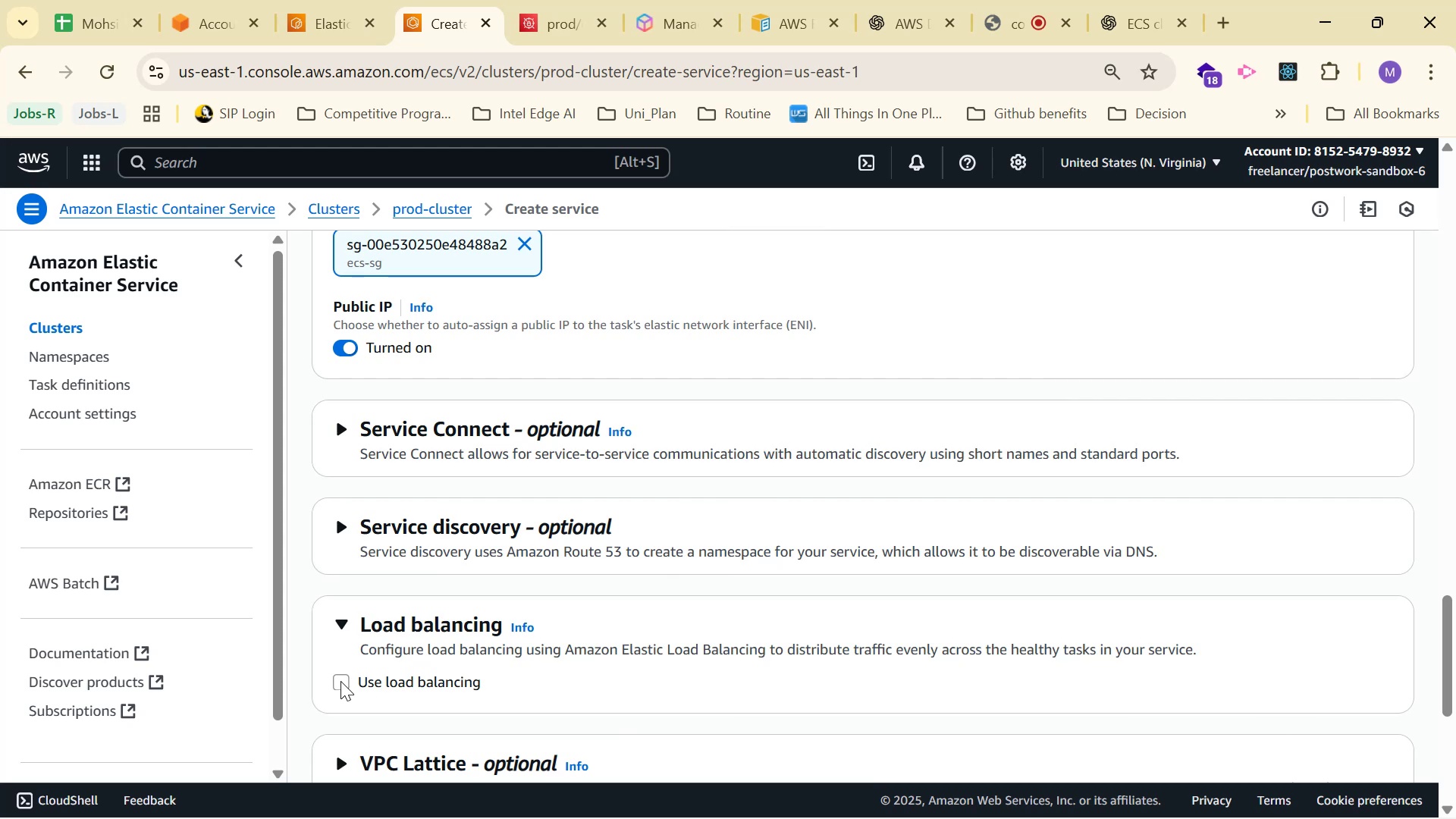 
triple_click([340, 681])
 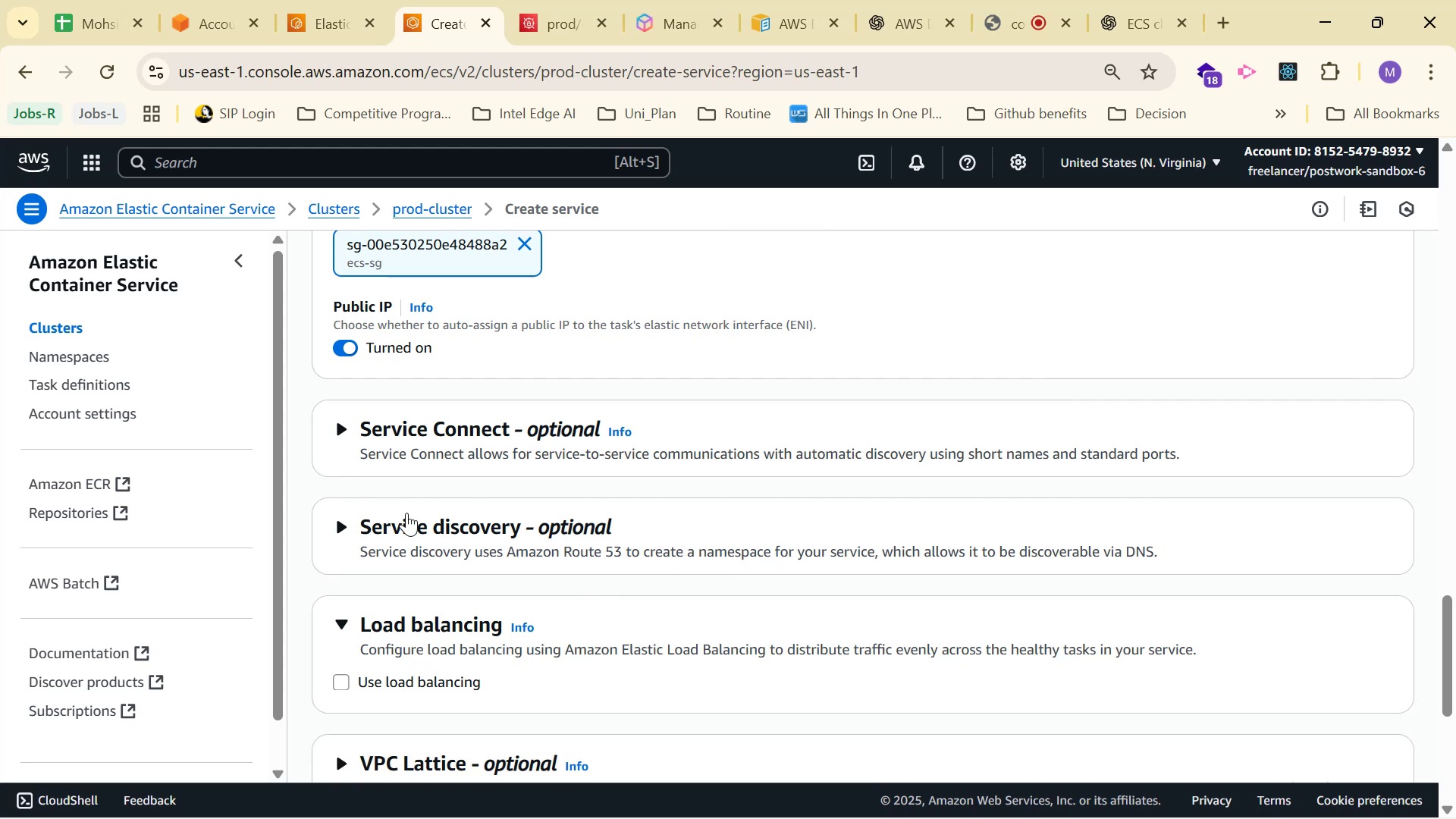 
left_click([341, 679])
 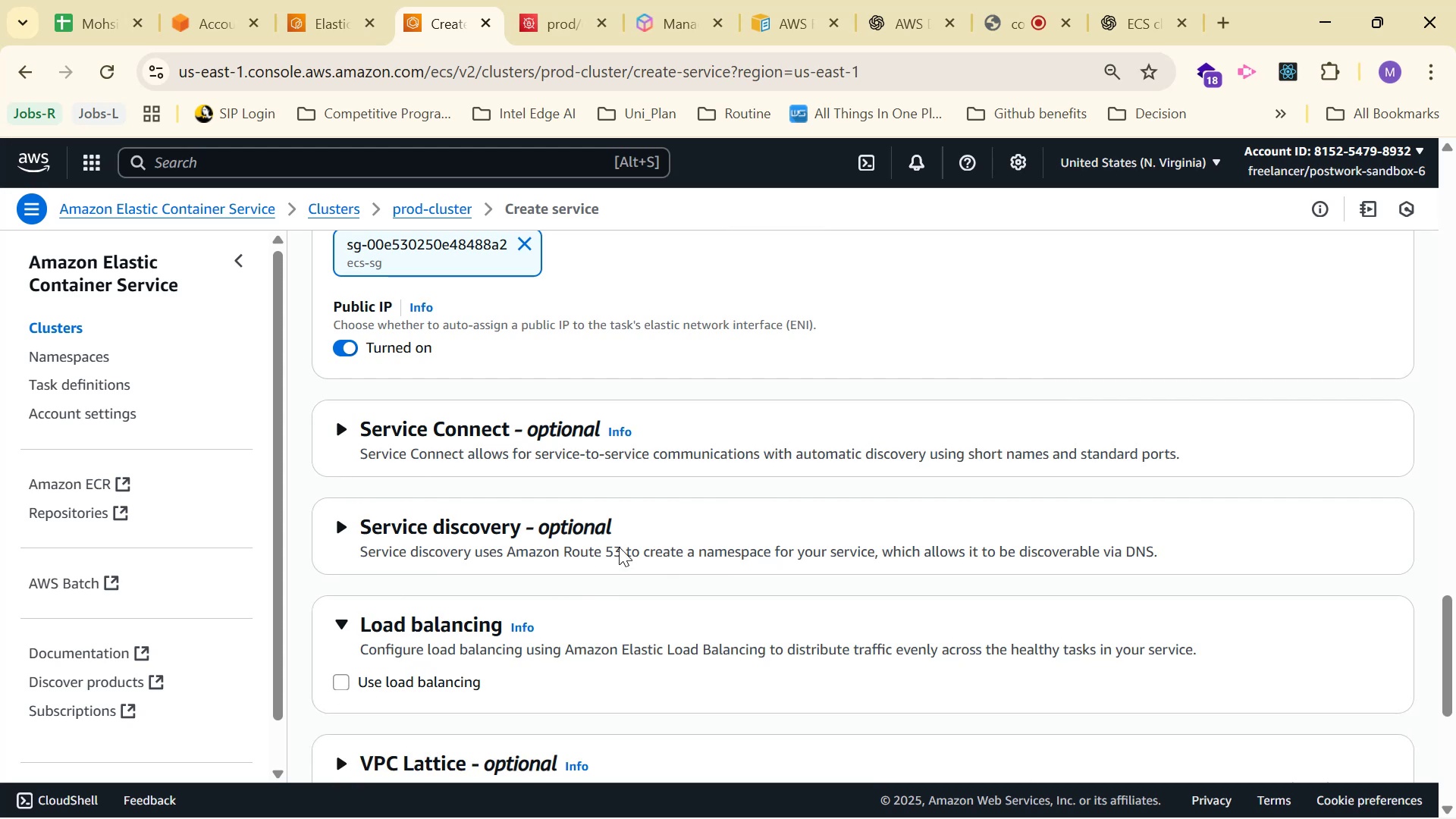 
scroll: coordinate [698, 458], scroll_direction: down, amount: 3.0
 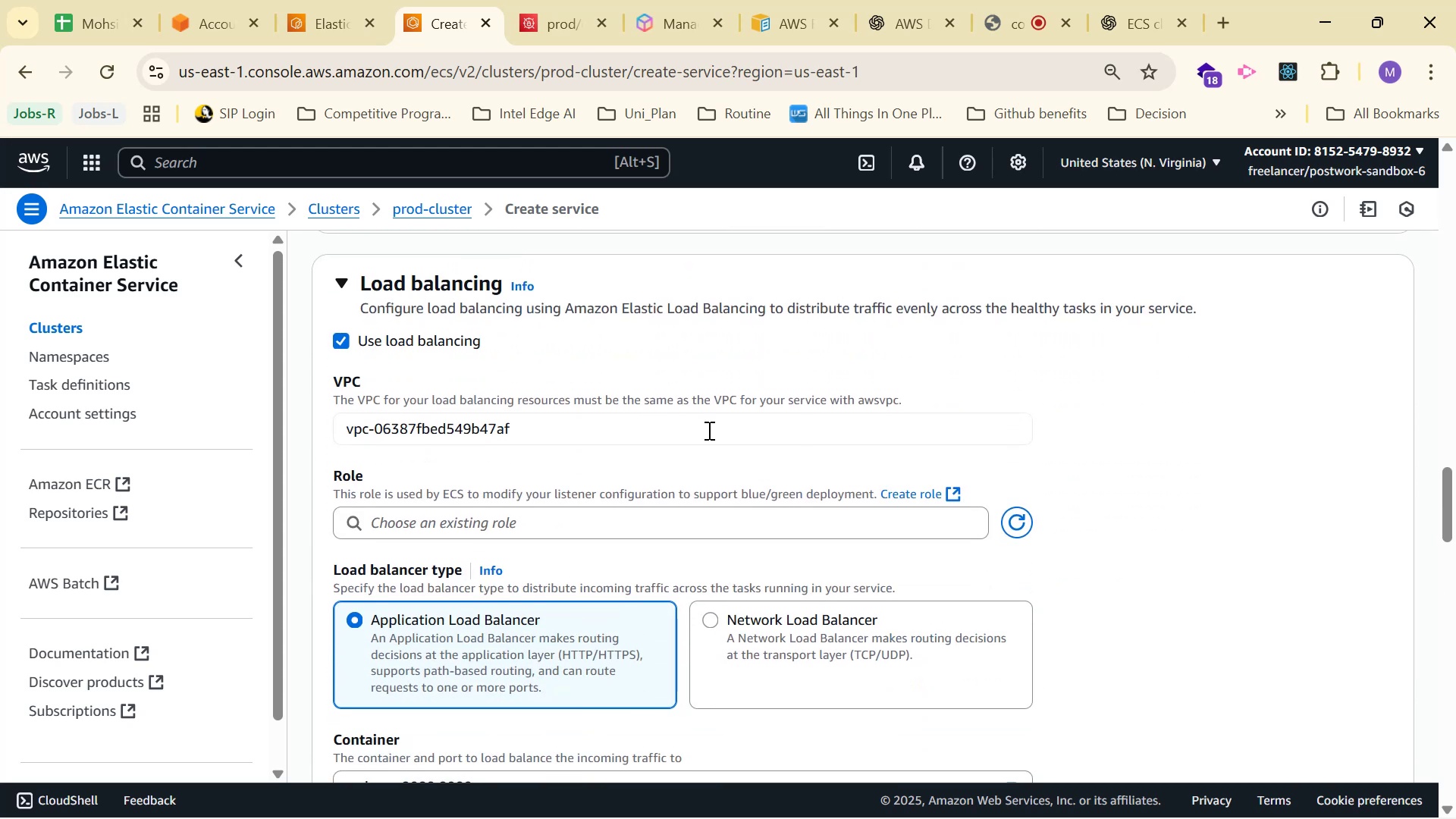 
left_click([708, 429])
 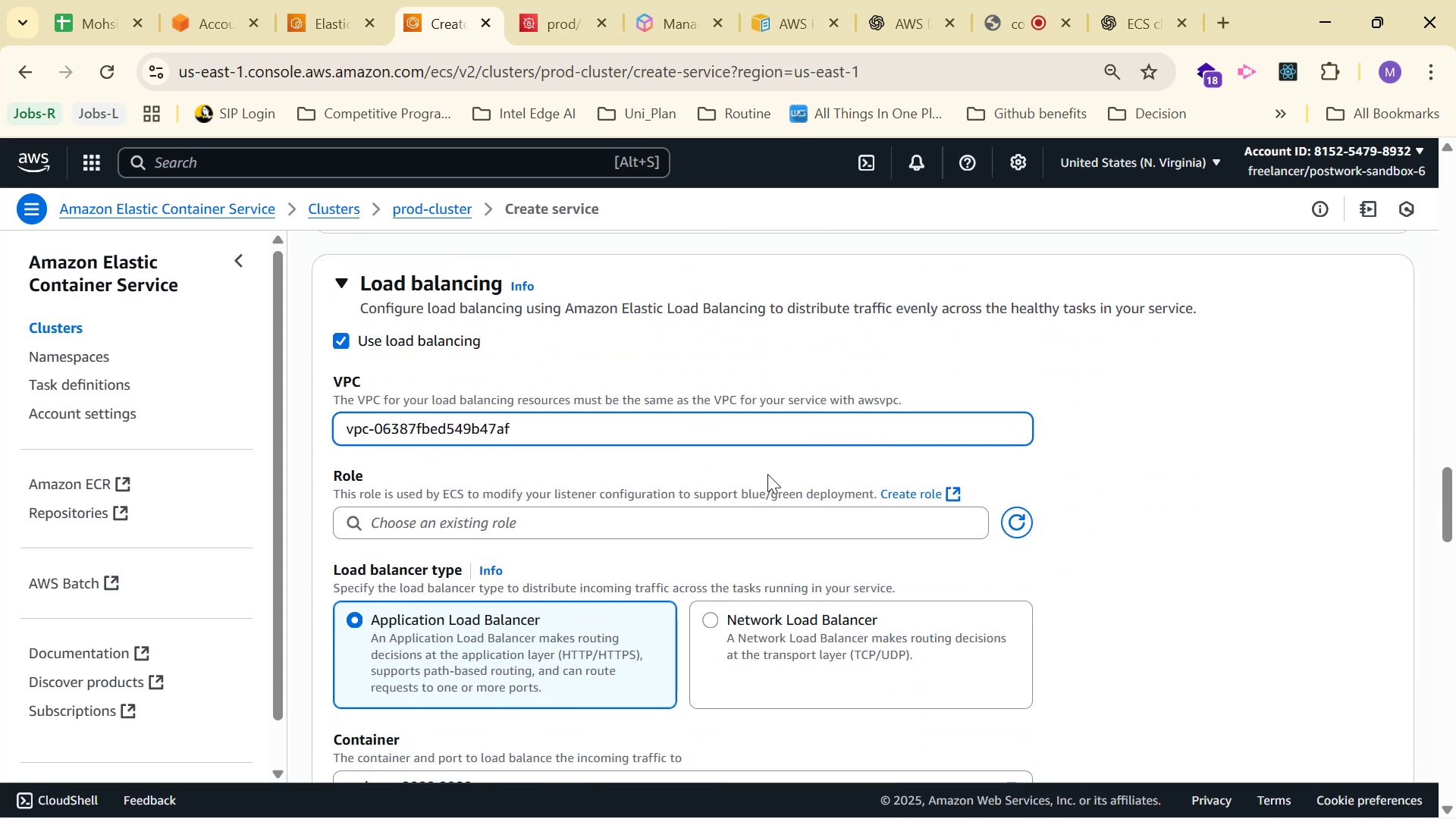 
left_click([1228, 450])
 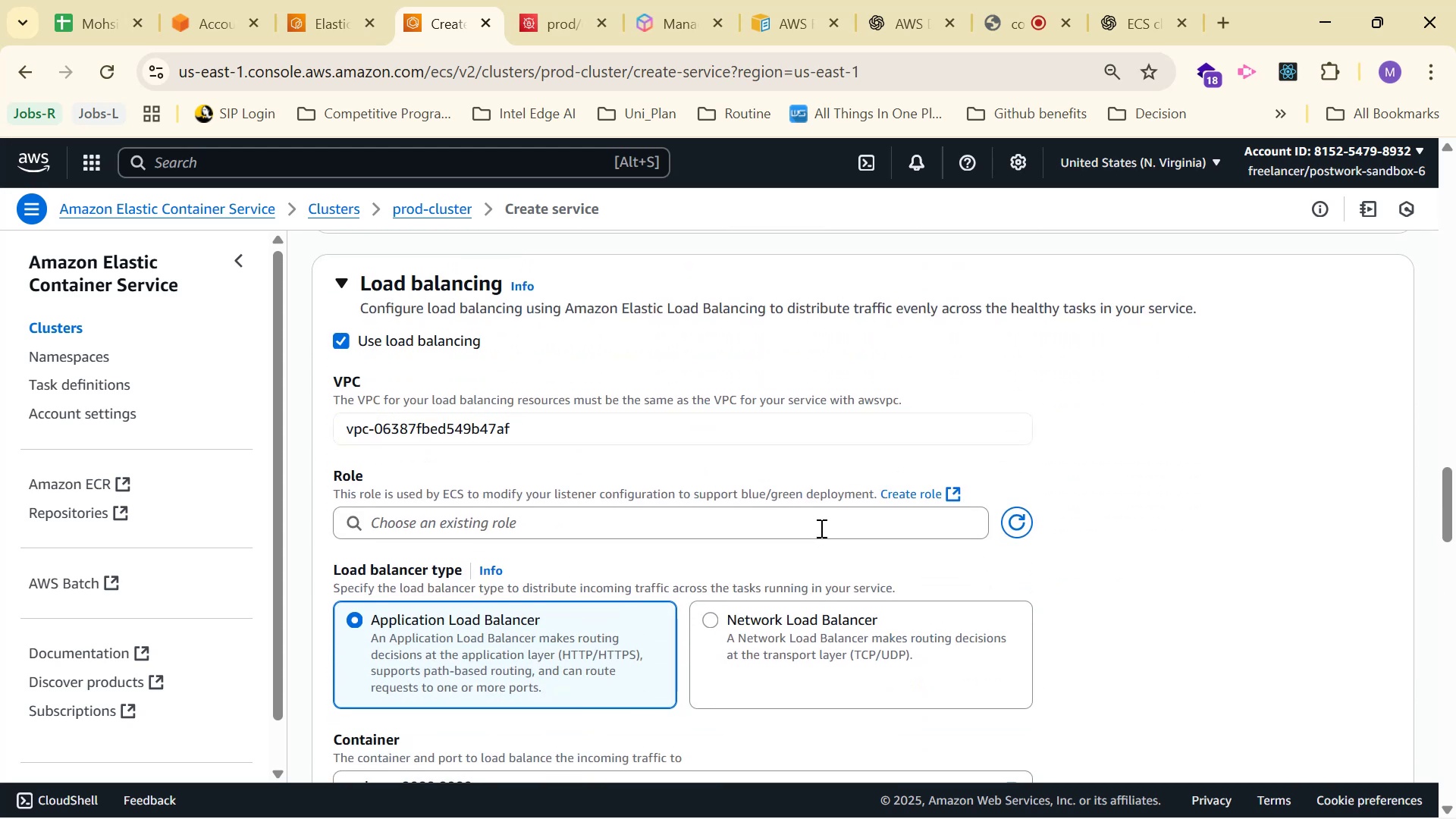 
left_click([820, 527])
 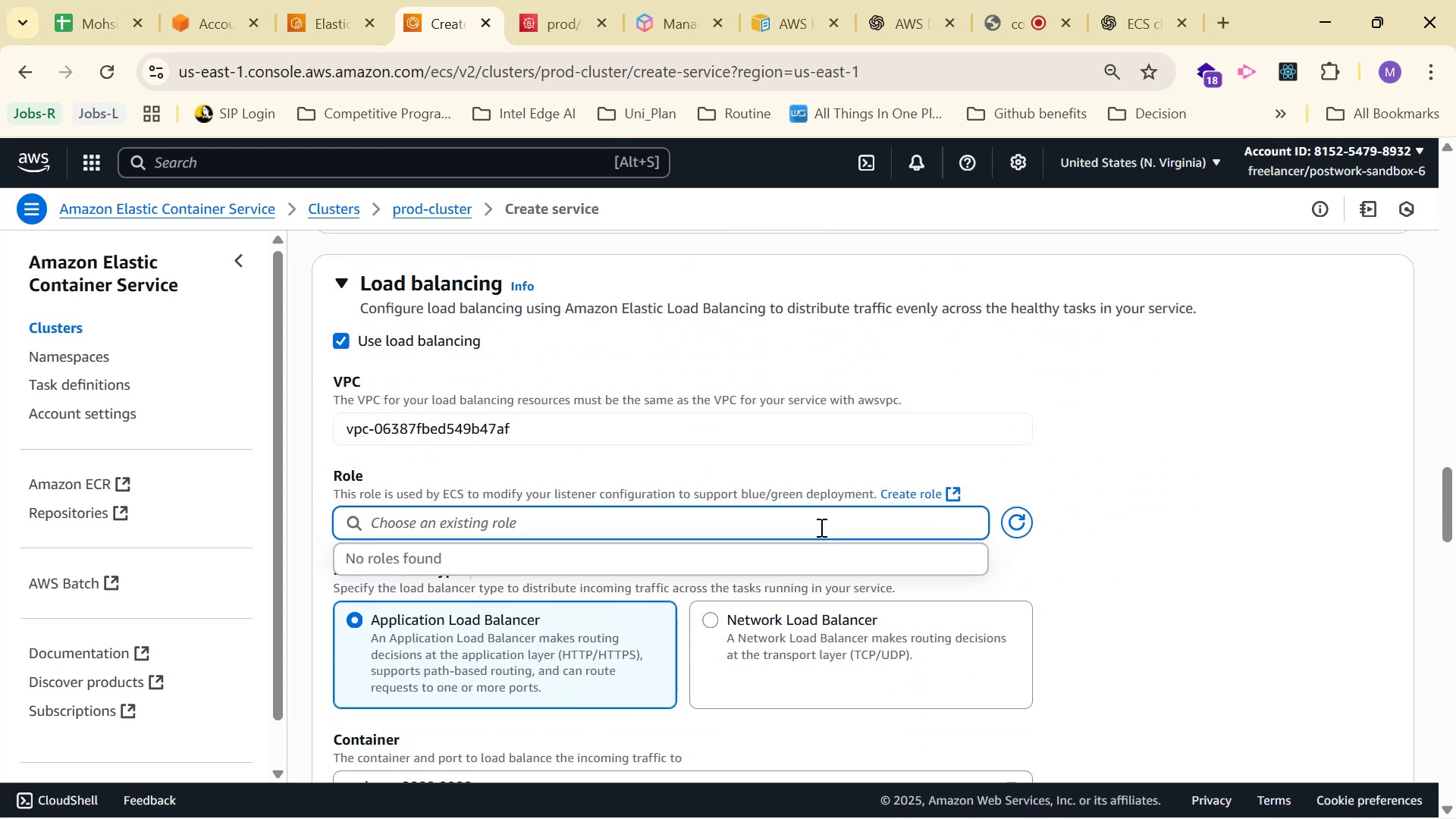 
left_click([820, 526])
 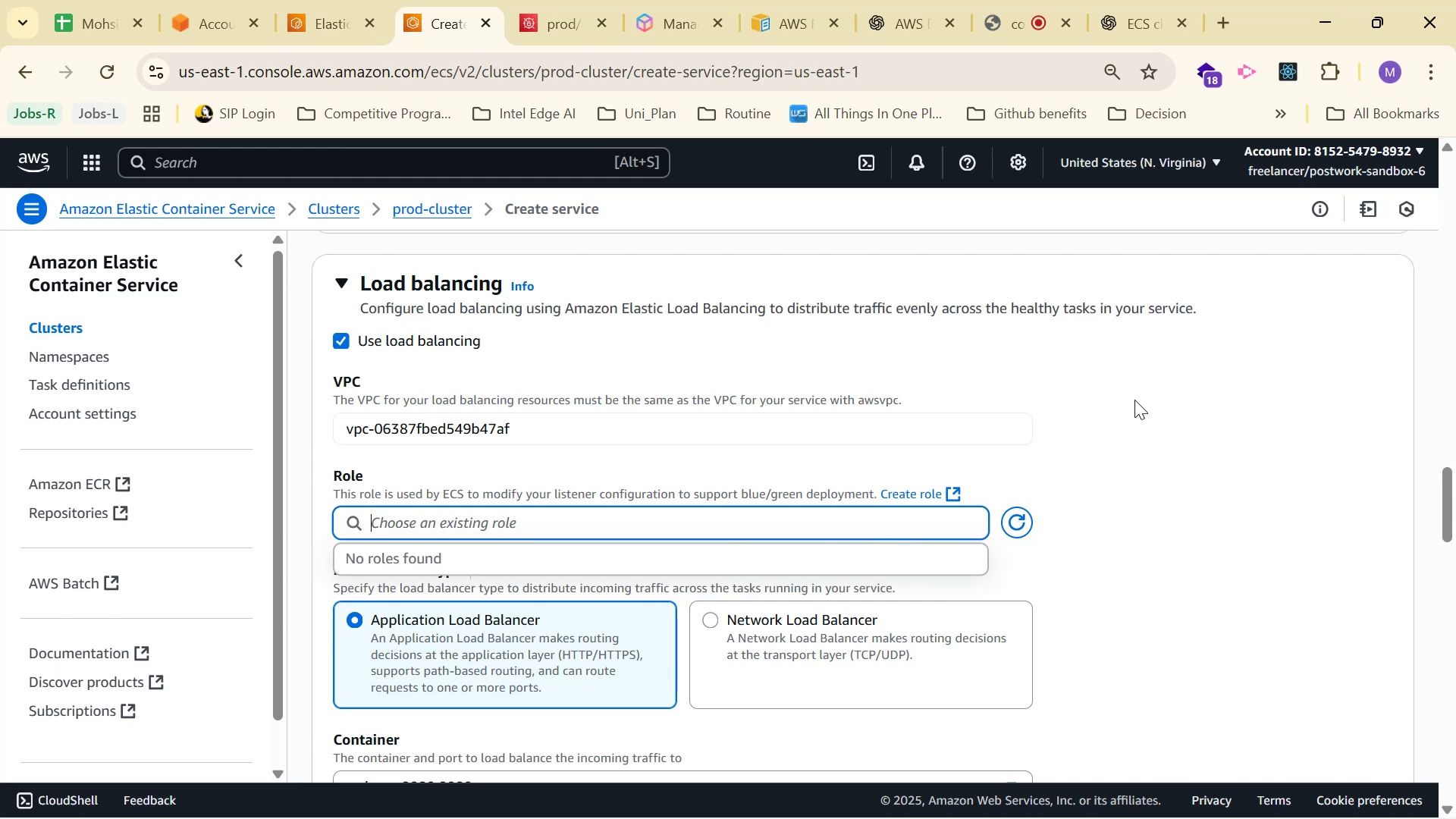 
left_click([1112, 347])
 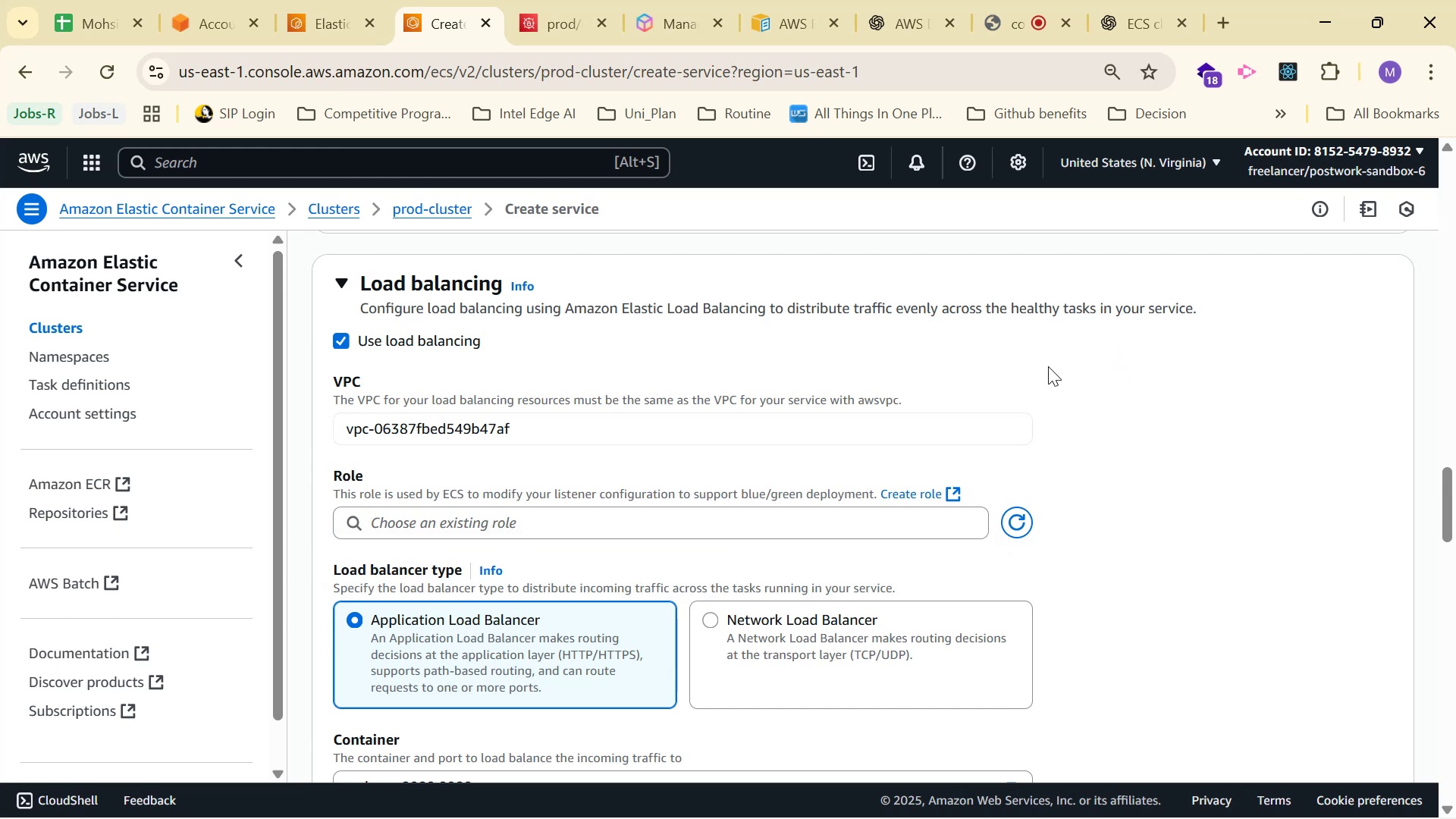 
scroll: coordinate [987, 372], scroll_direction: up, amount: 8.0
 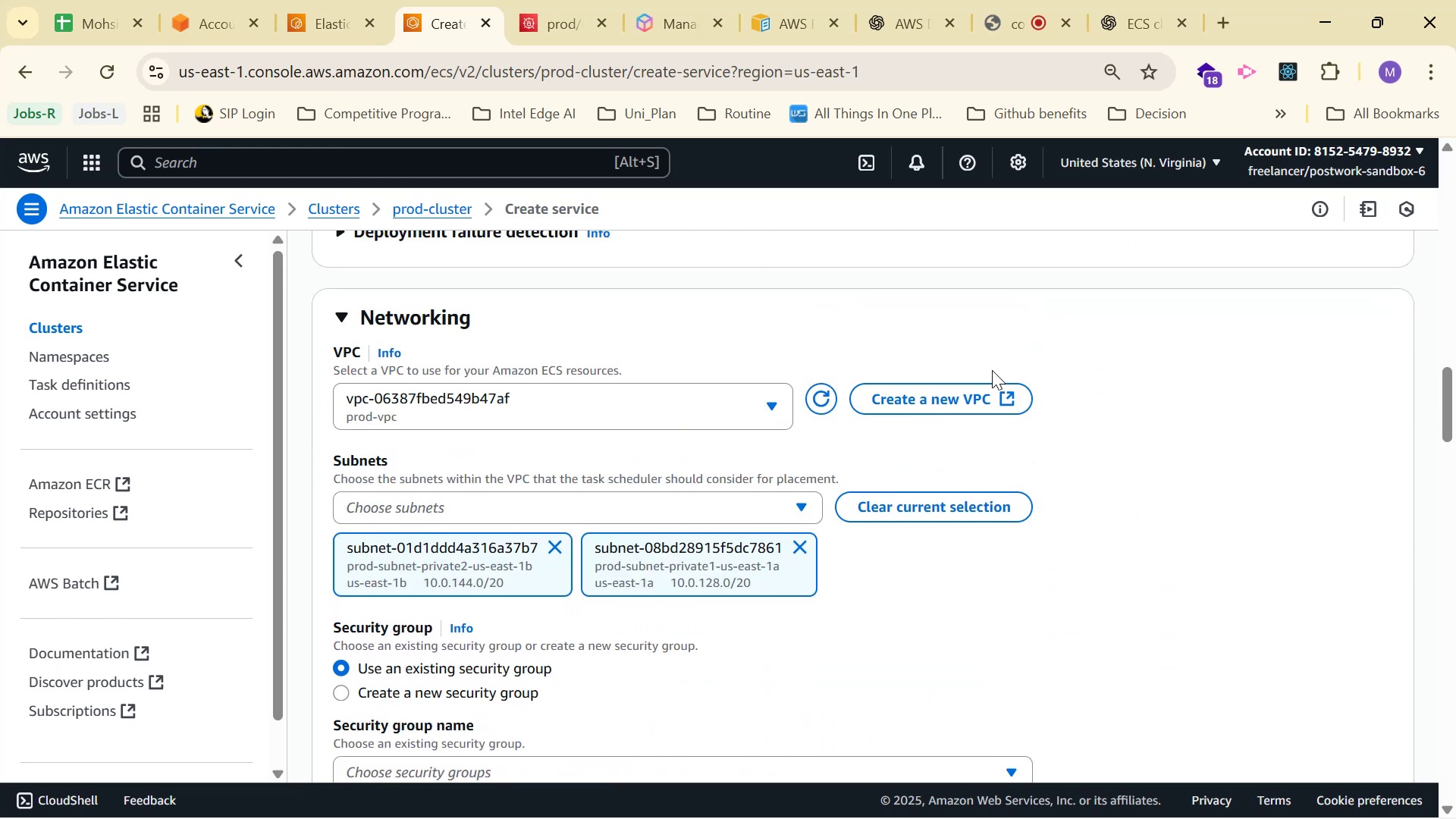 
scroll: coordinate [1006, 405], scroll_direction: down, amount: 10.0
 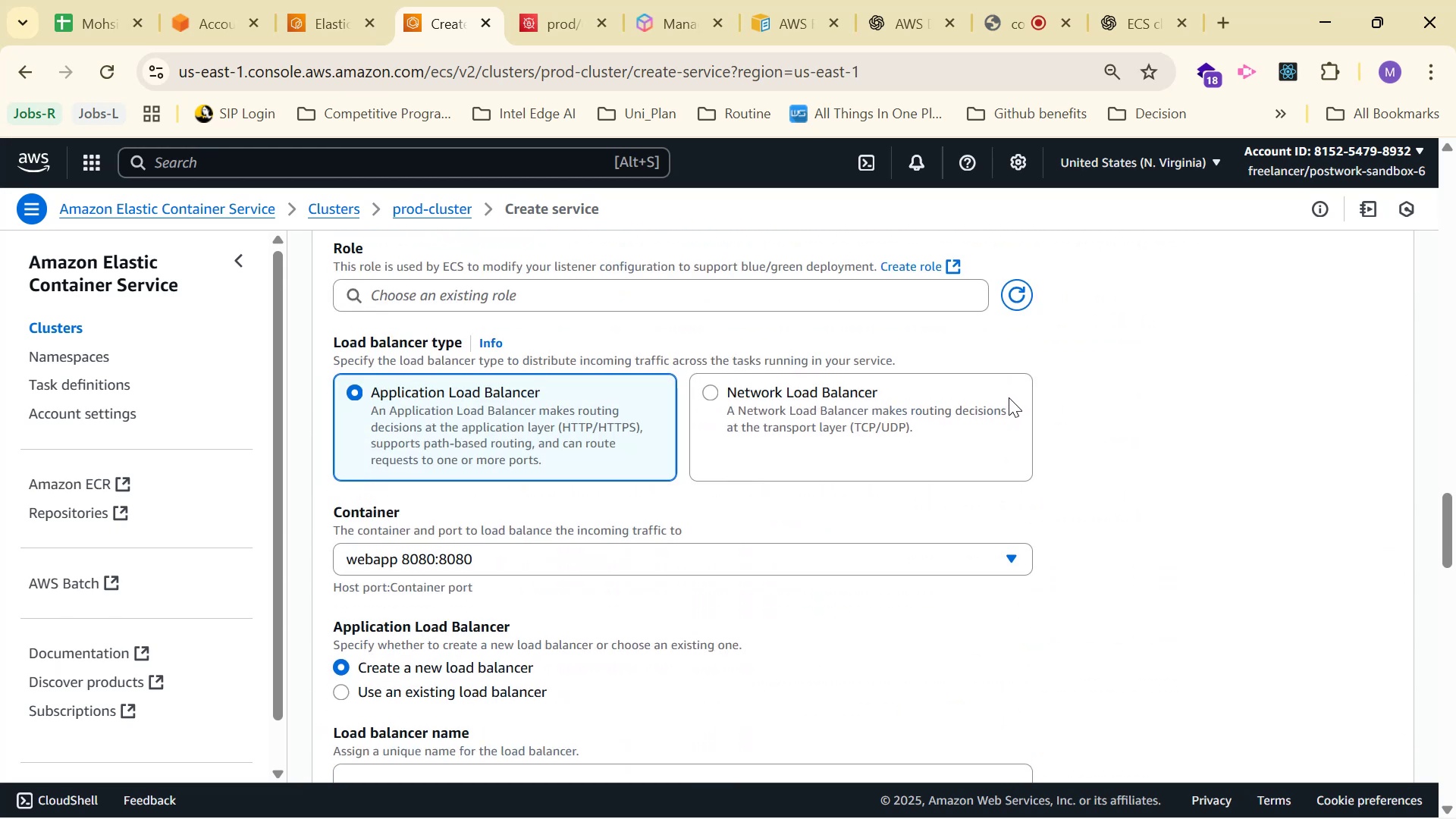 
scroll: coordinate [1014, 397], scroll_direction: up, amount: 1.0
 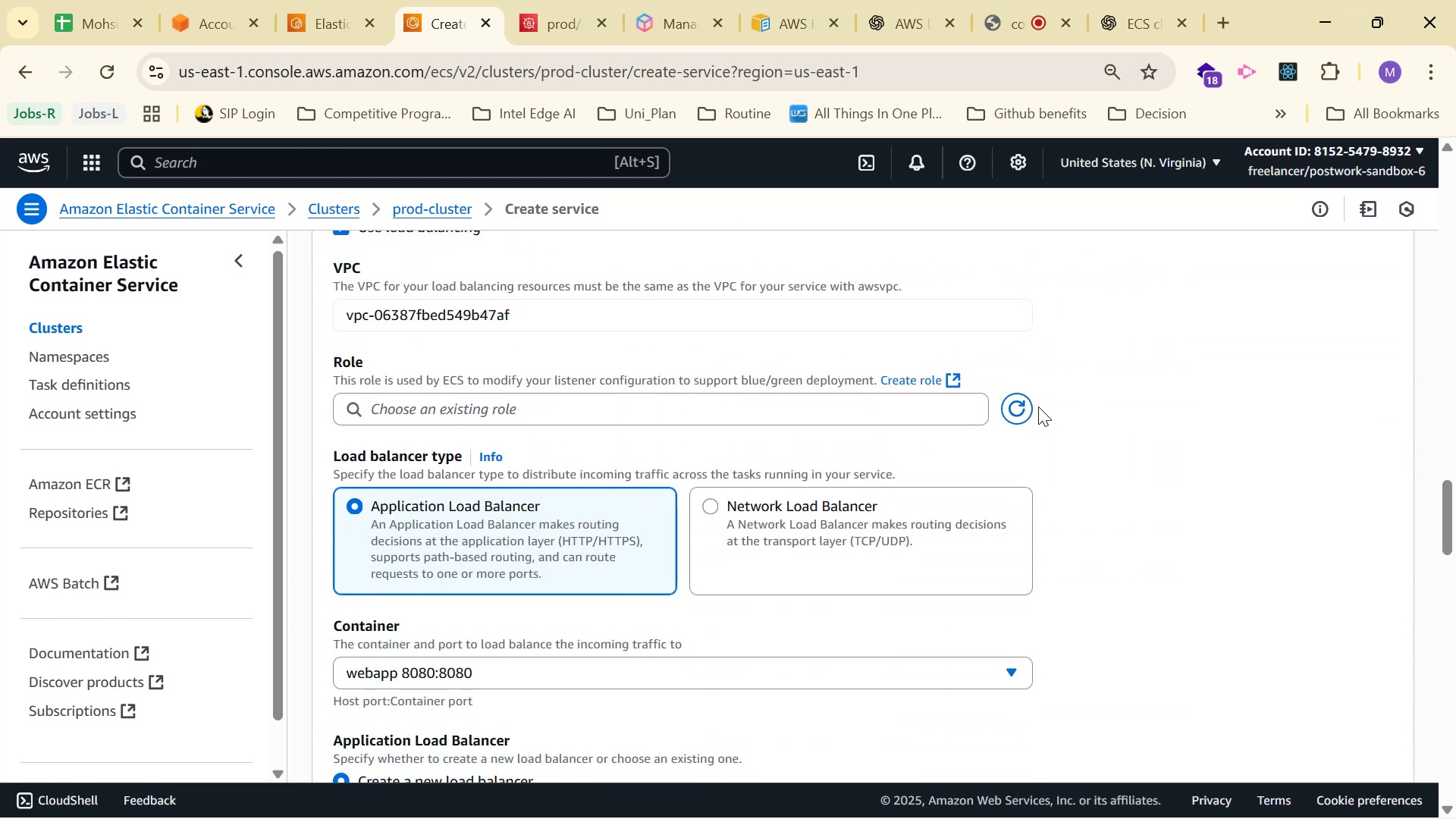 
scroll: coordinate [1097, 364], scroll_direction: down, amount: 1.0
 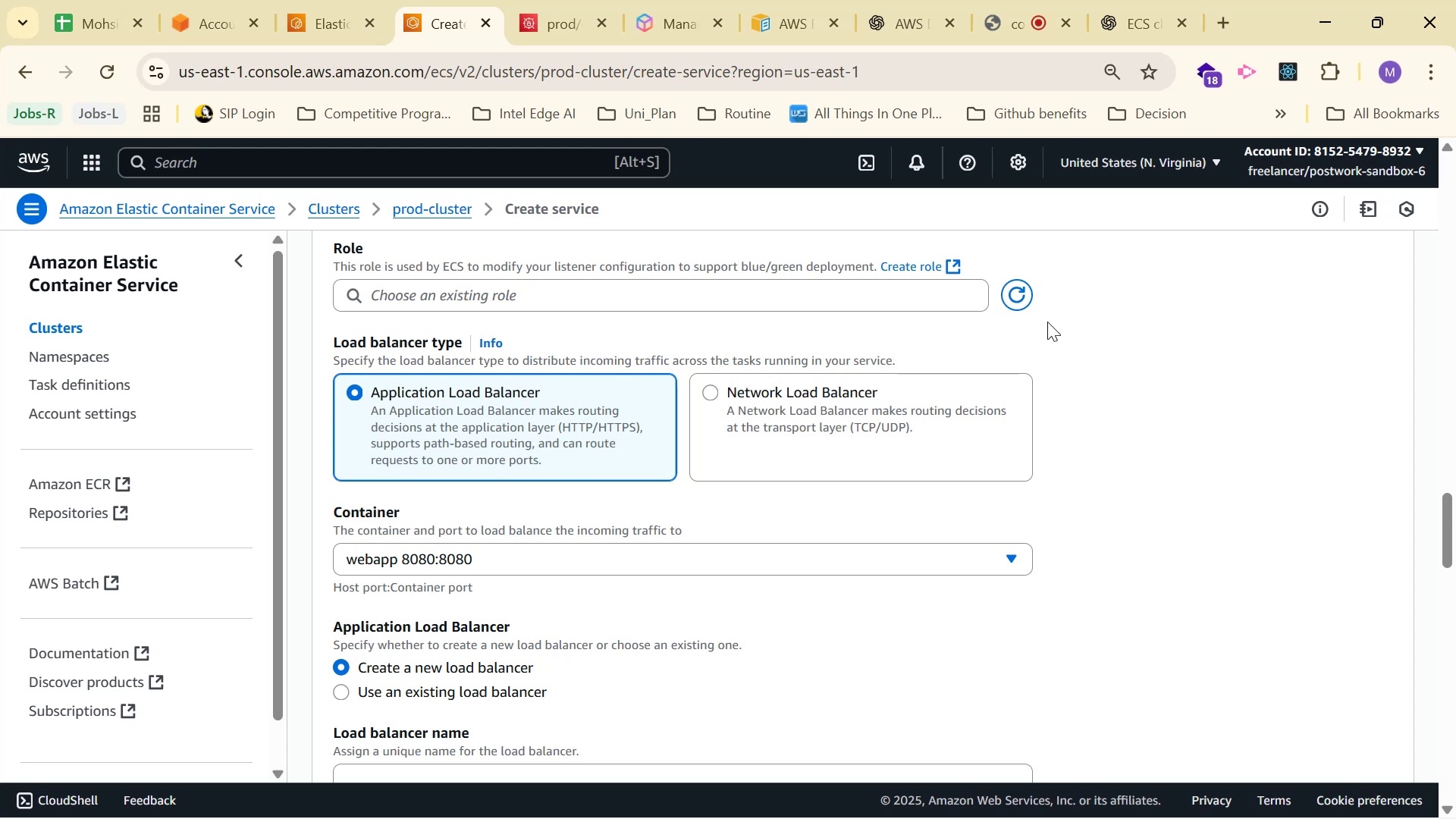 
left_click([966, 561])
 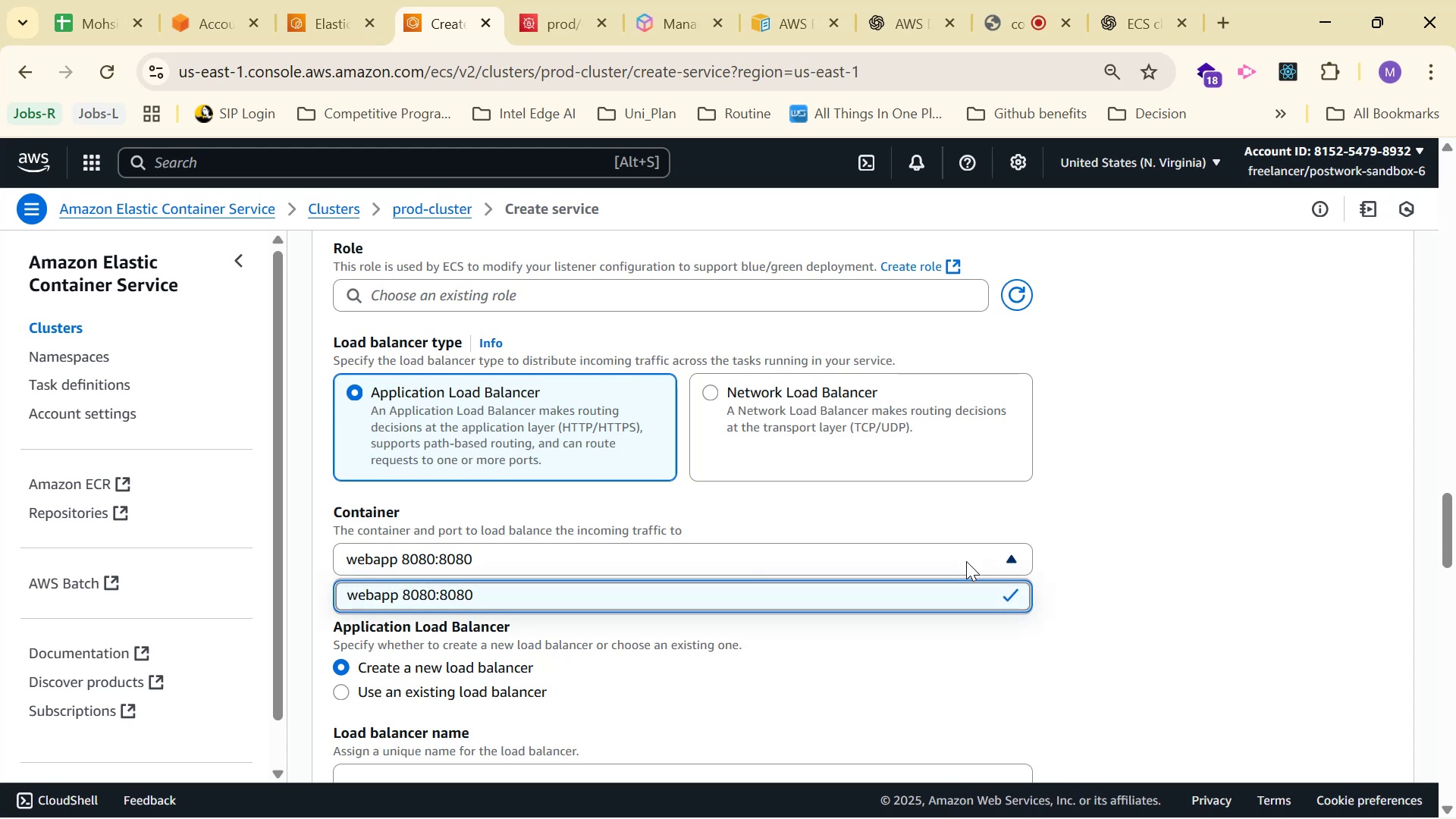 
left_click([966, 561])
 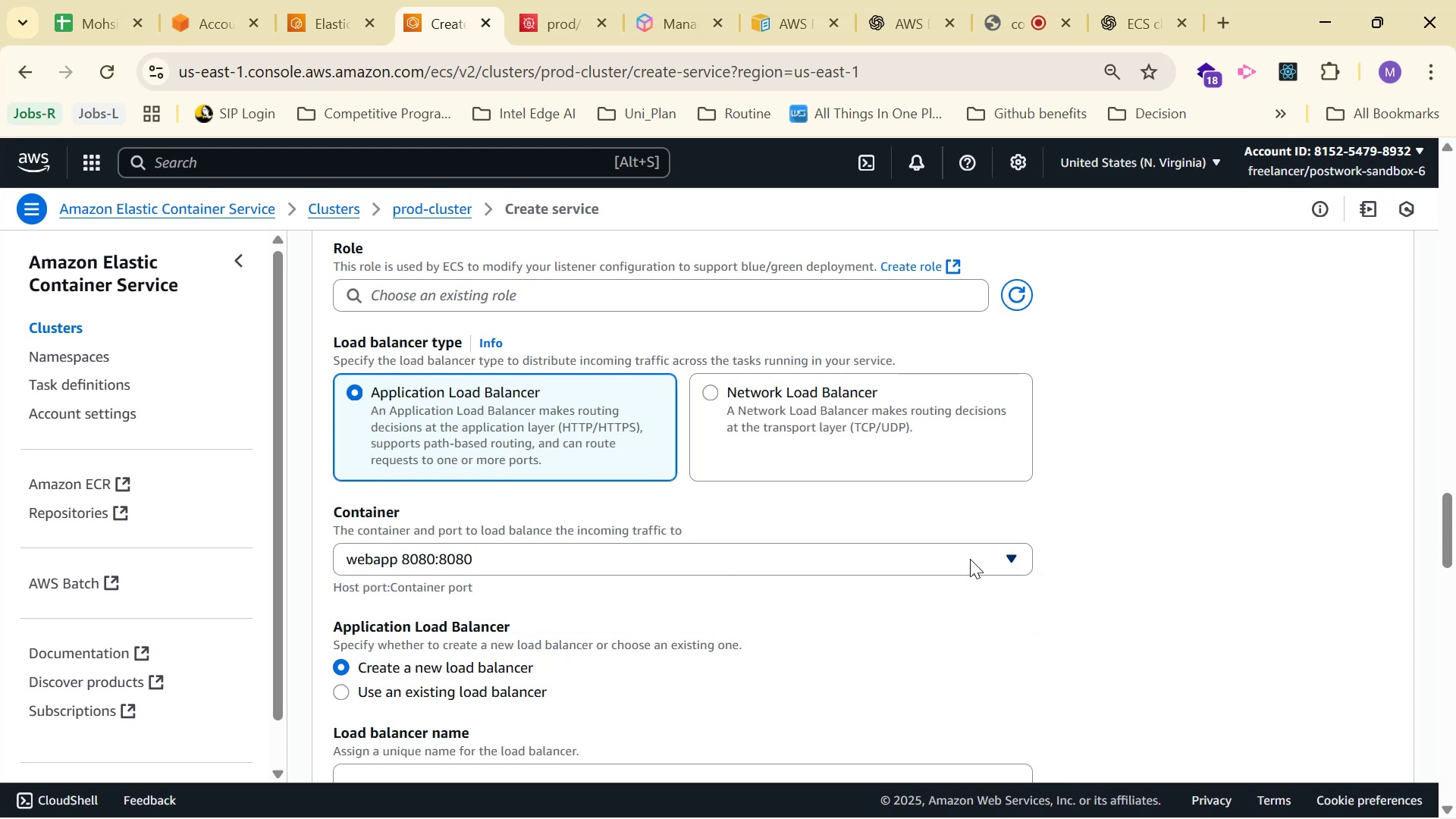 
scroll: coordinate [1059, 494], scroll_direction: down, amount: 2.0
 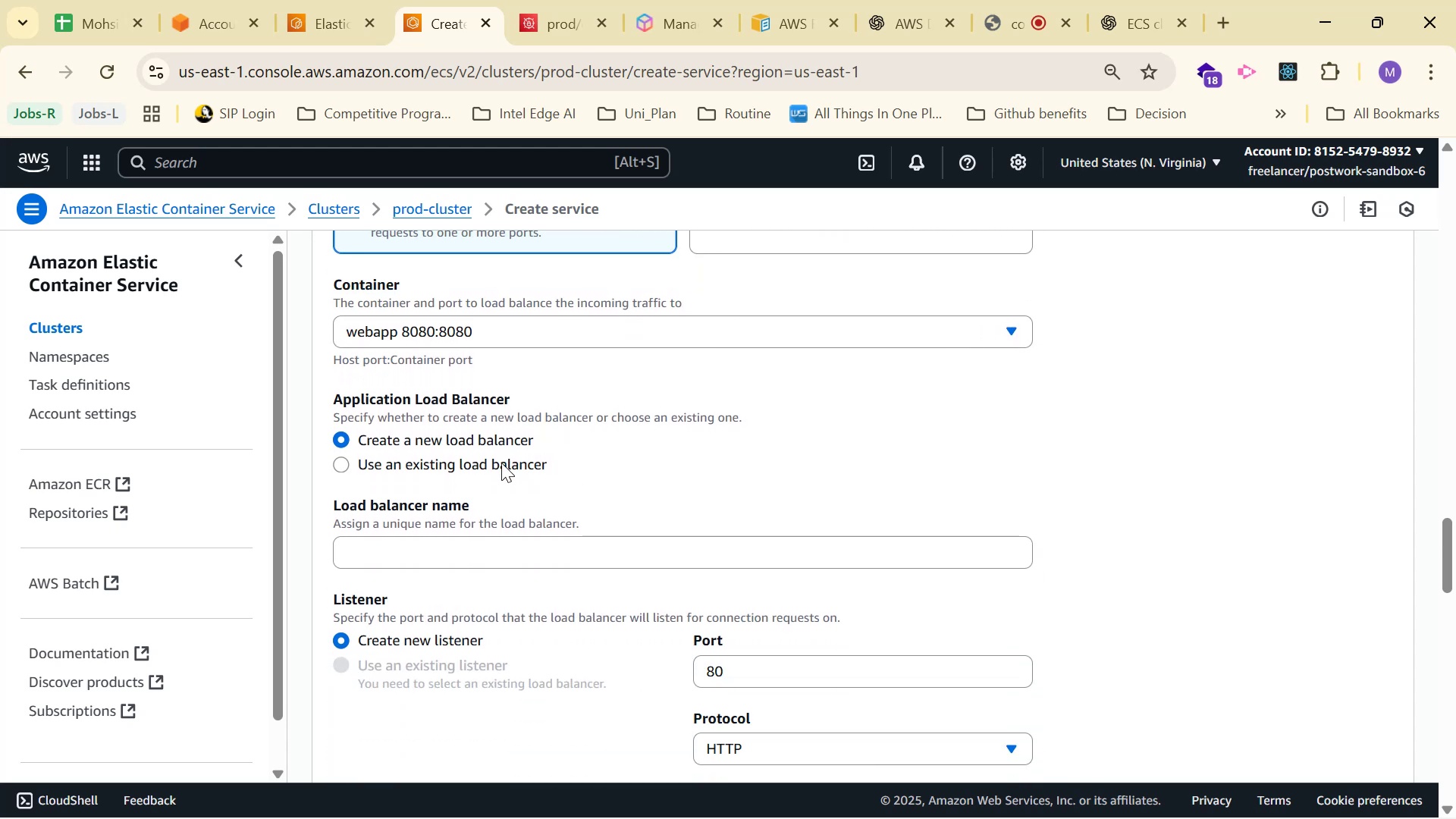 
left_click([500, 465])
 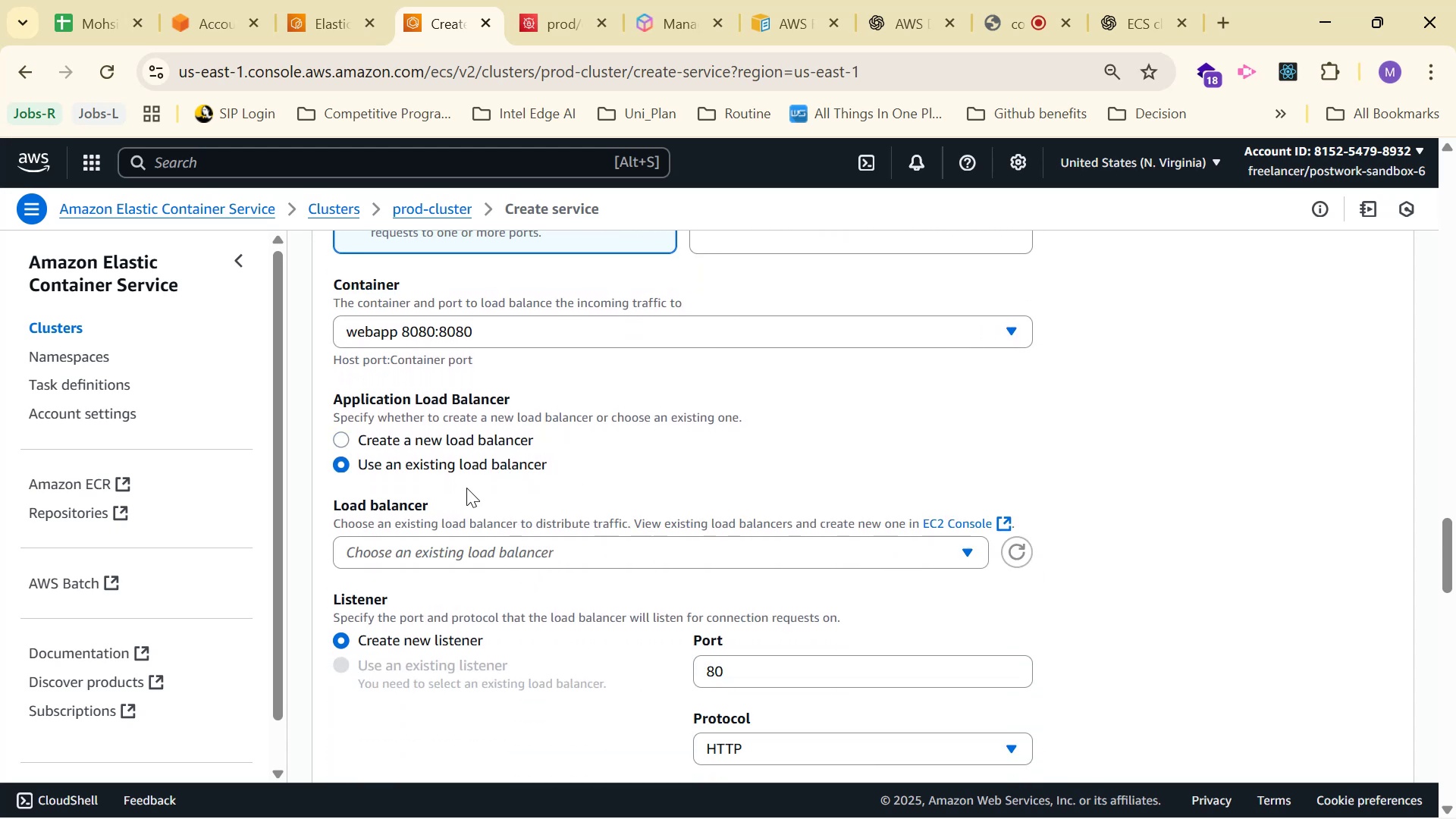 
left_click([560, 551])
 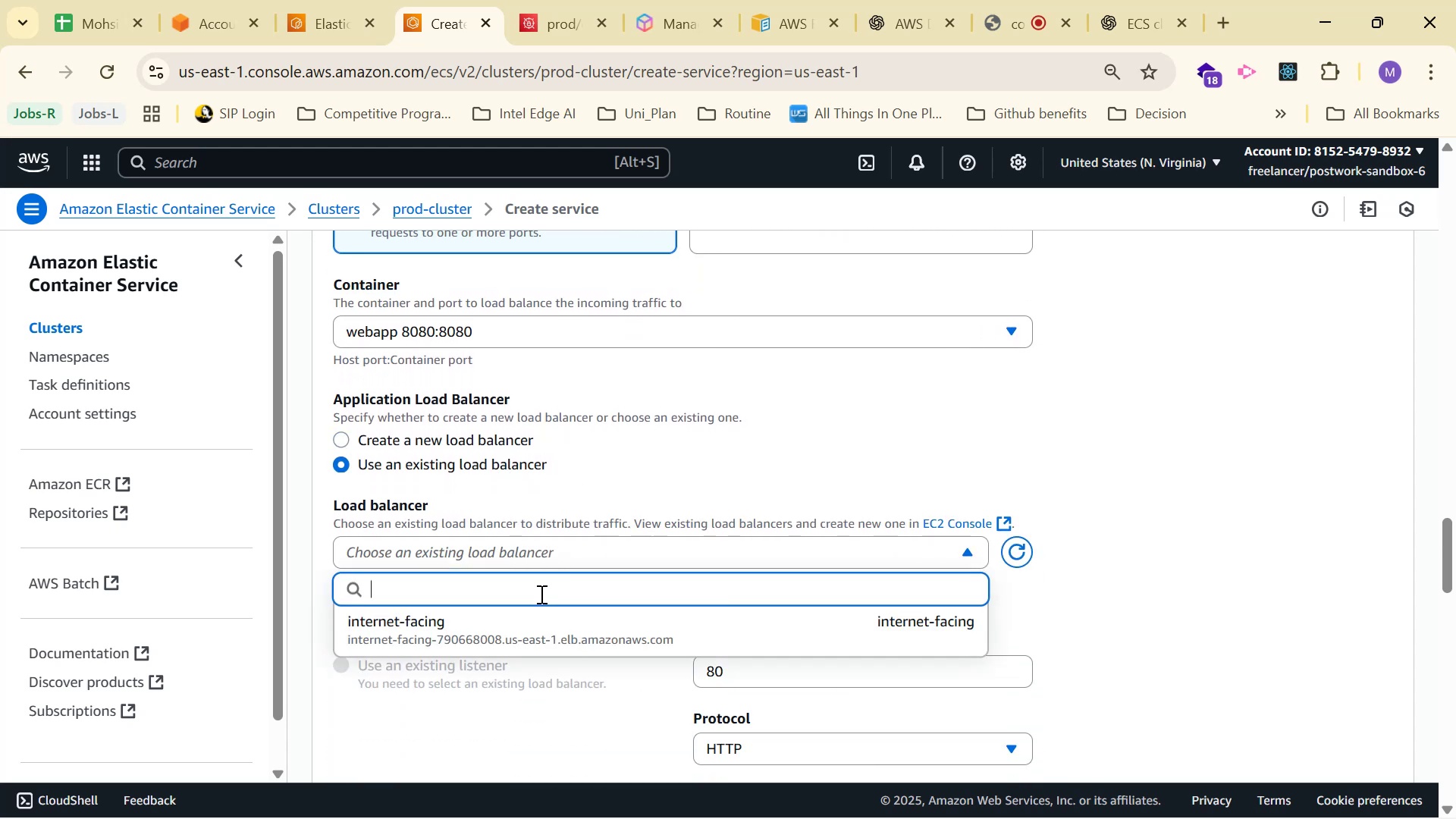 
left_click([526, 642])
 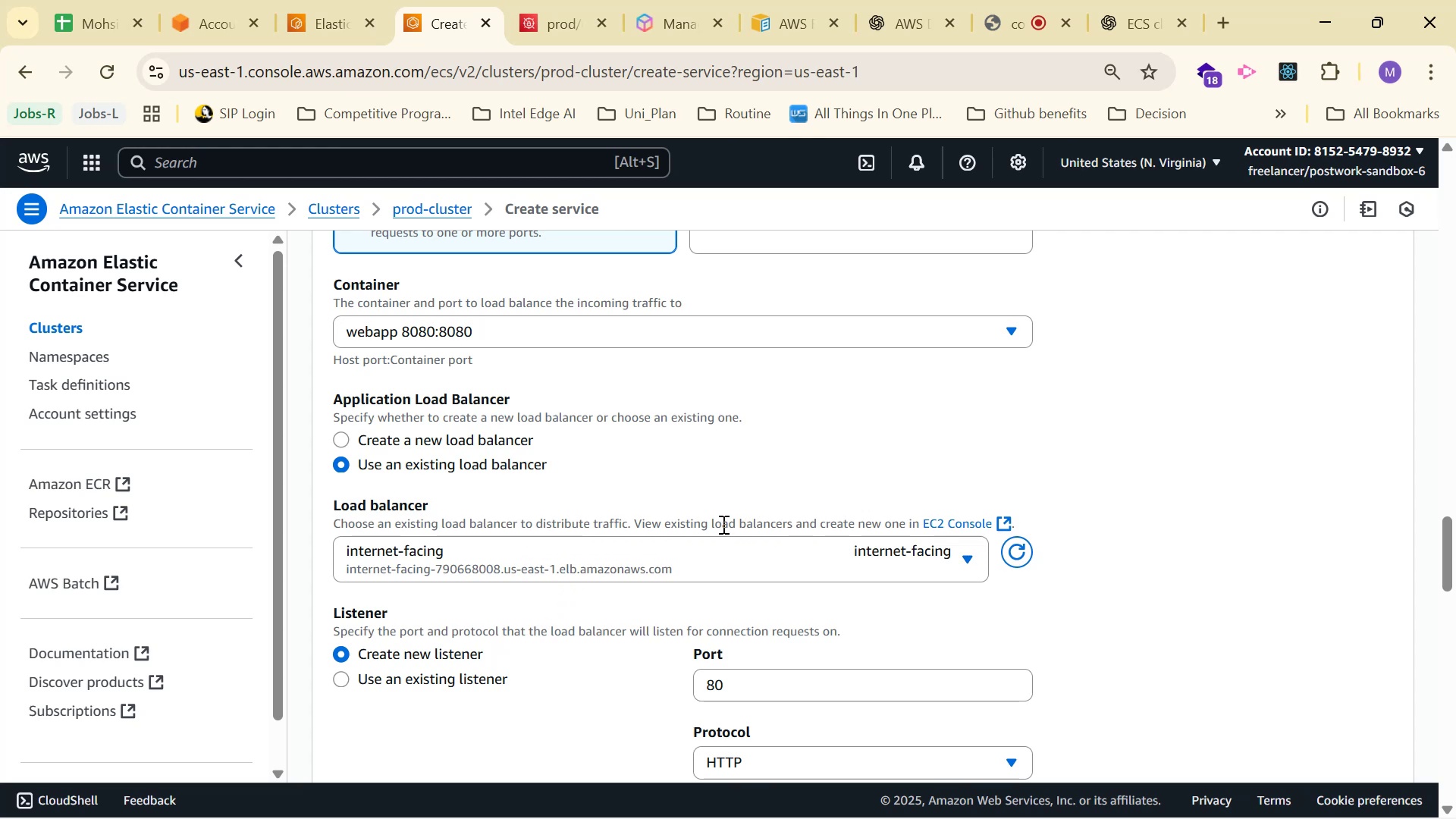 
wait(5.44)
 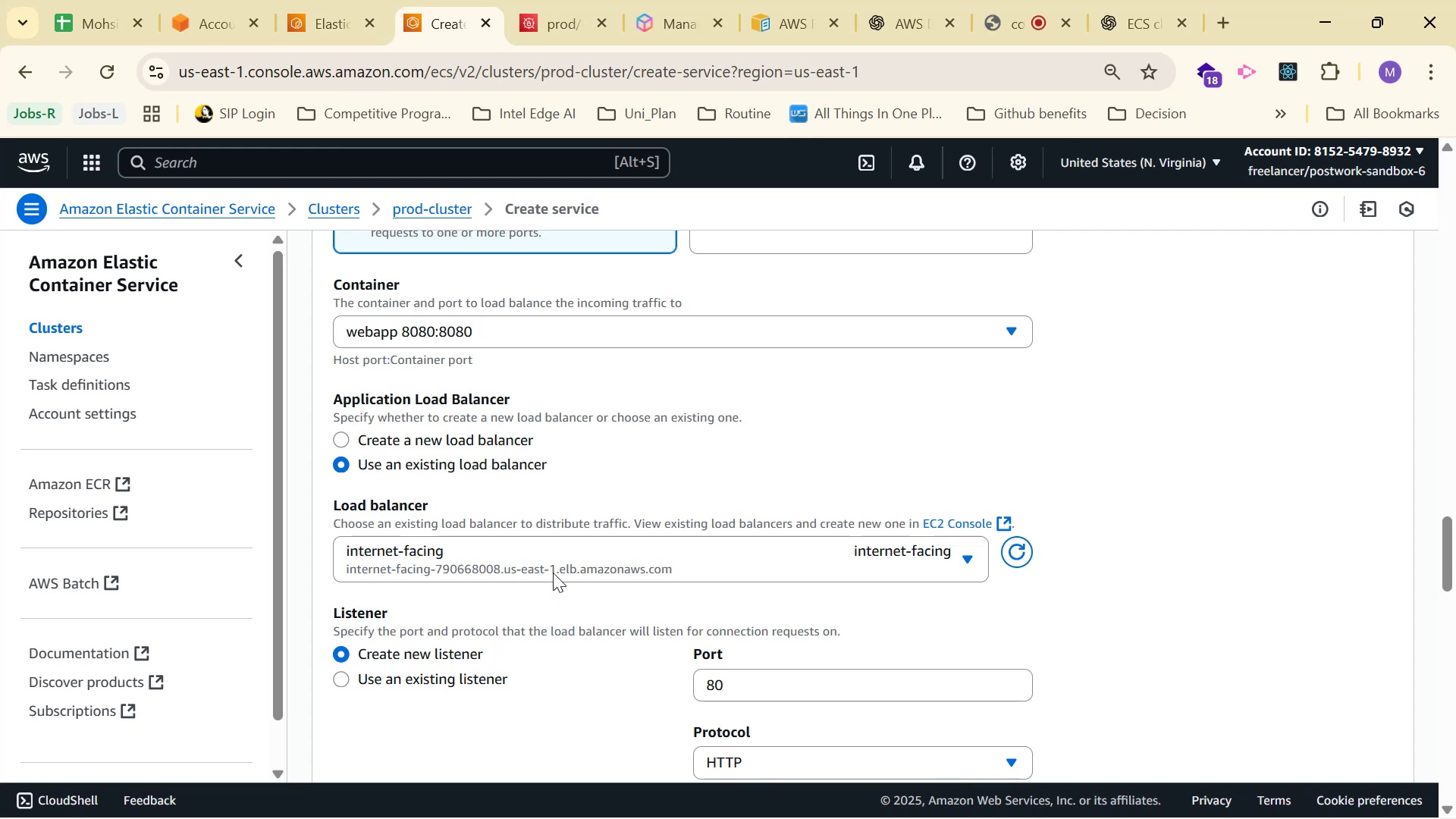 
left_click([896, 7])
 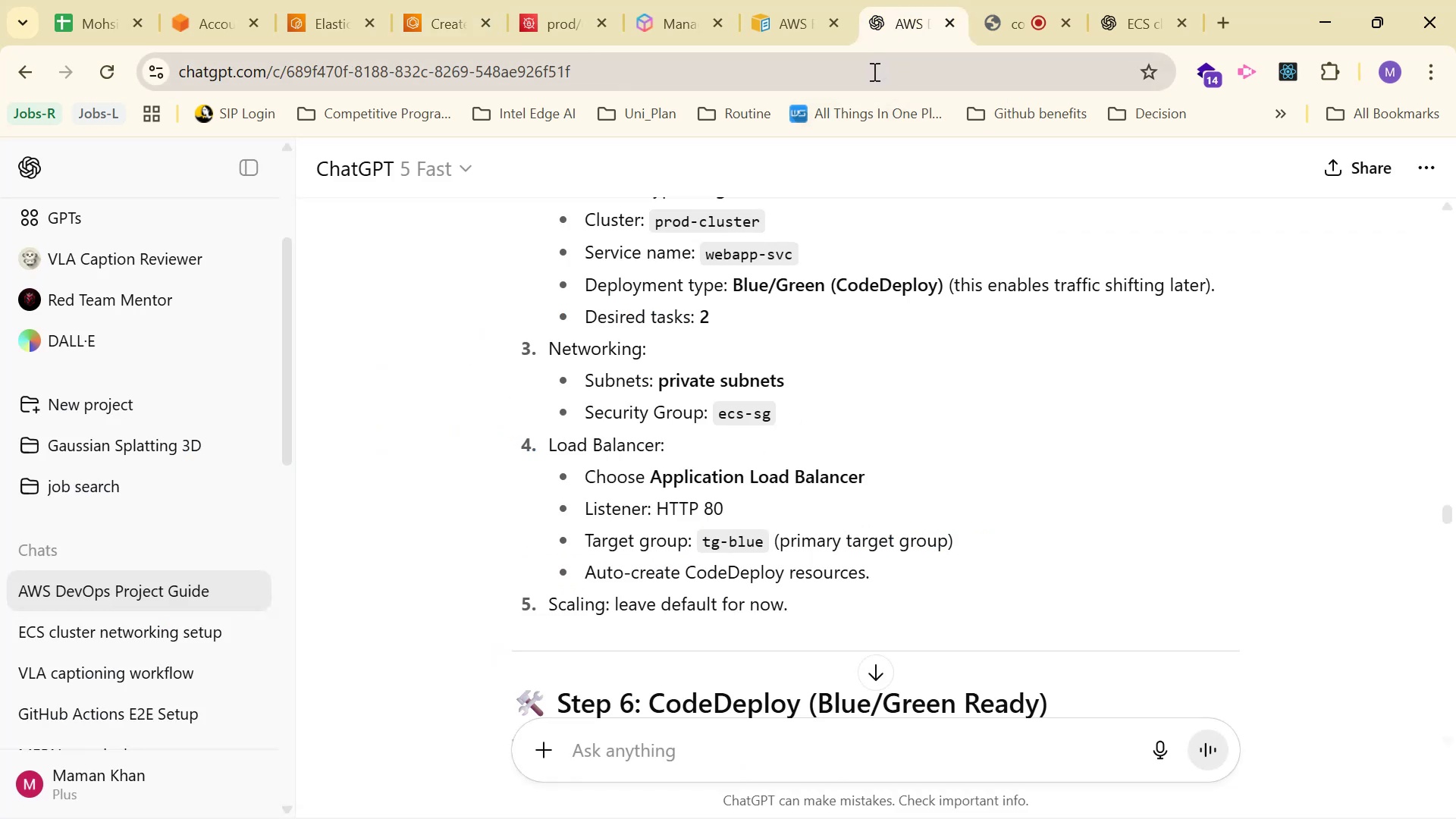 
wait(6.34)
 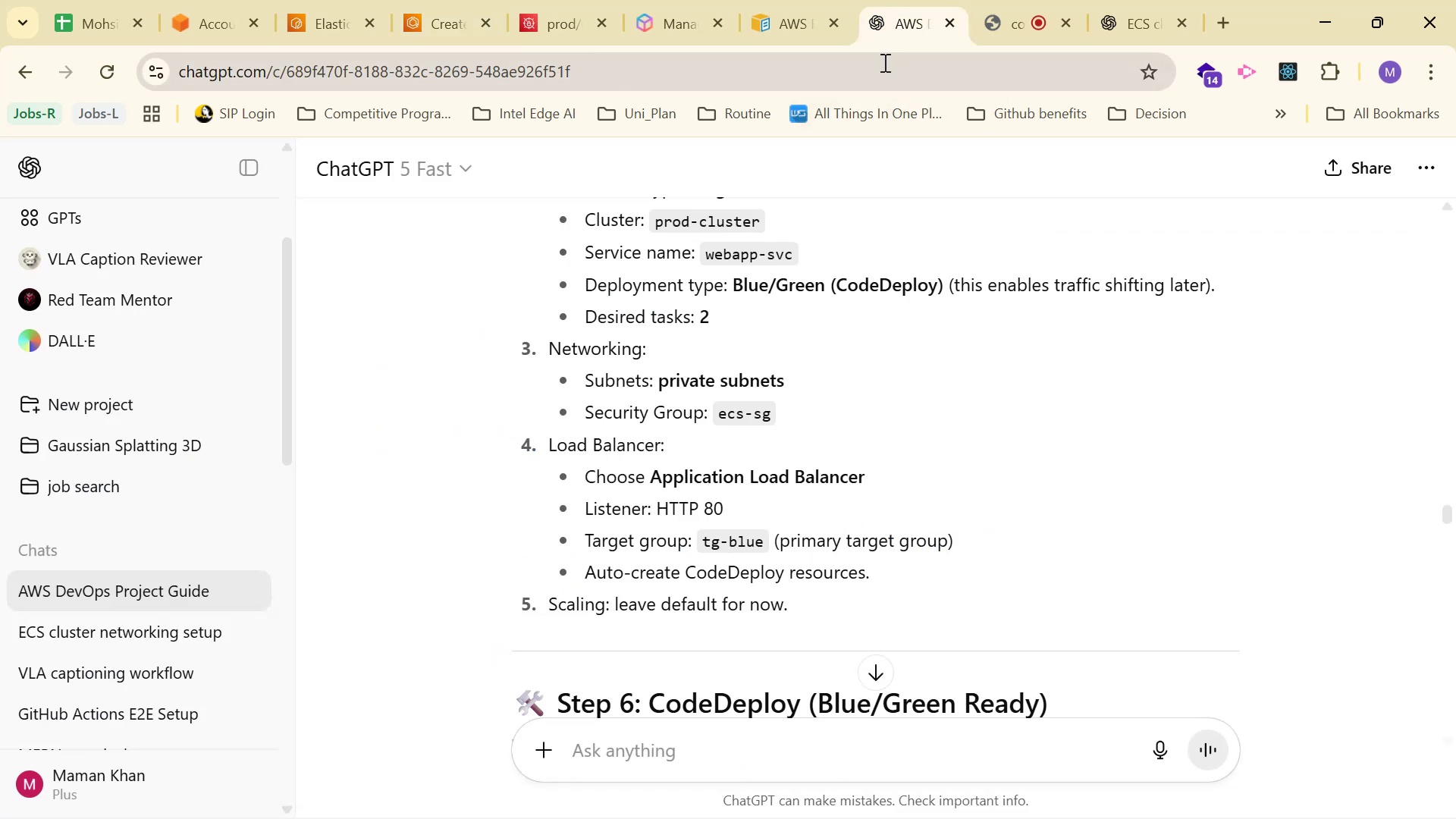 
left_click([443, 2])
 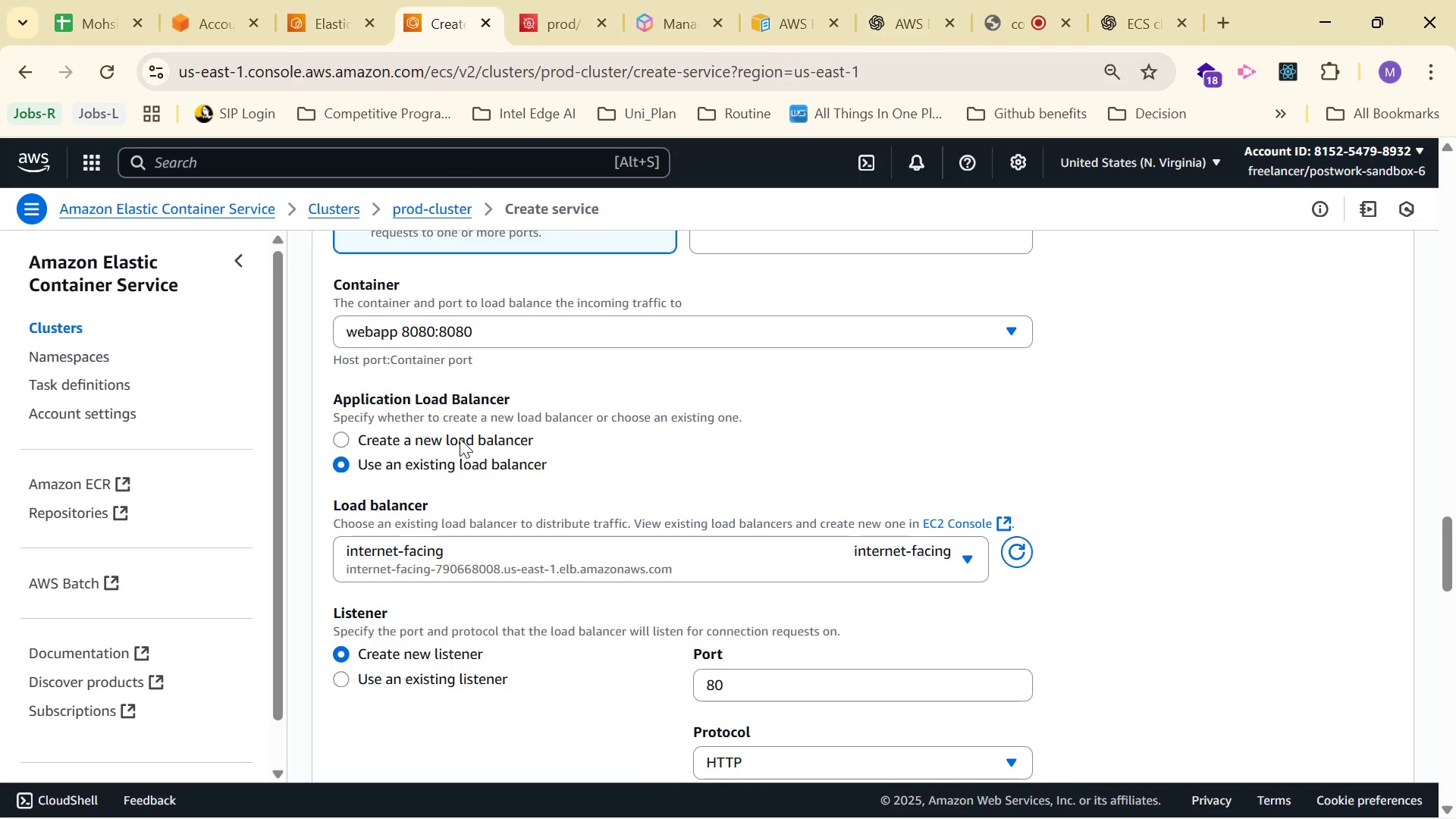 
wait(9.19)
 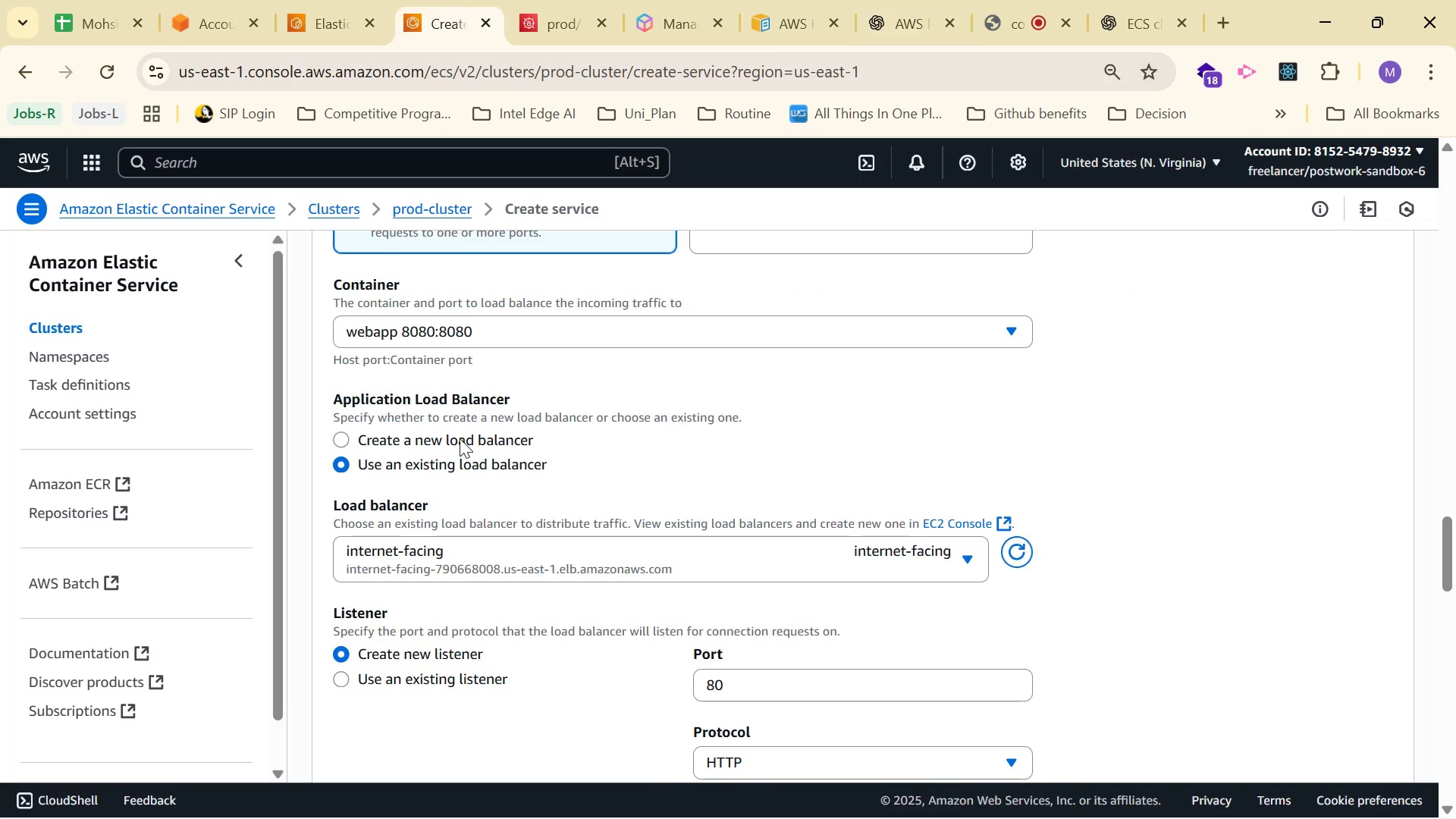 
scroll: coordinate [472, 465], scroll_direction: down, amount: 2.0
 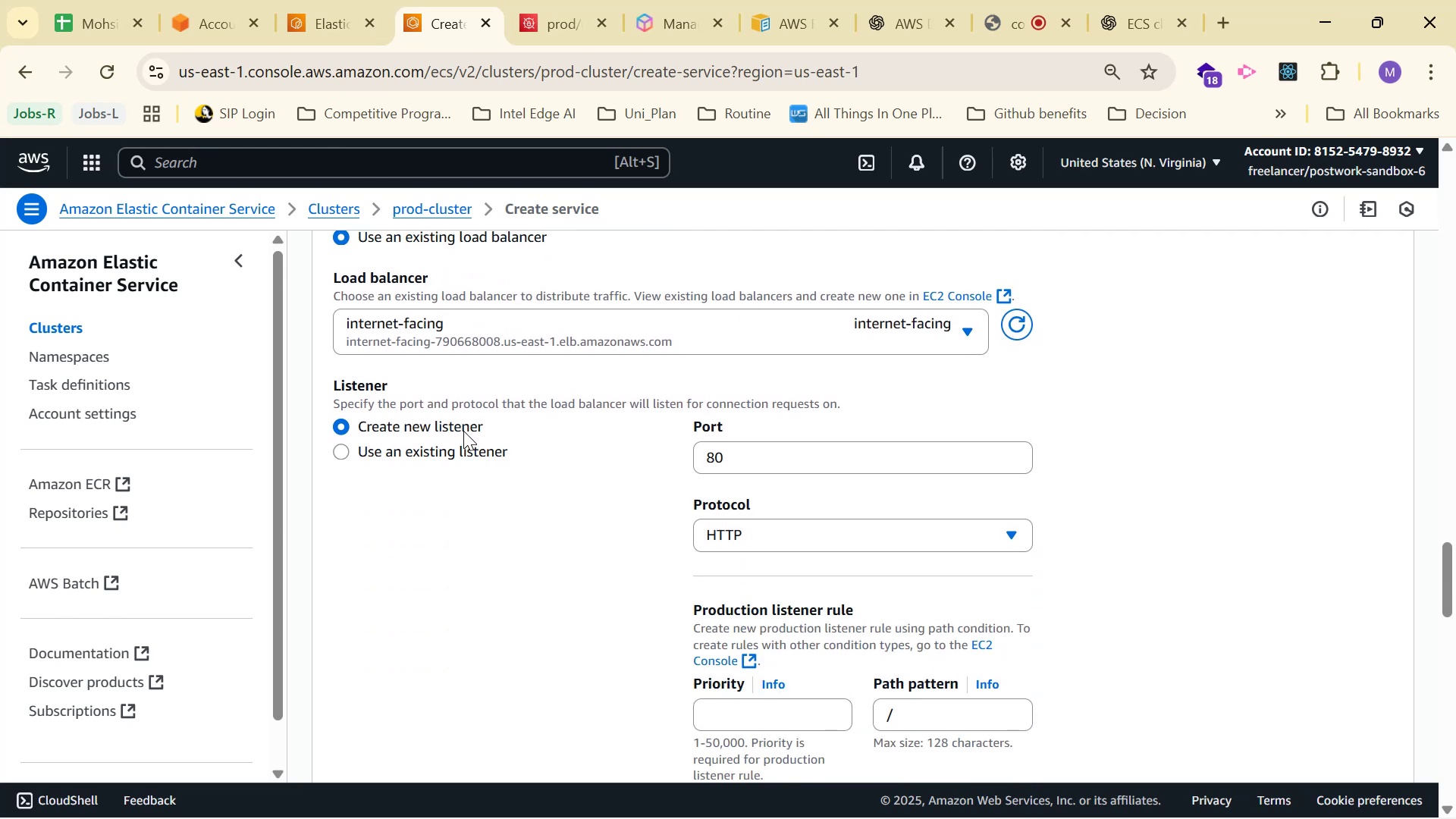 
scroll: coordinate [466, 420], scroll_direction: up, amount: 1.0
 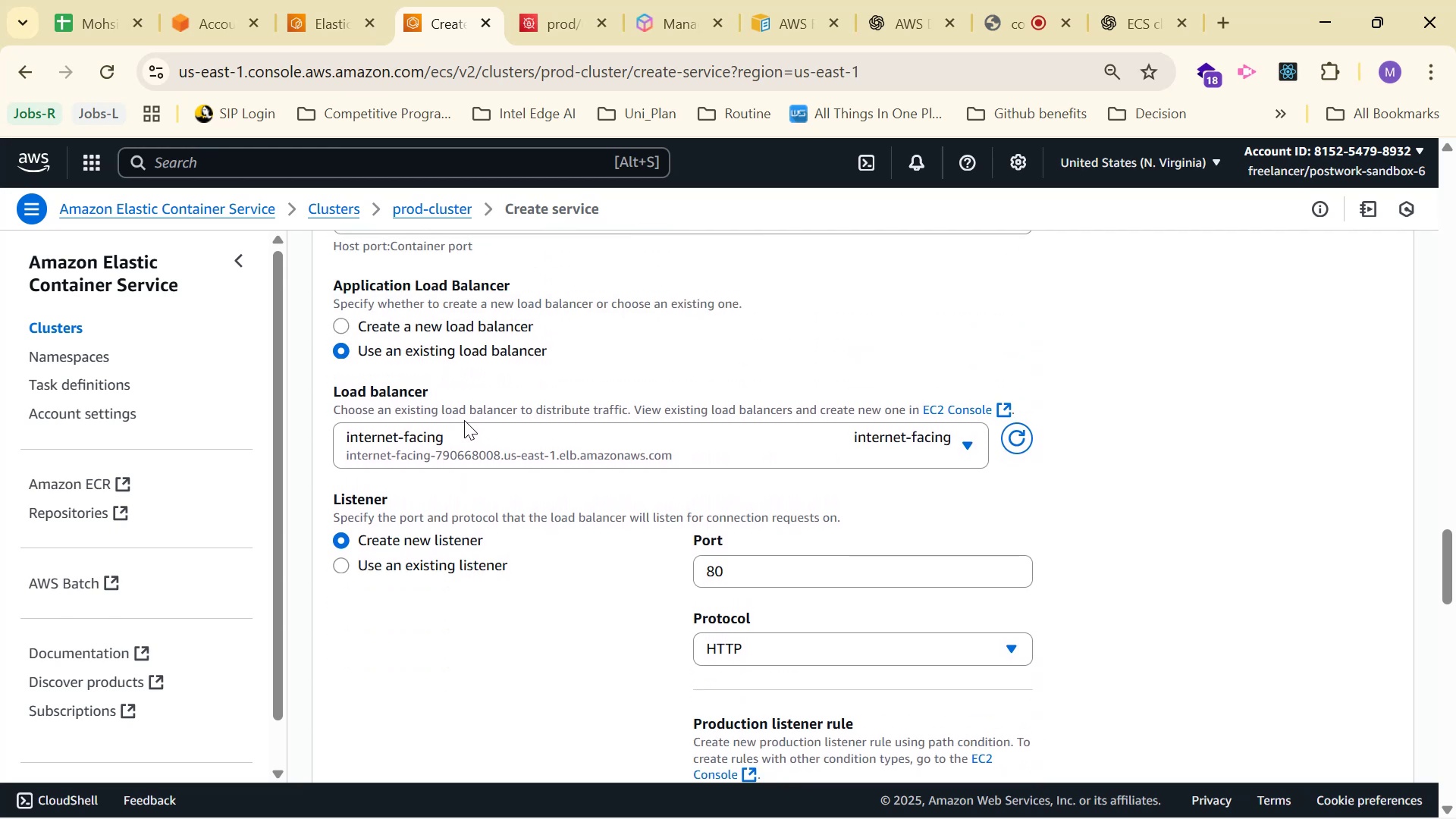 
wait(6.78)
 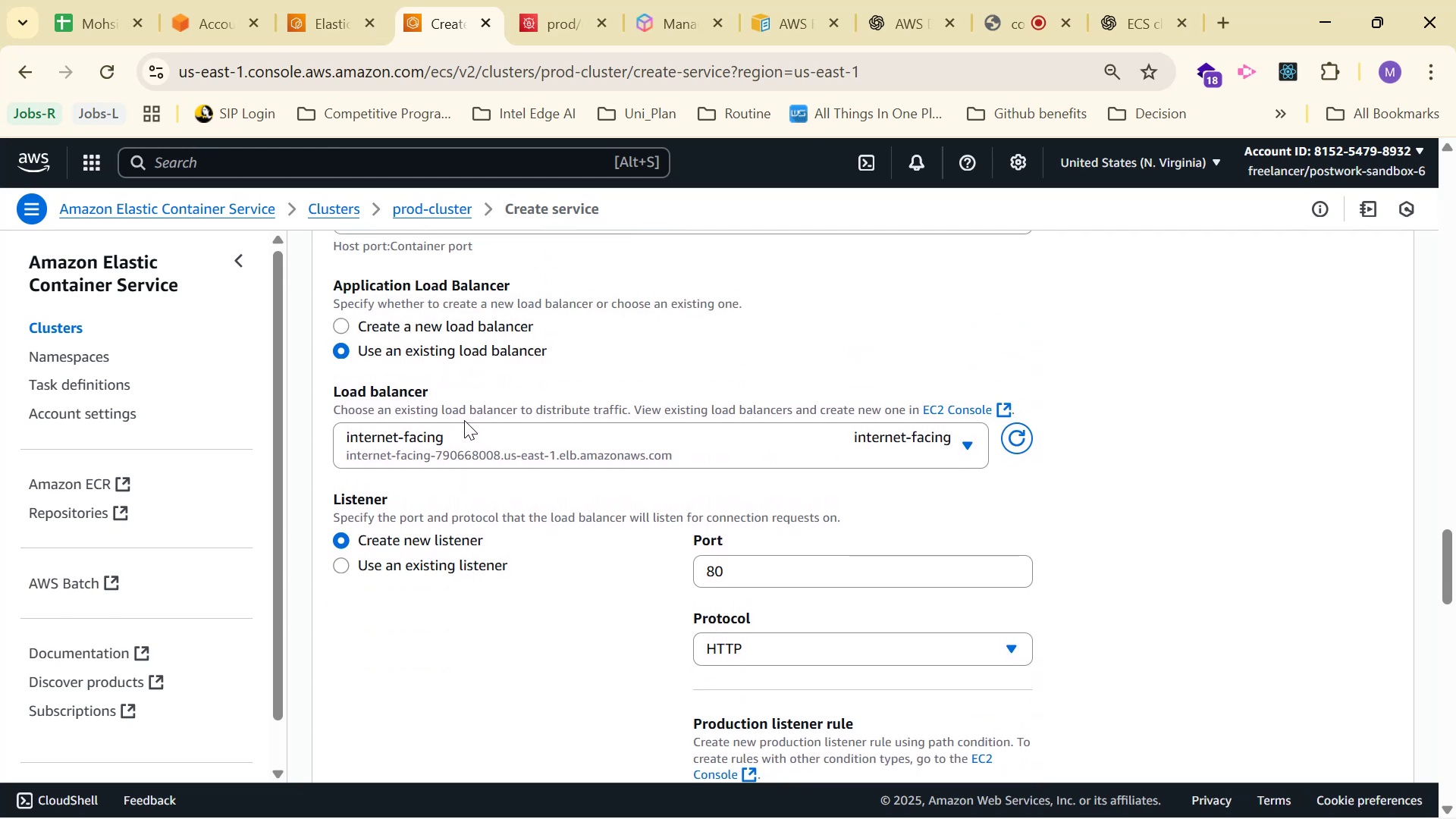 
left_click([946, 403])
 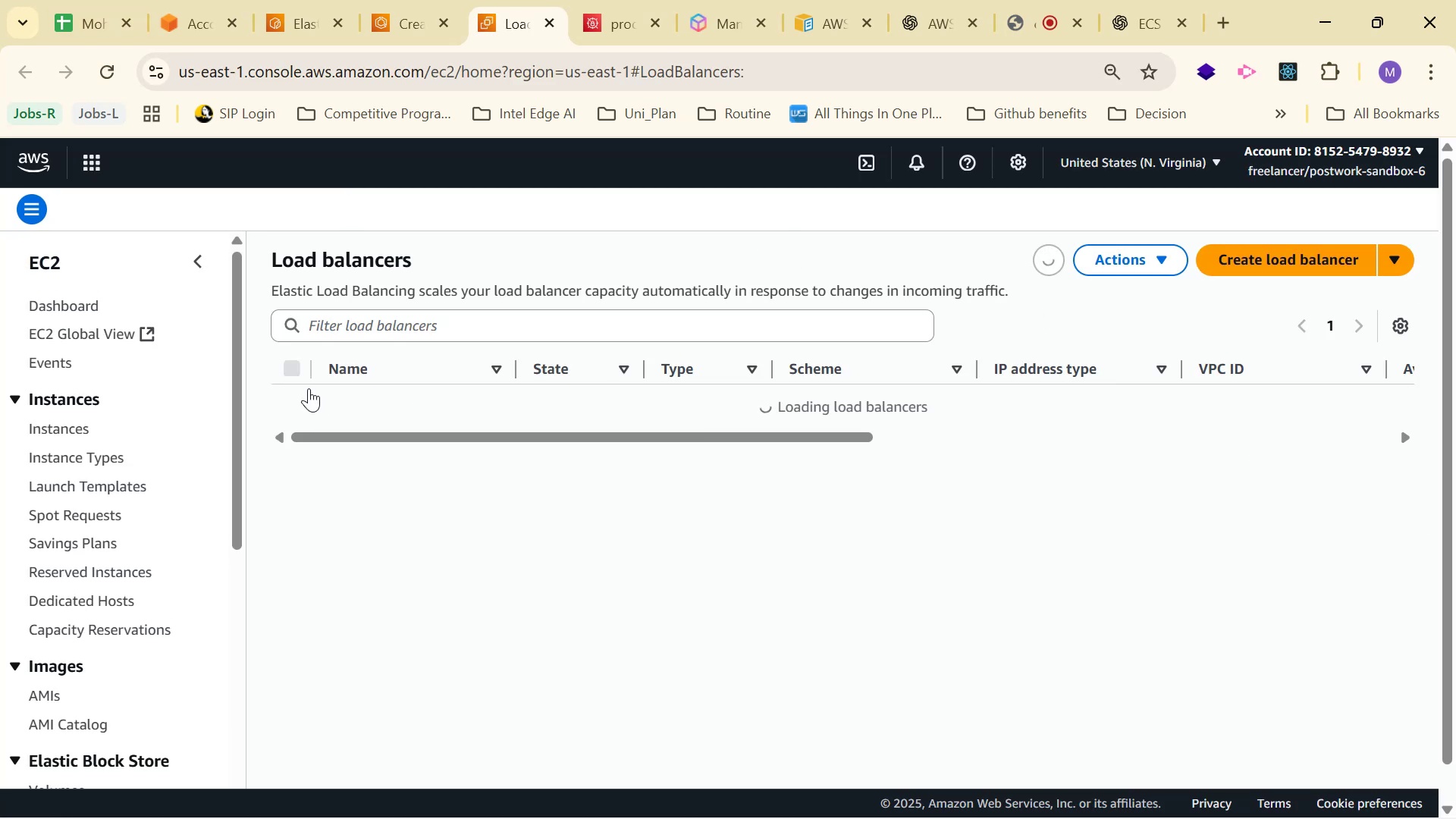 
wait(15.48)
 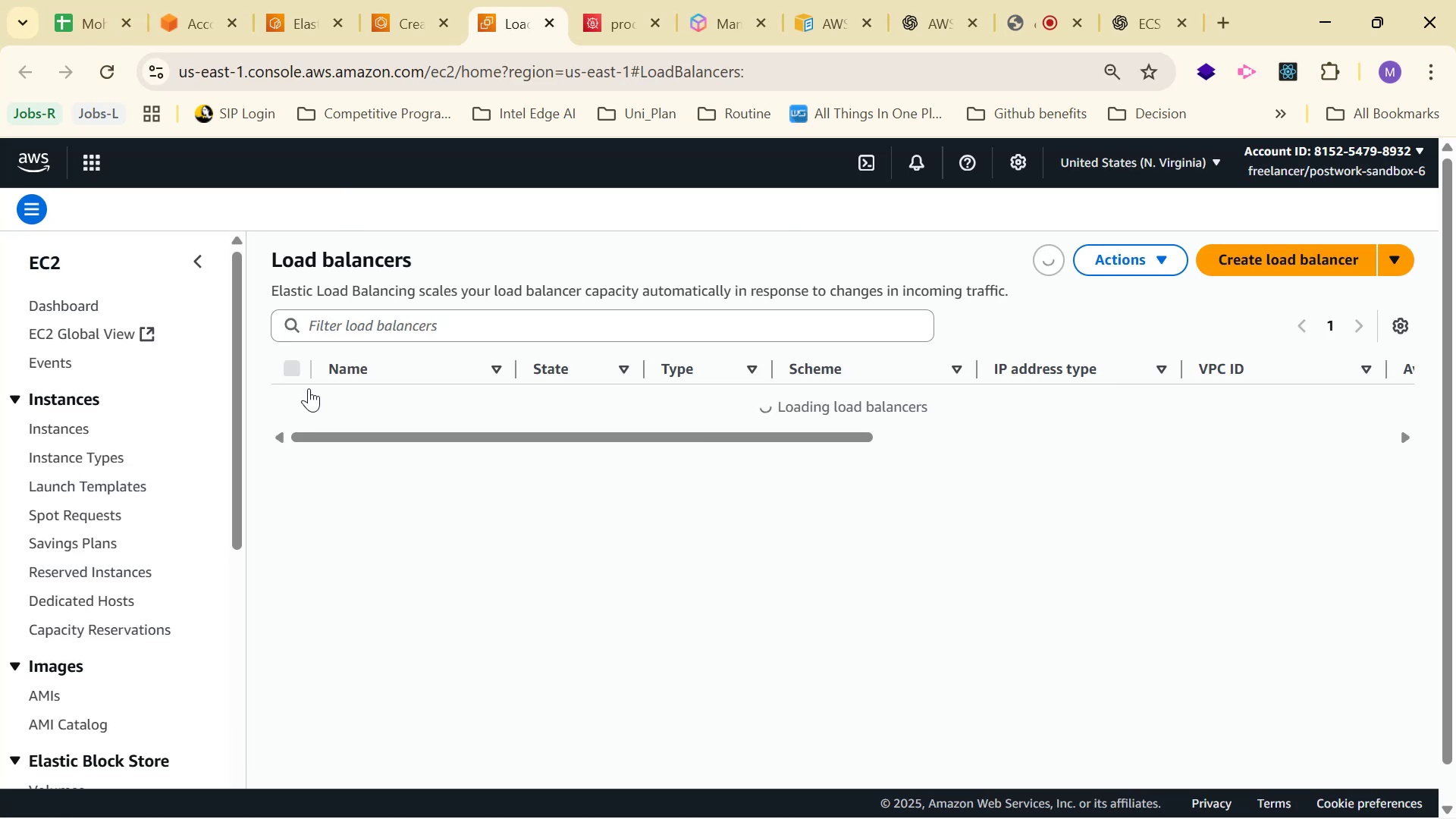 
left_click_drag(start_coordinate=[807, 422], to_coordinate=[1317, 430])
 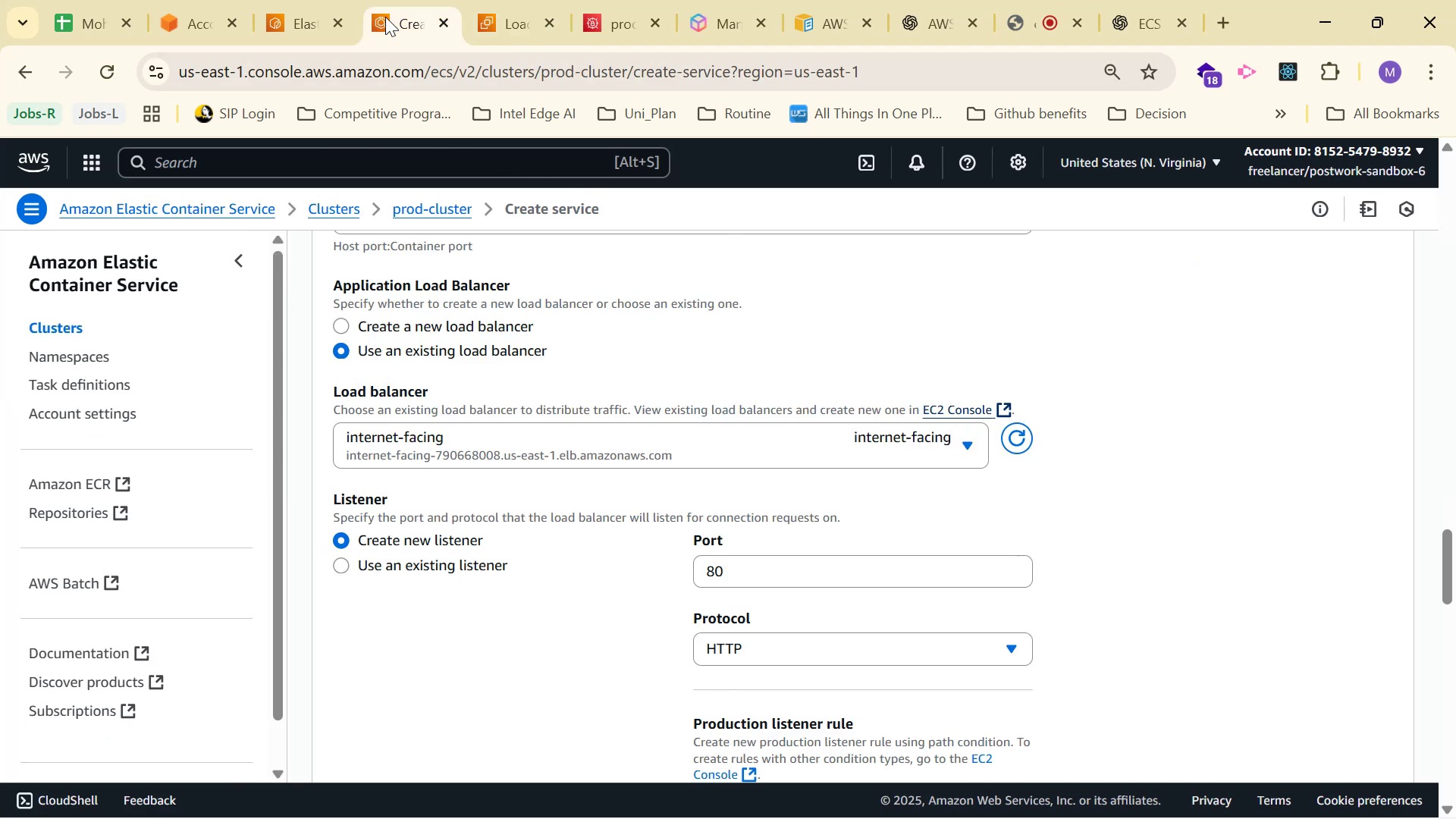 
scroll: coordinate [991, 243], scroll_direction: down, amount: 2.0
 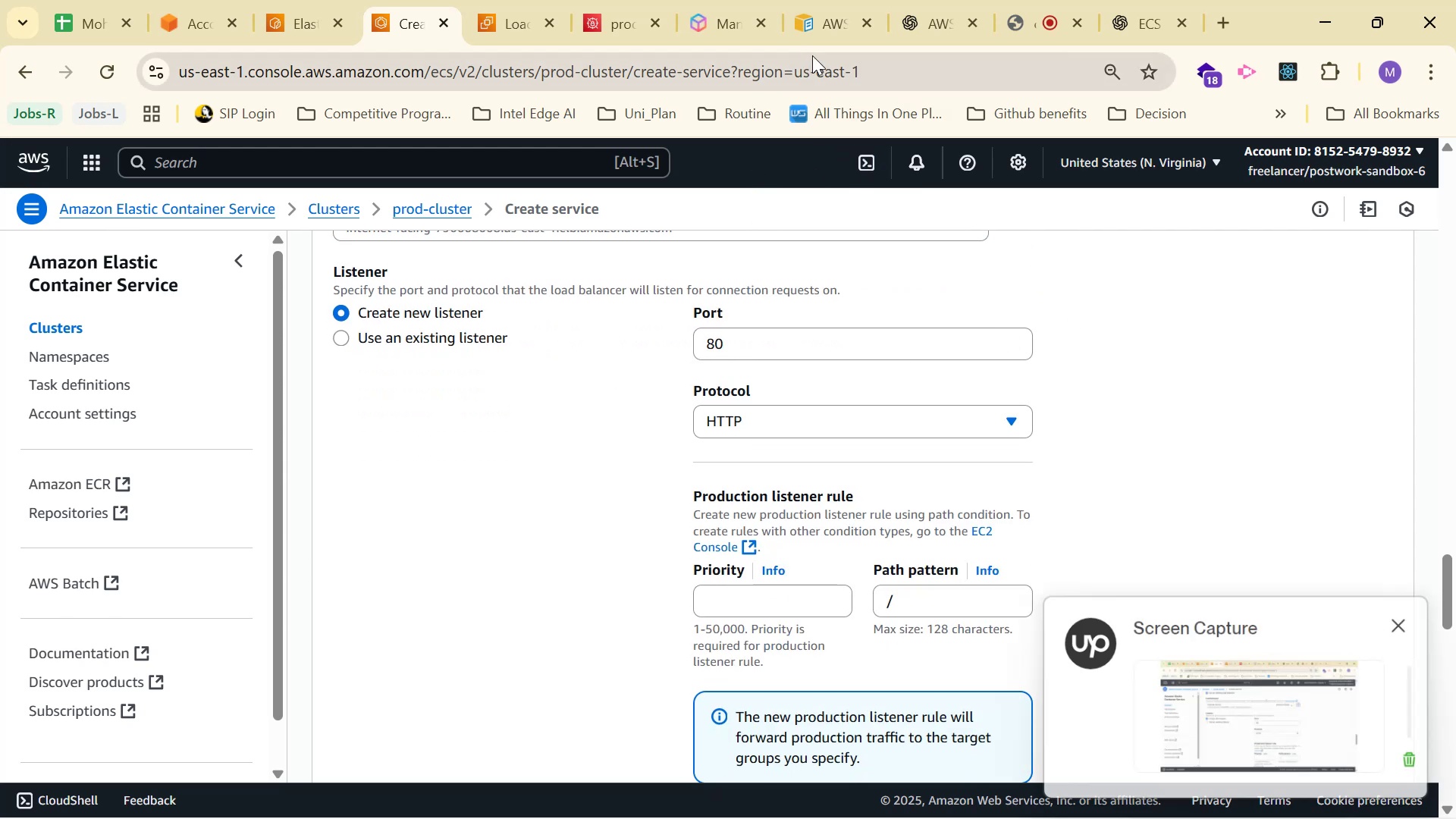 
left_click([916, 24])
 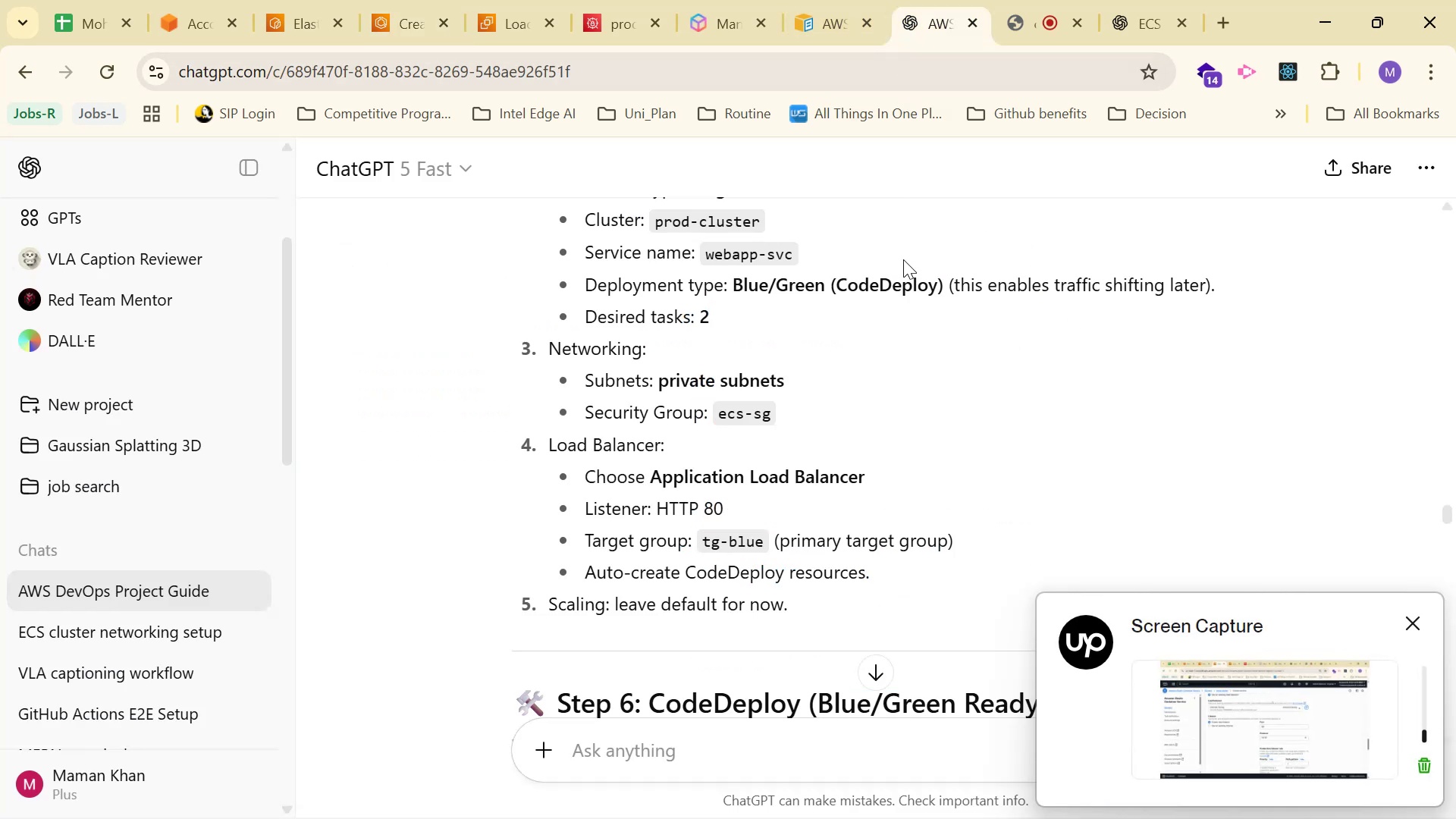 
scroll: coordinate [890, 265], scroll_direction: down, amount: 1.0
 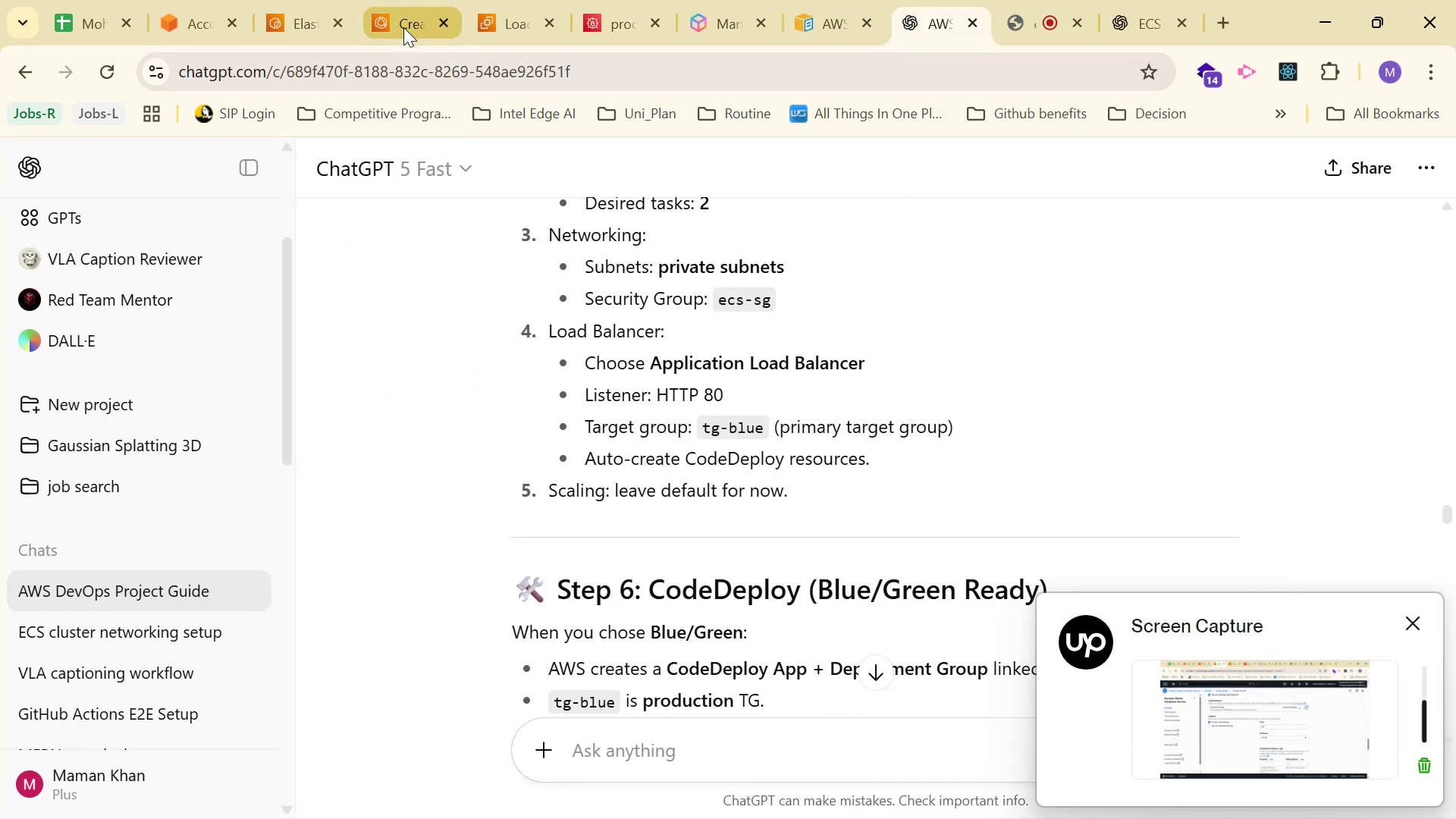 
left_click([513, 0])
 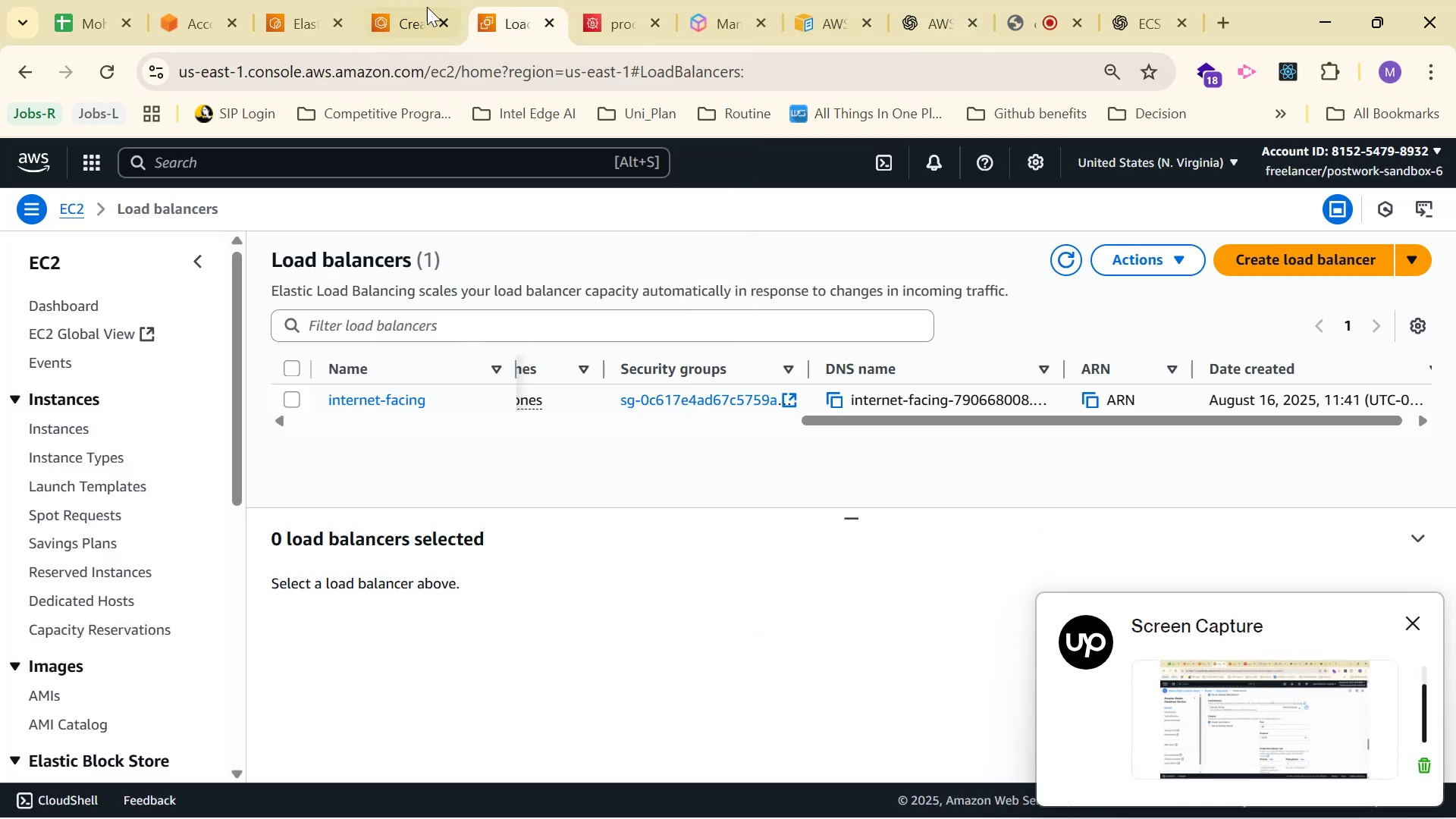 
left_click([417, 5])
 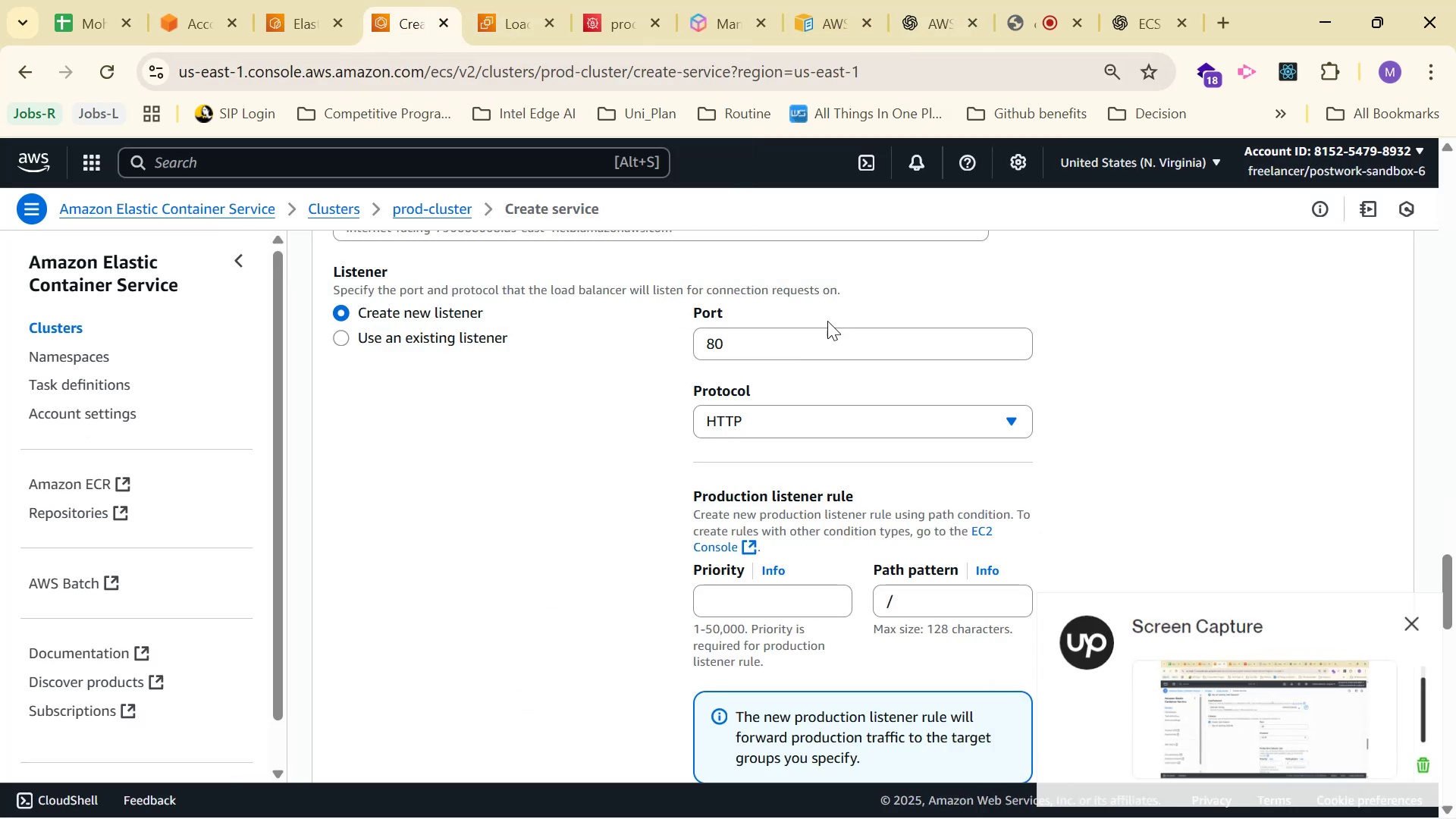 
scroll: coordinate [890, 330], scroll_direction: up, amount: 1.0
 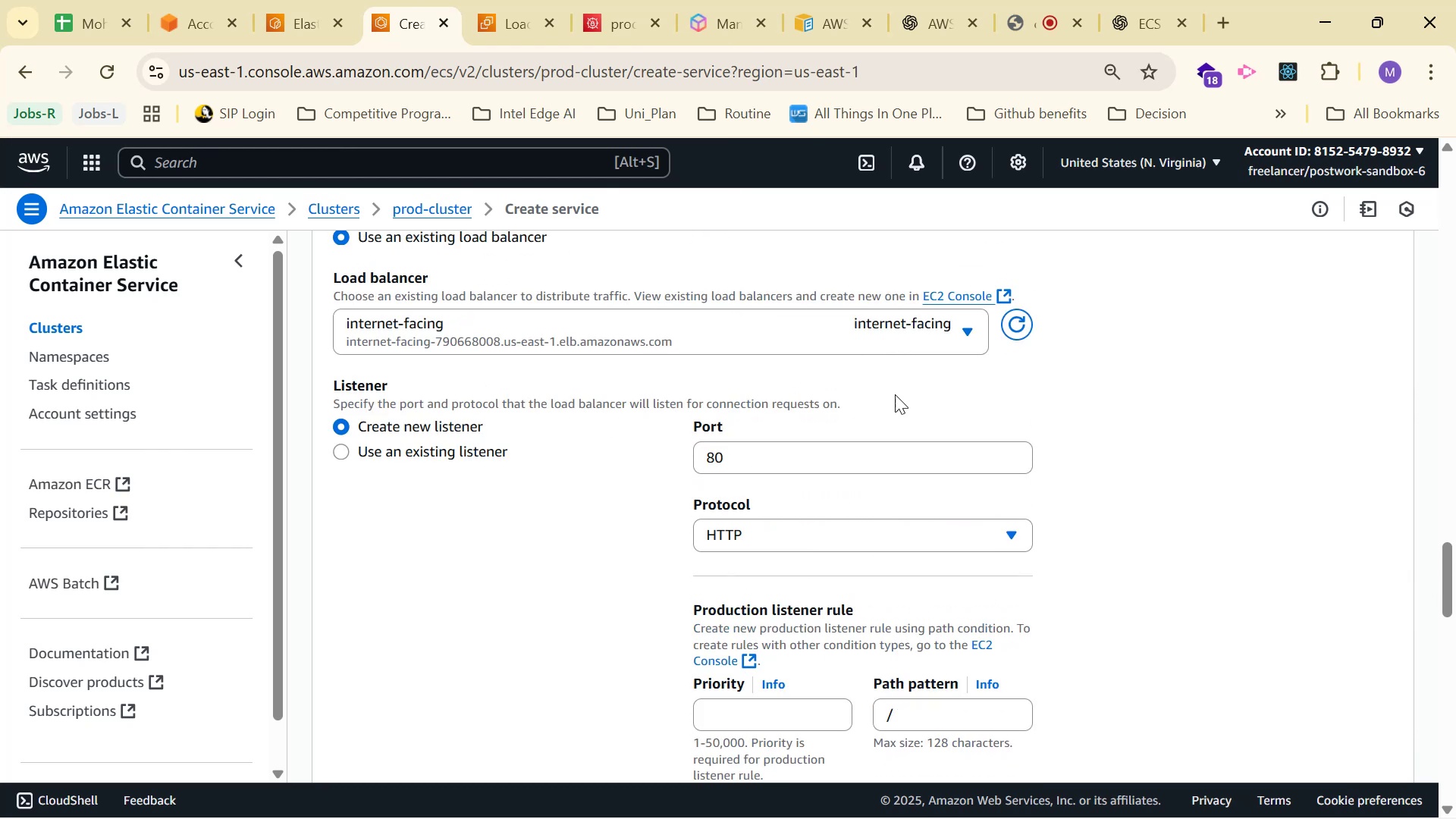 
scroll: coordinate [889, 400], scroll_direction: down, amount: 1.0
 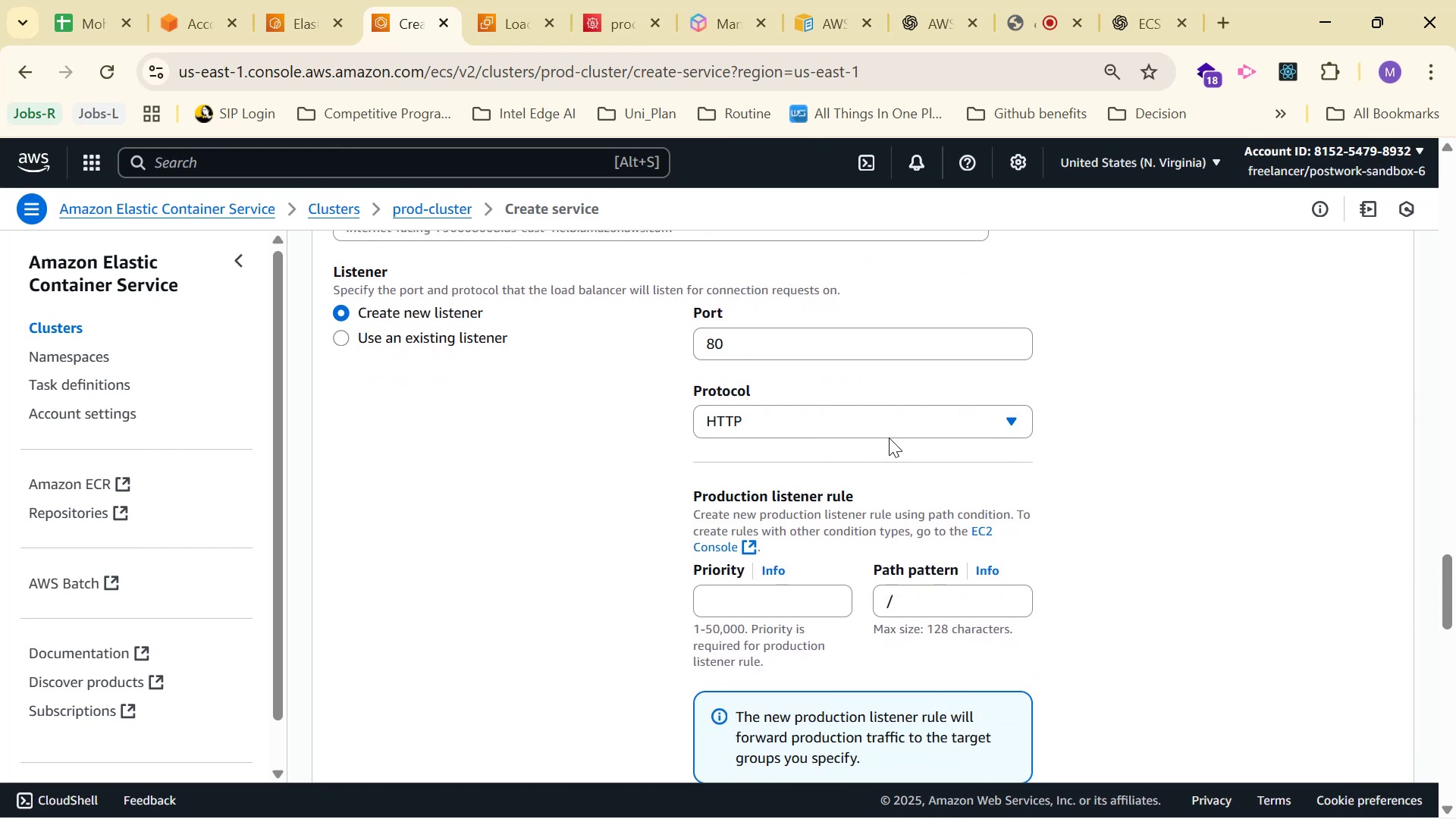 
scroll: coordinate [900, 435], scroll_direction: up, amount: 1.0
 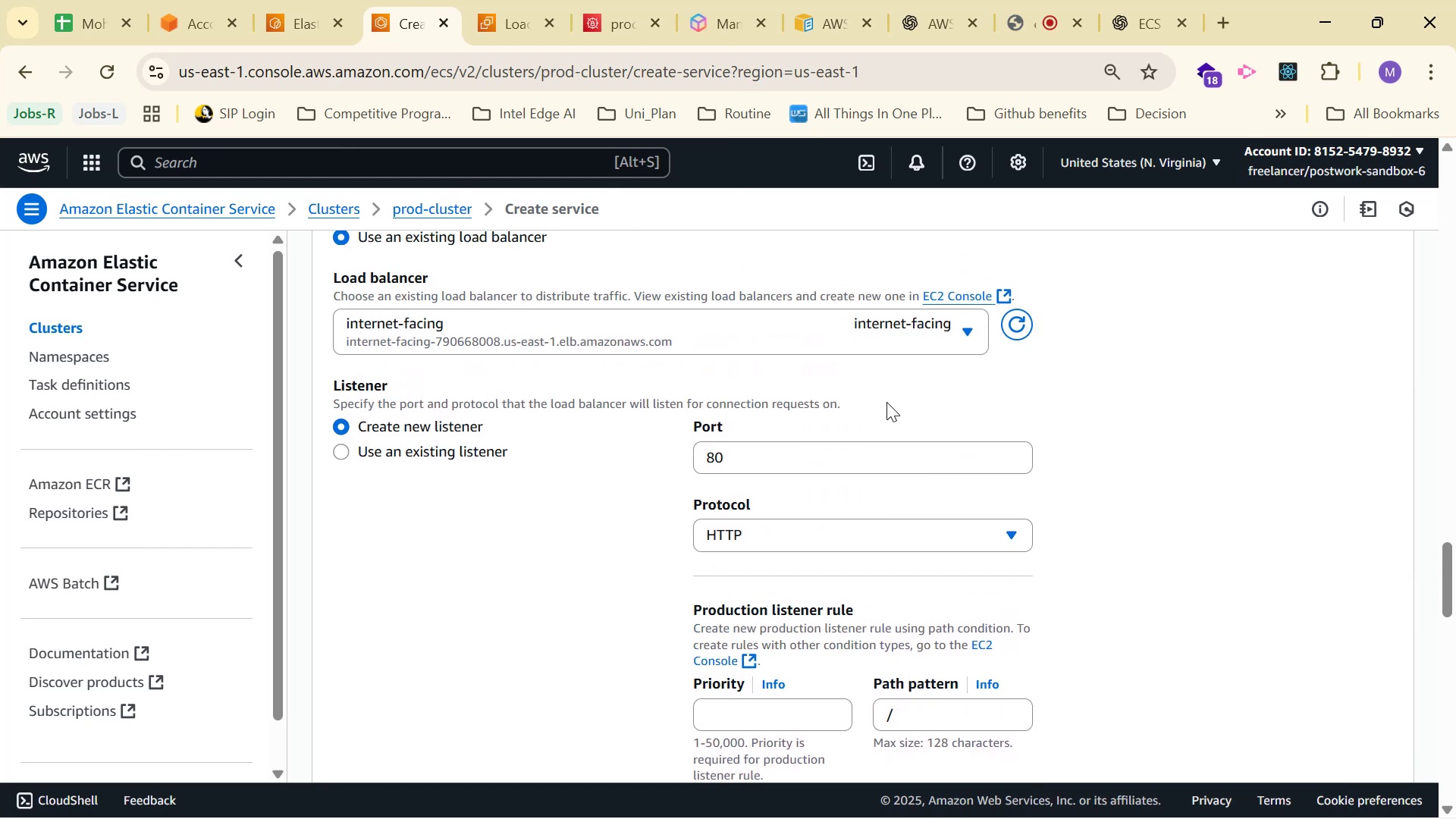 
scroll: coordinate [886, 400], scroll_direction: down, amount: 2.0
 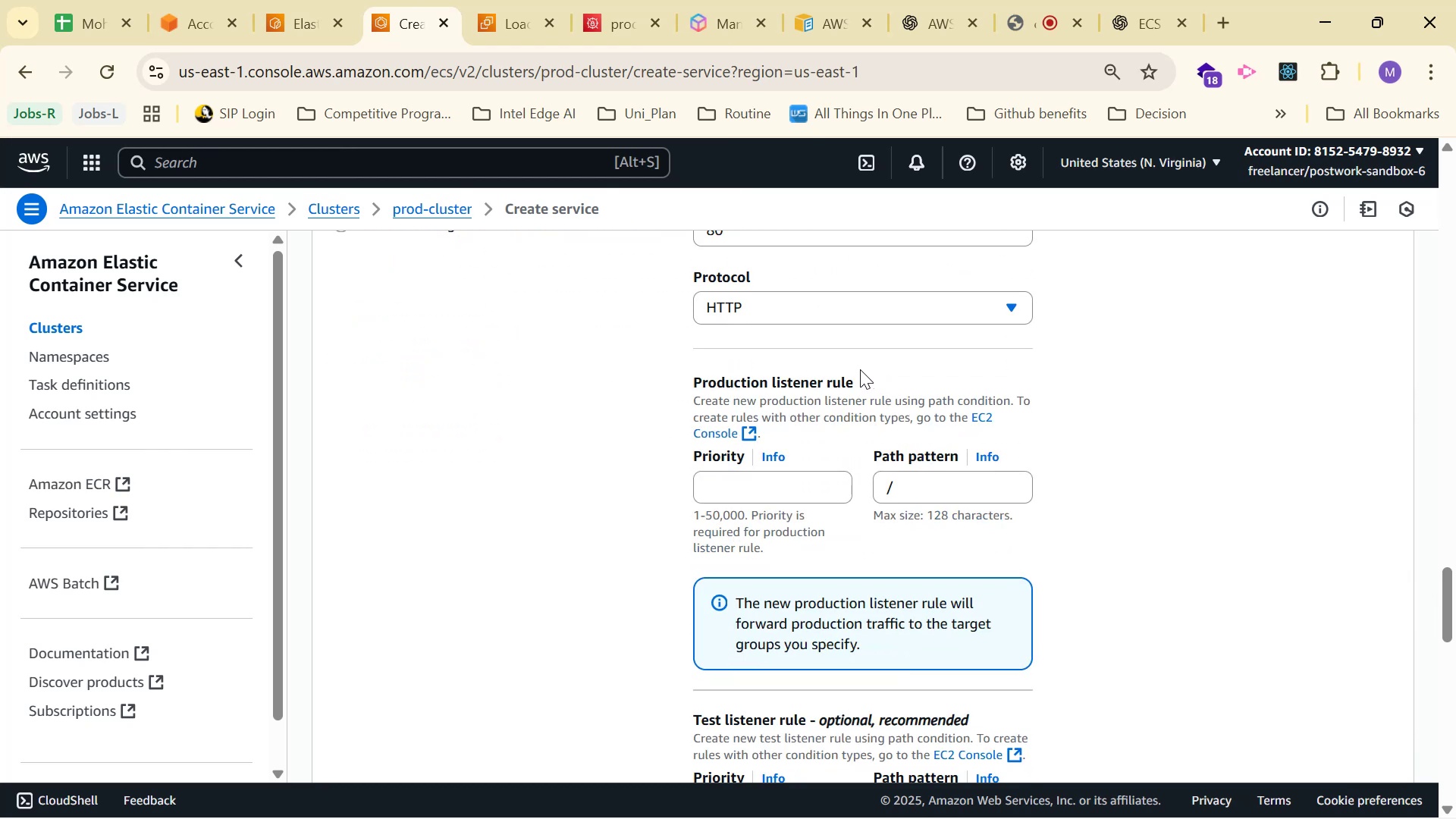 
wait(8.08)
 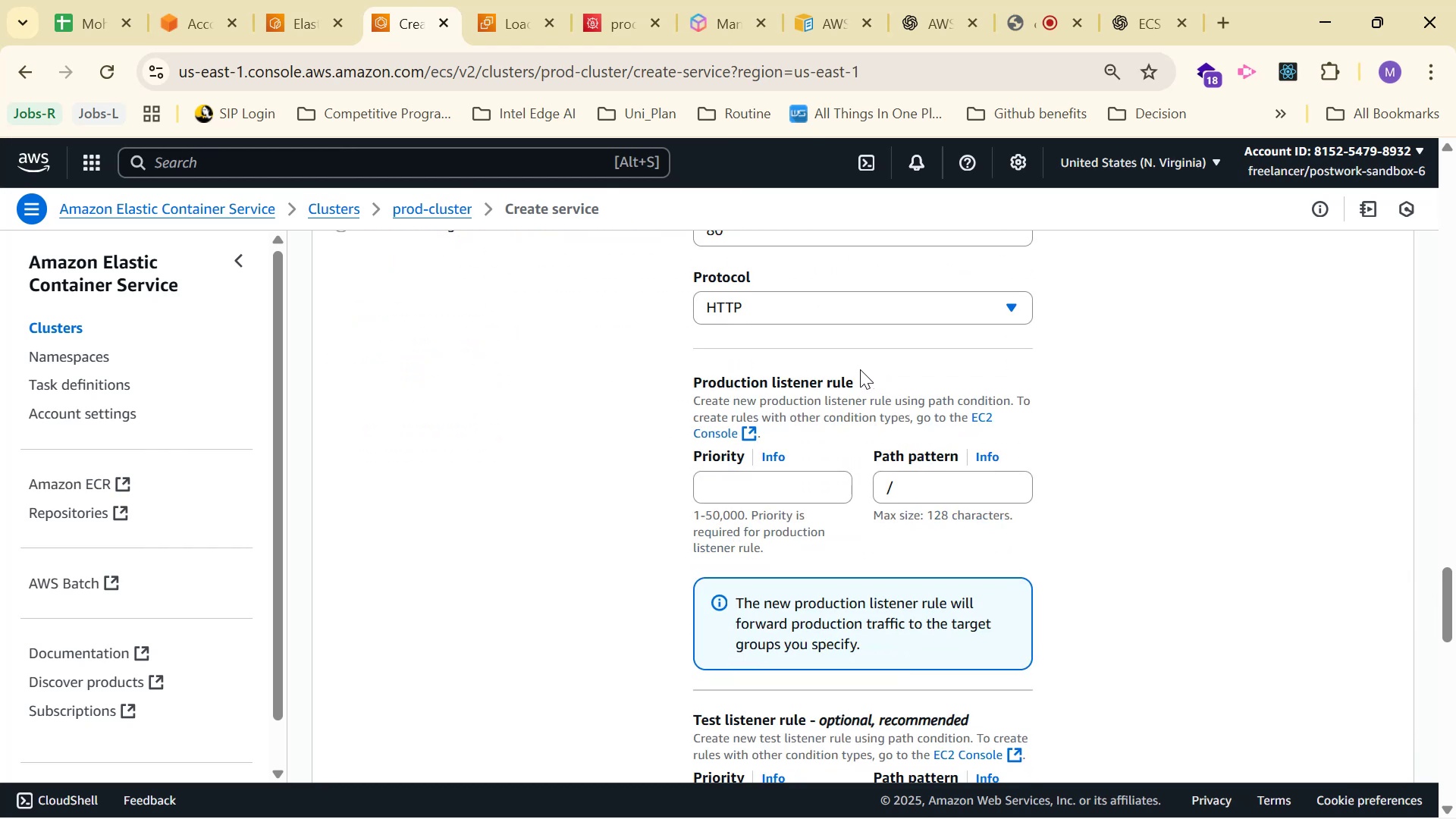 
scroll: coordinate [844, 372], scroll_direction: down, amount: 3.0
 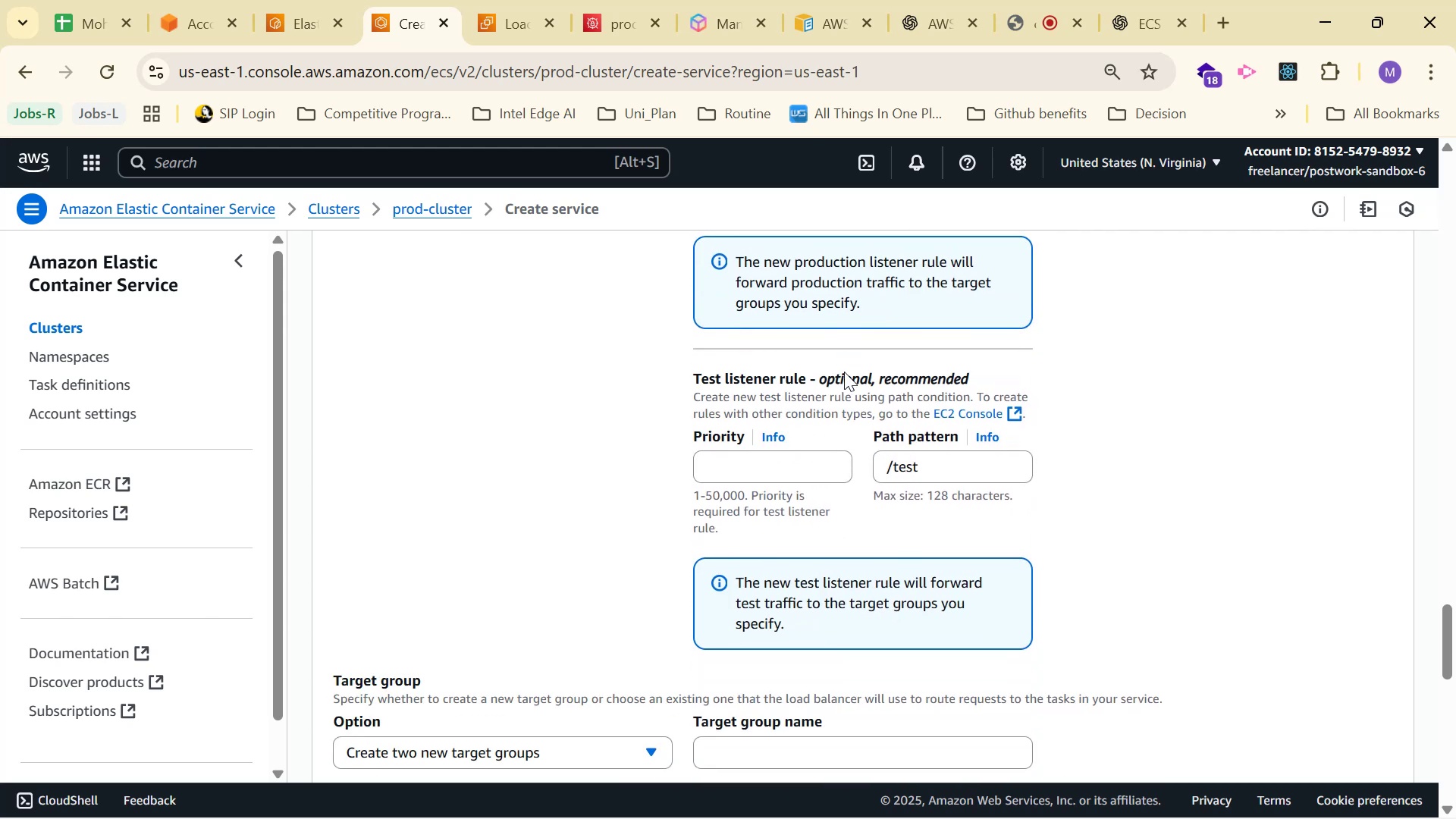 
scroll: coordinate [843, 373], scroll_direction: up, amount: 3.0
 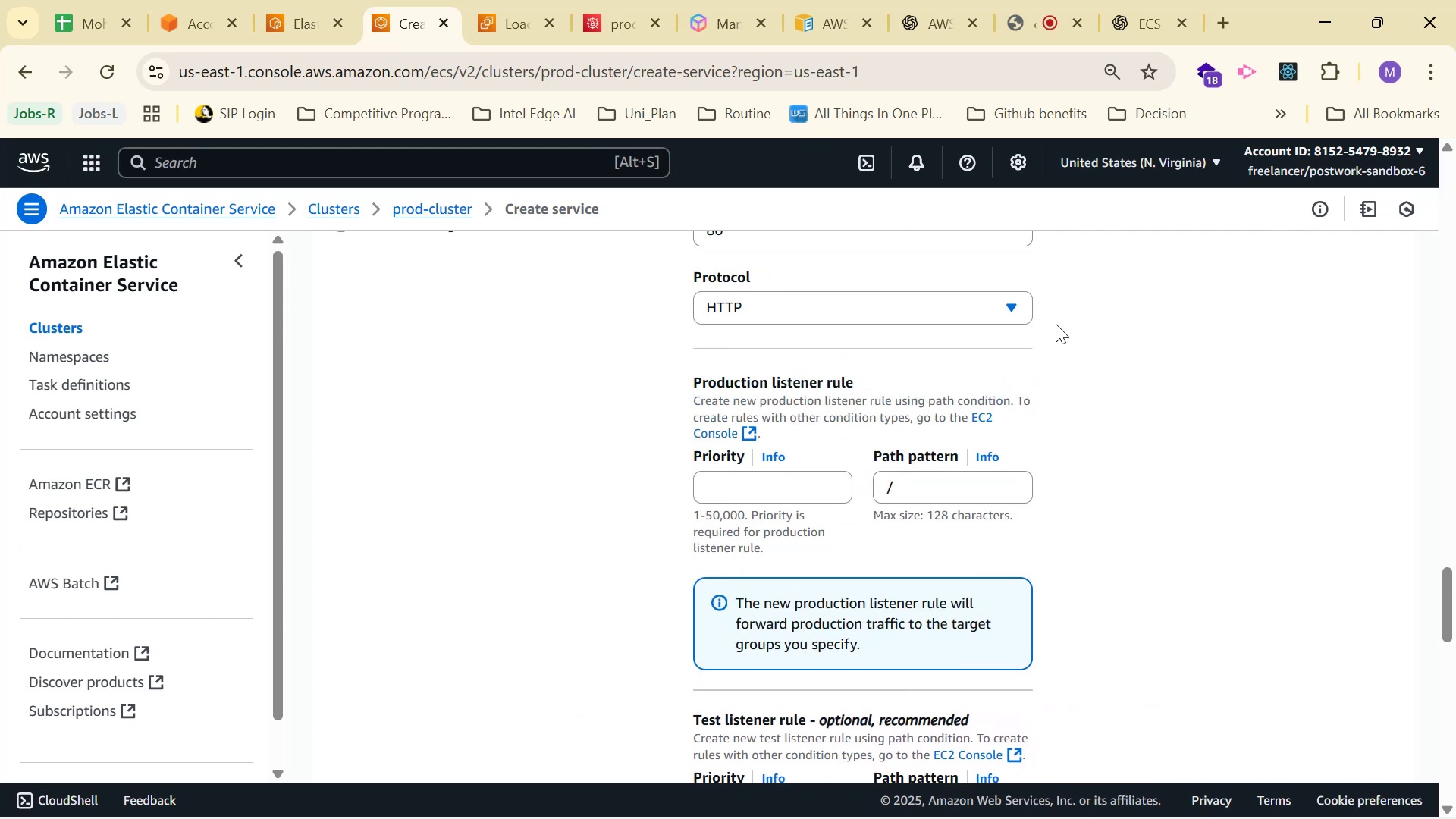 
scroll: coordinate [1025, 353], scroll_direction: down, amount: 6.0
 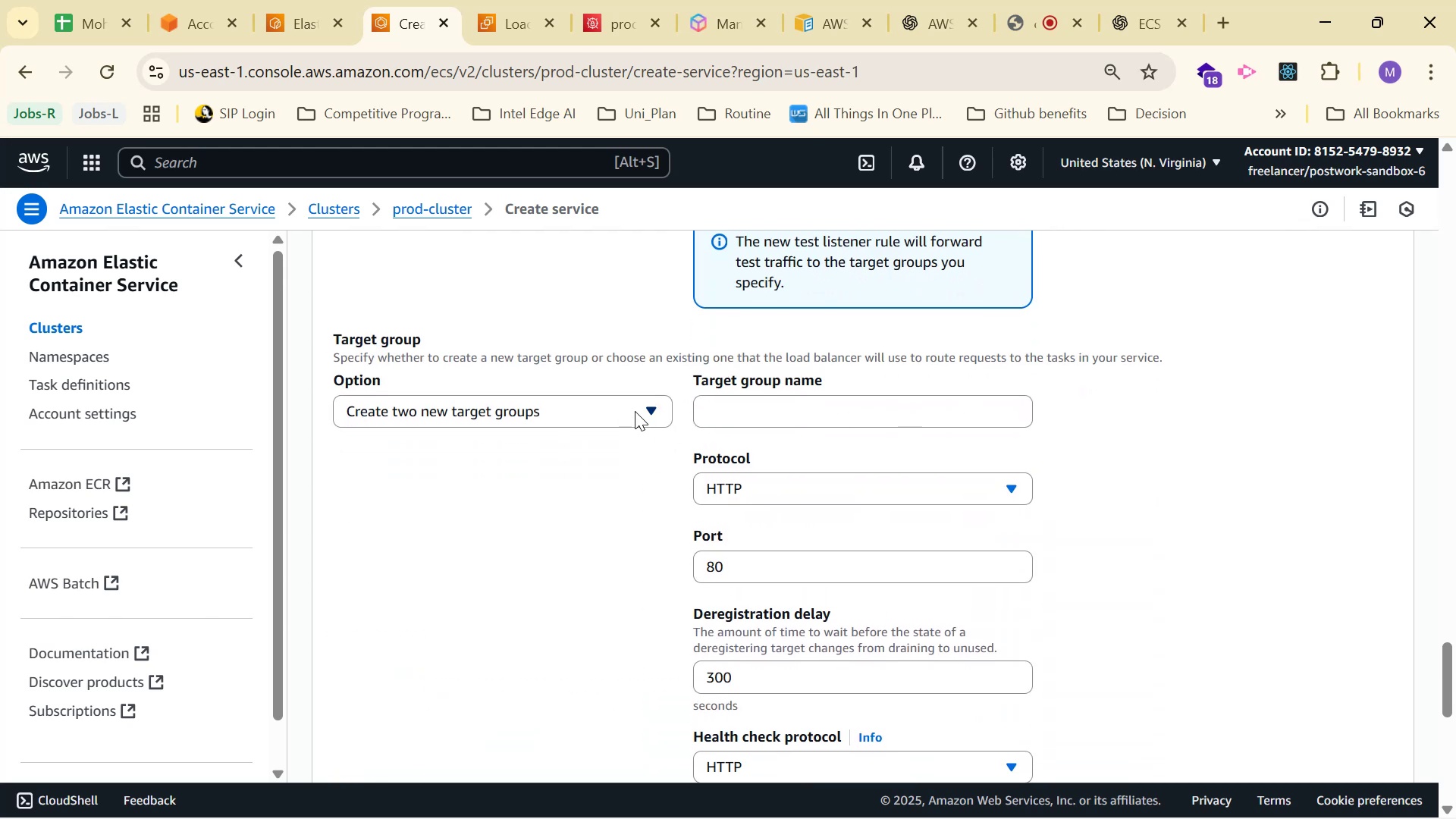 
left_click([635, 410])
 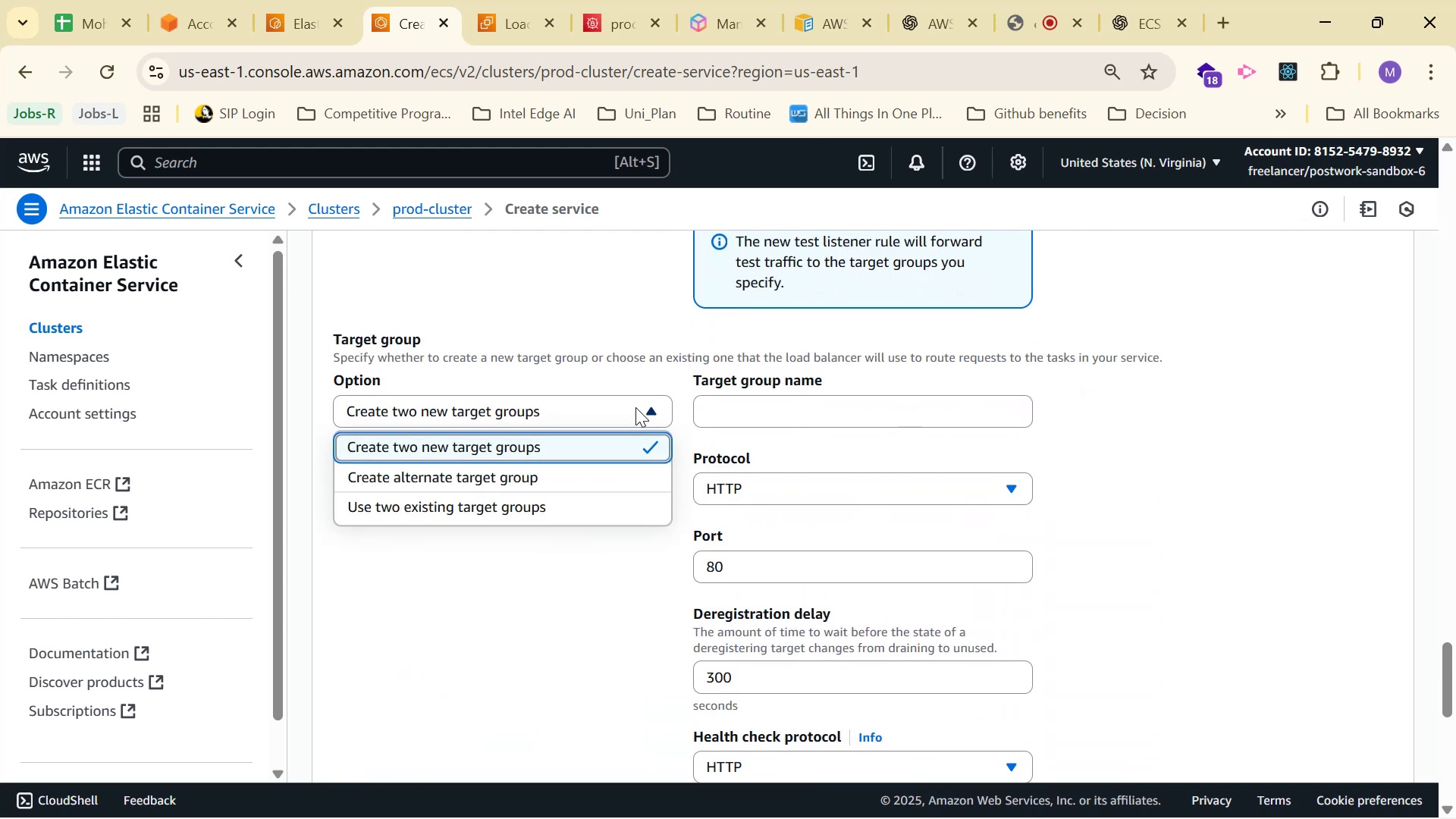 
left_click([654, 406])
 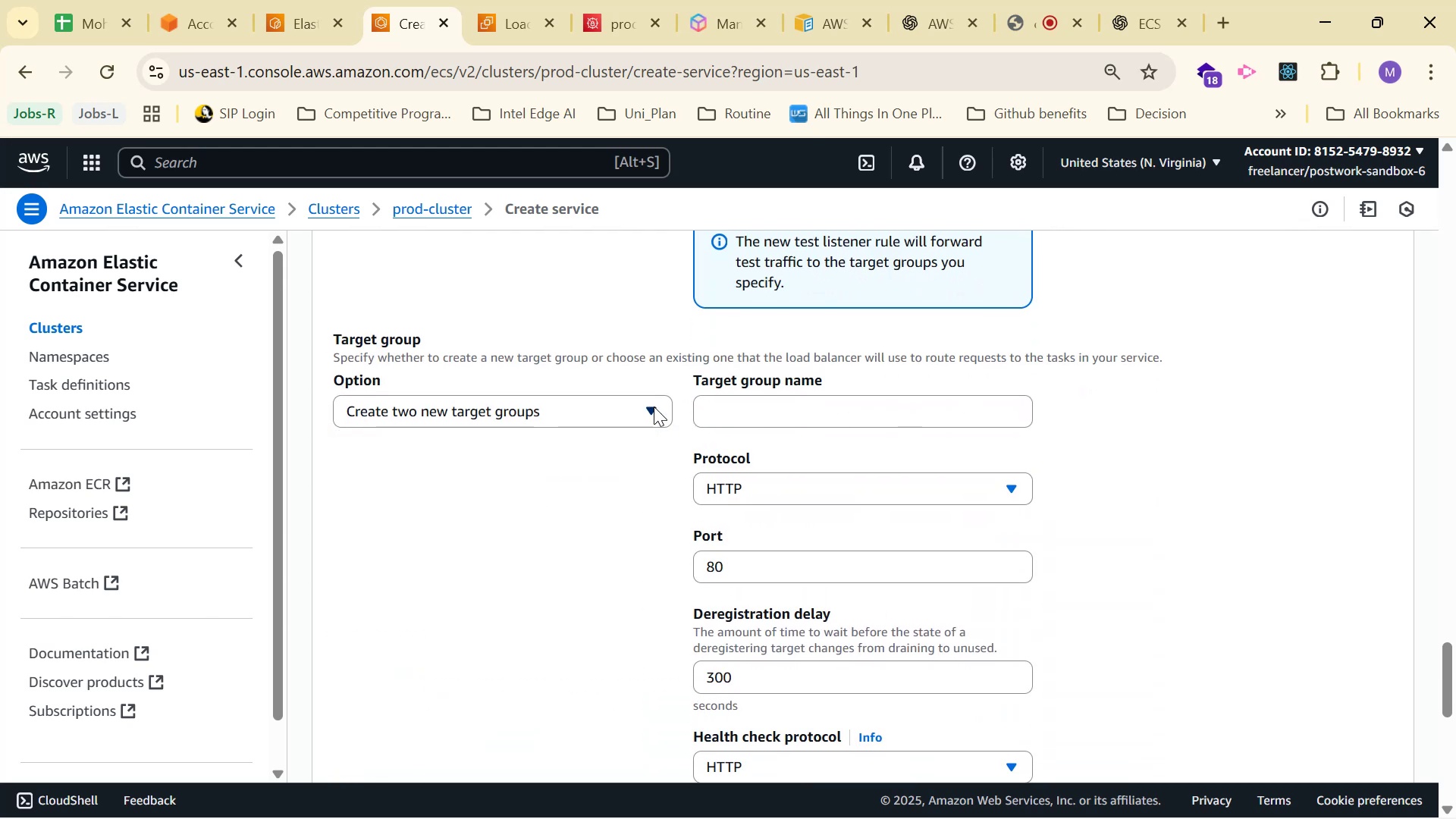 
left_click([654, 406])
 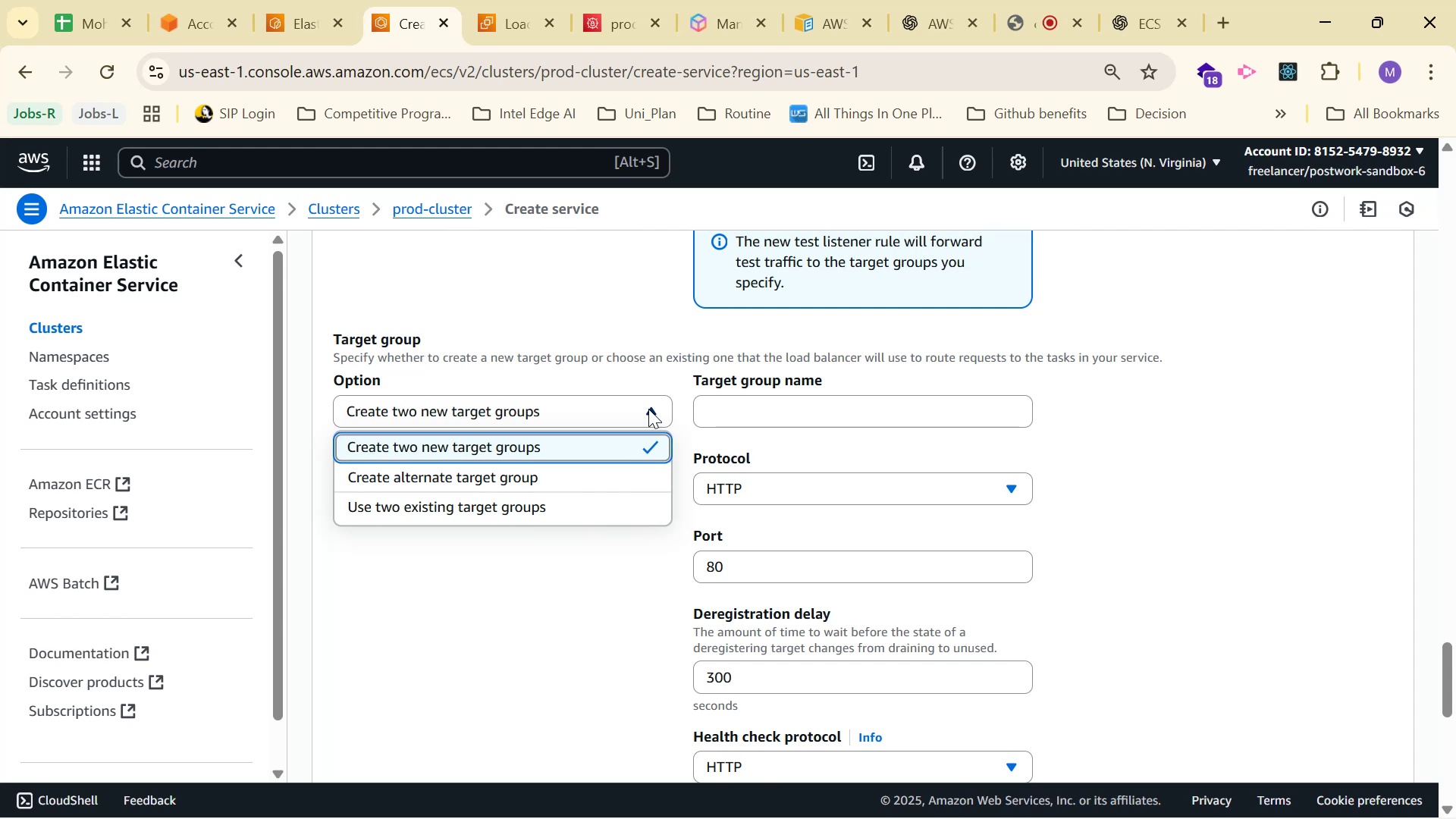 
wait(5.08)
 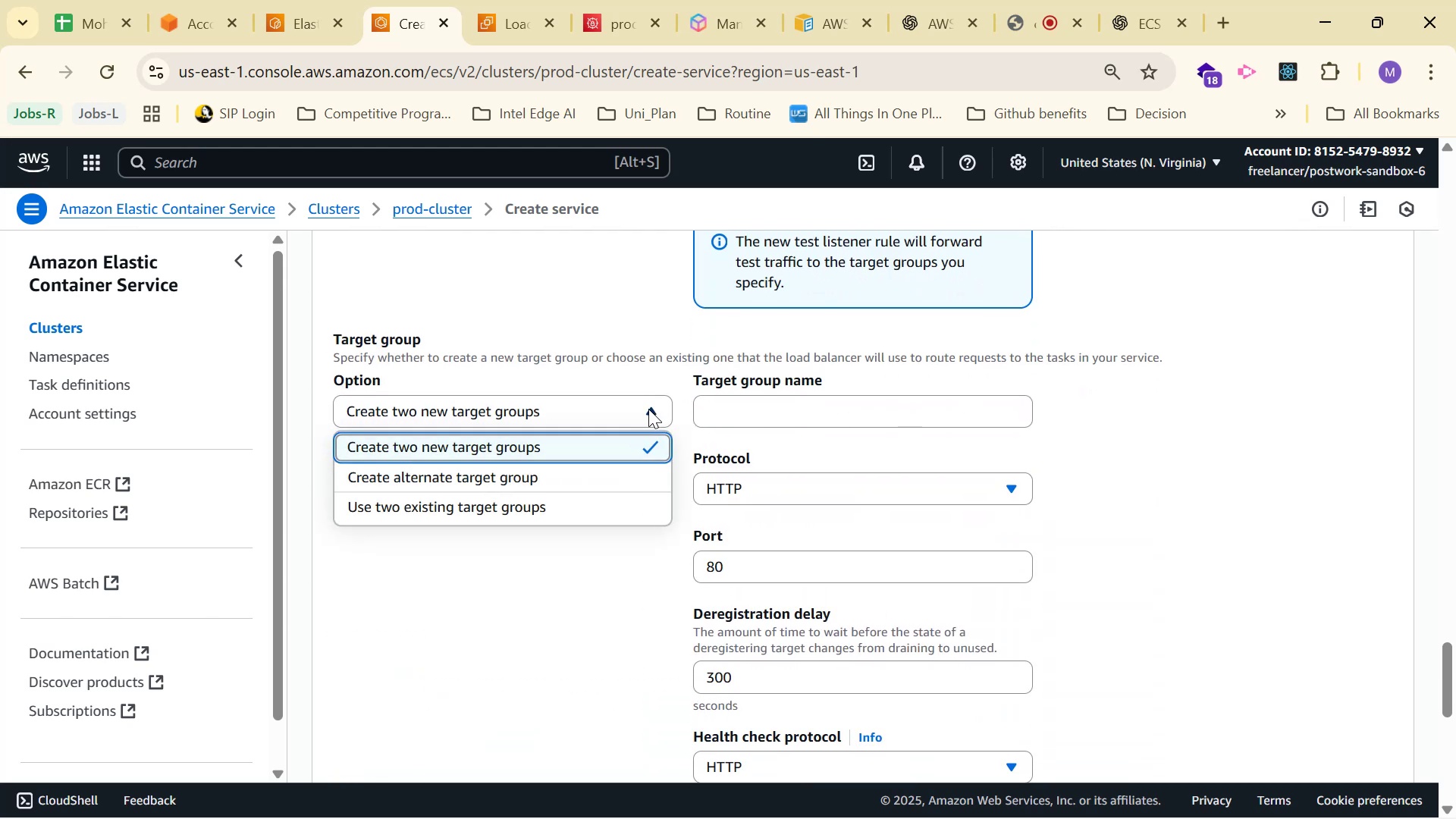 
left_click([648, 409])
 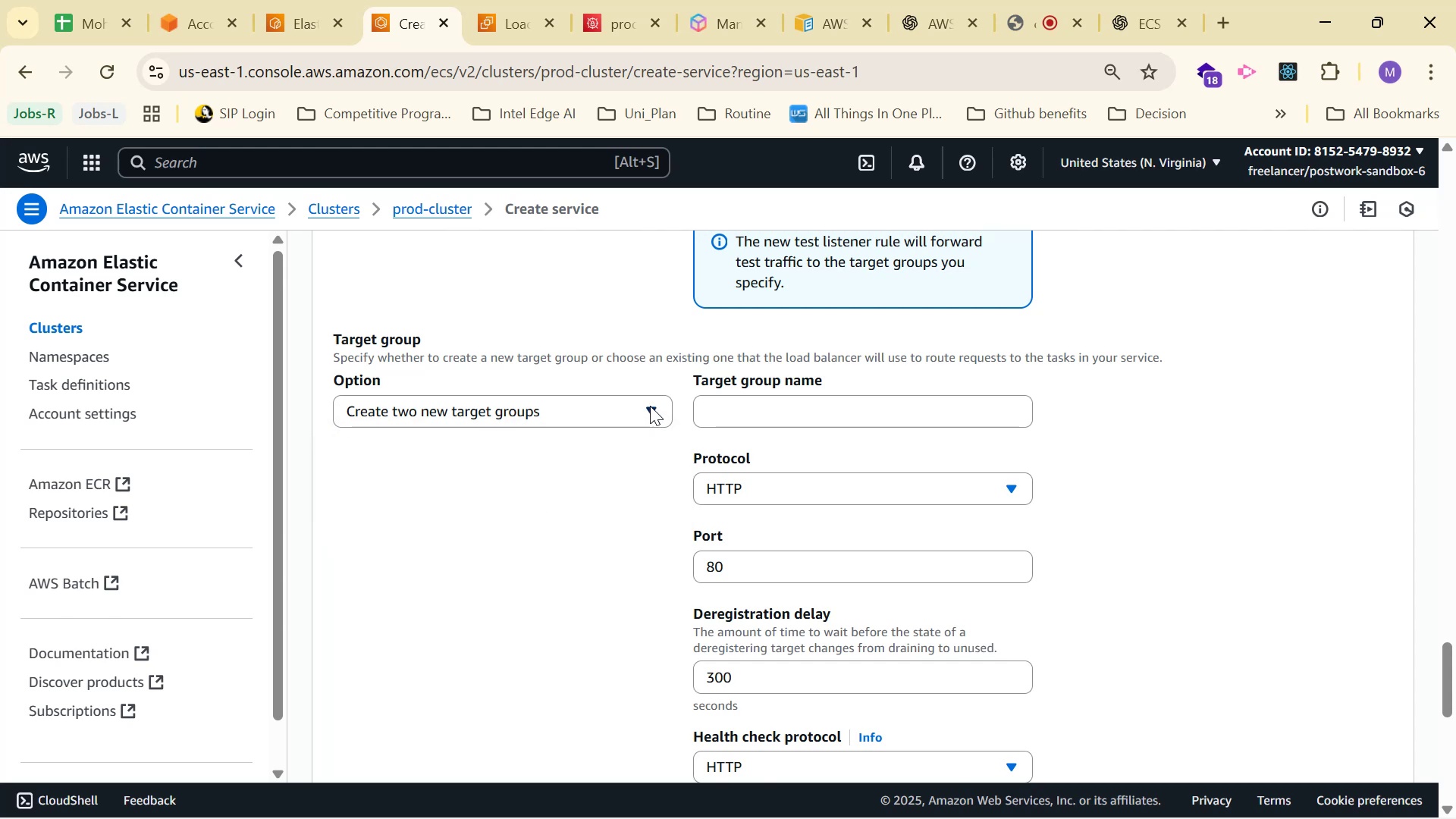 
scroll: coordinate [1196, 425], scroll_direction: down, amount: 4.0
 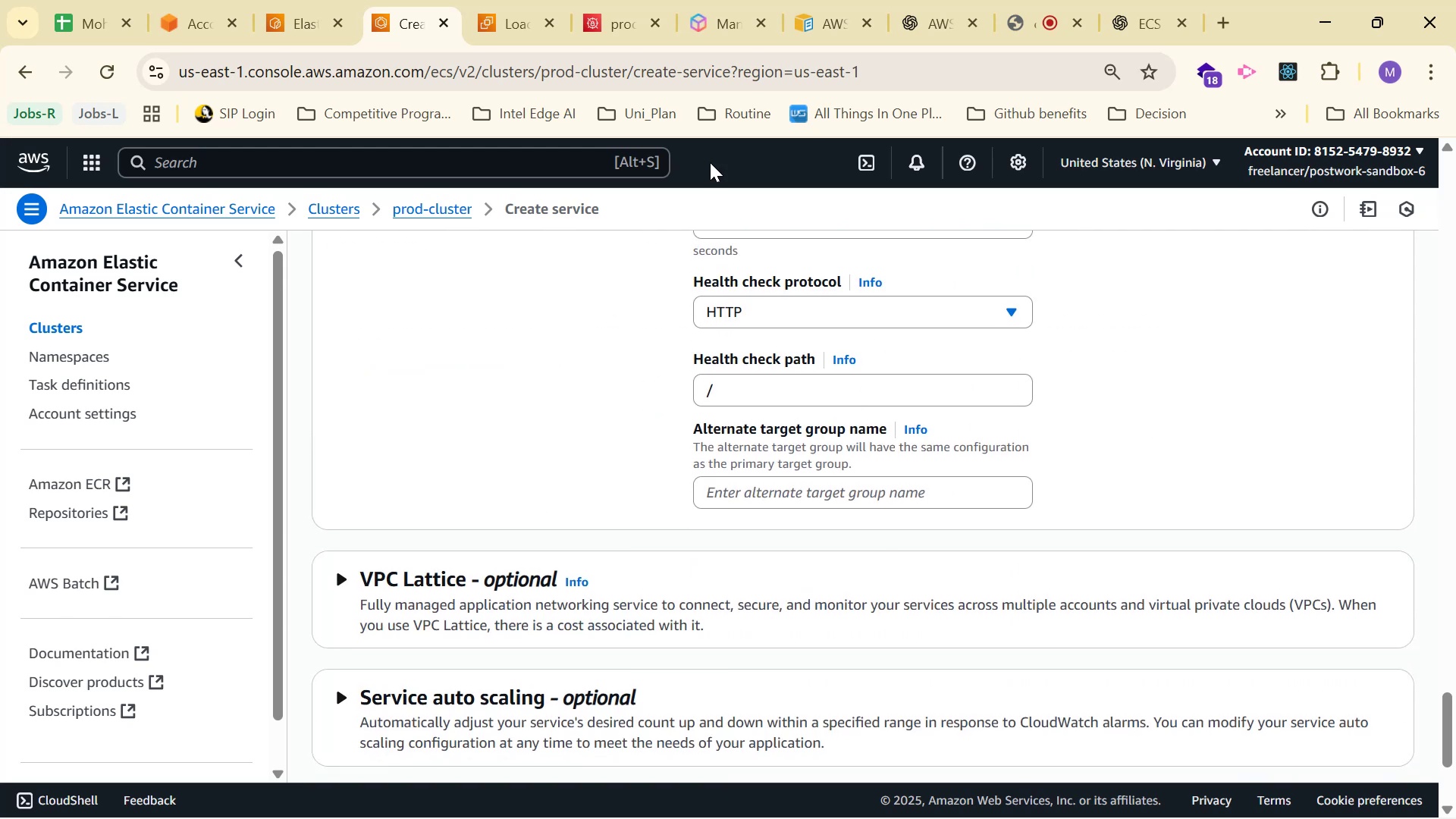 
left_click([926, 14])
 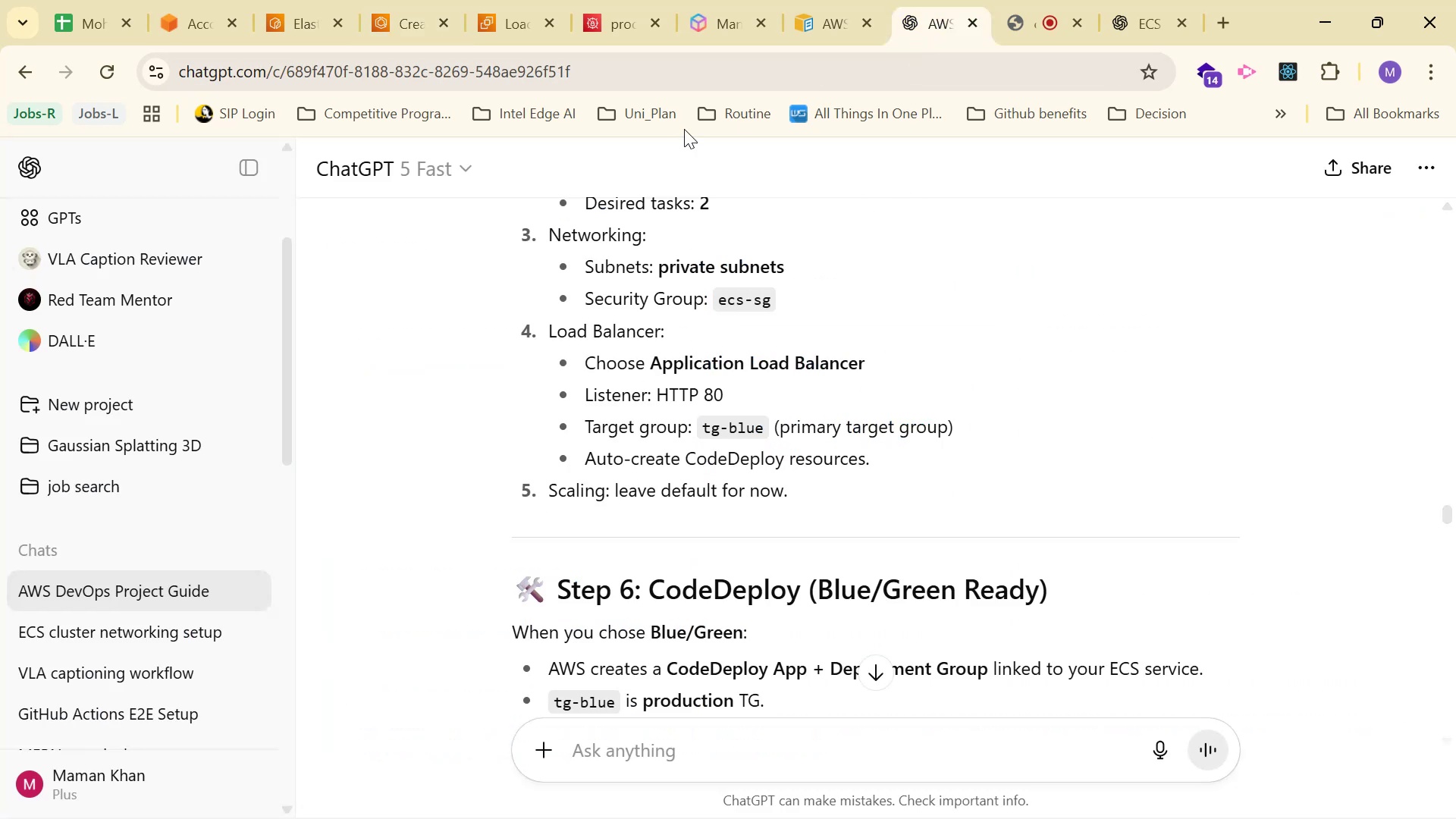 
left_click([503, 27])
 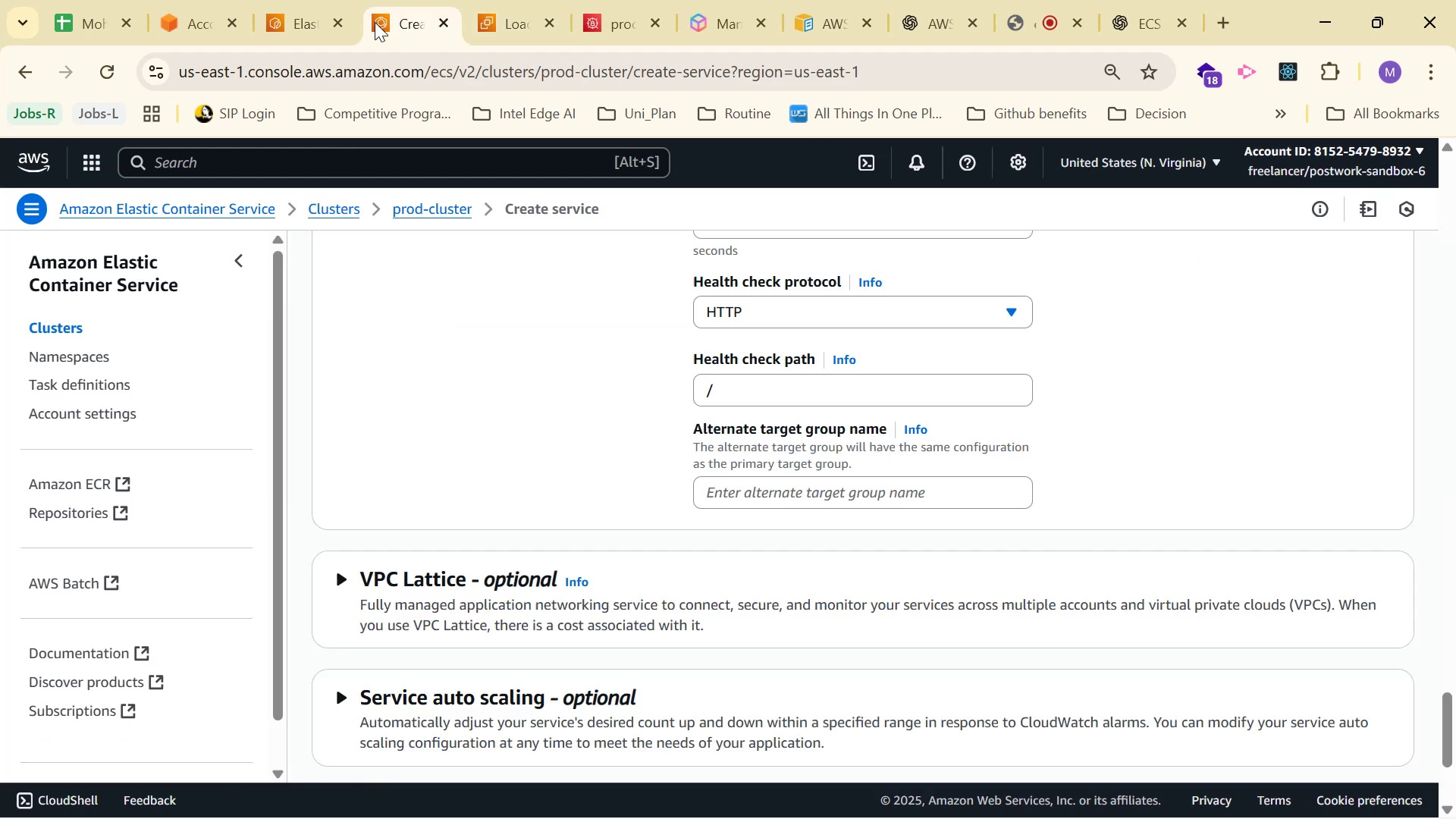 
scroll: coordinate [525, 314], scroll_direction: up, amount: 3.0
 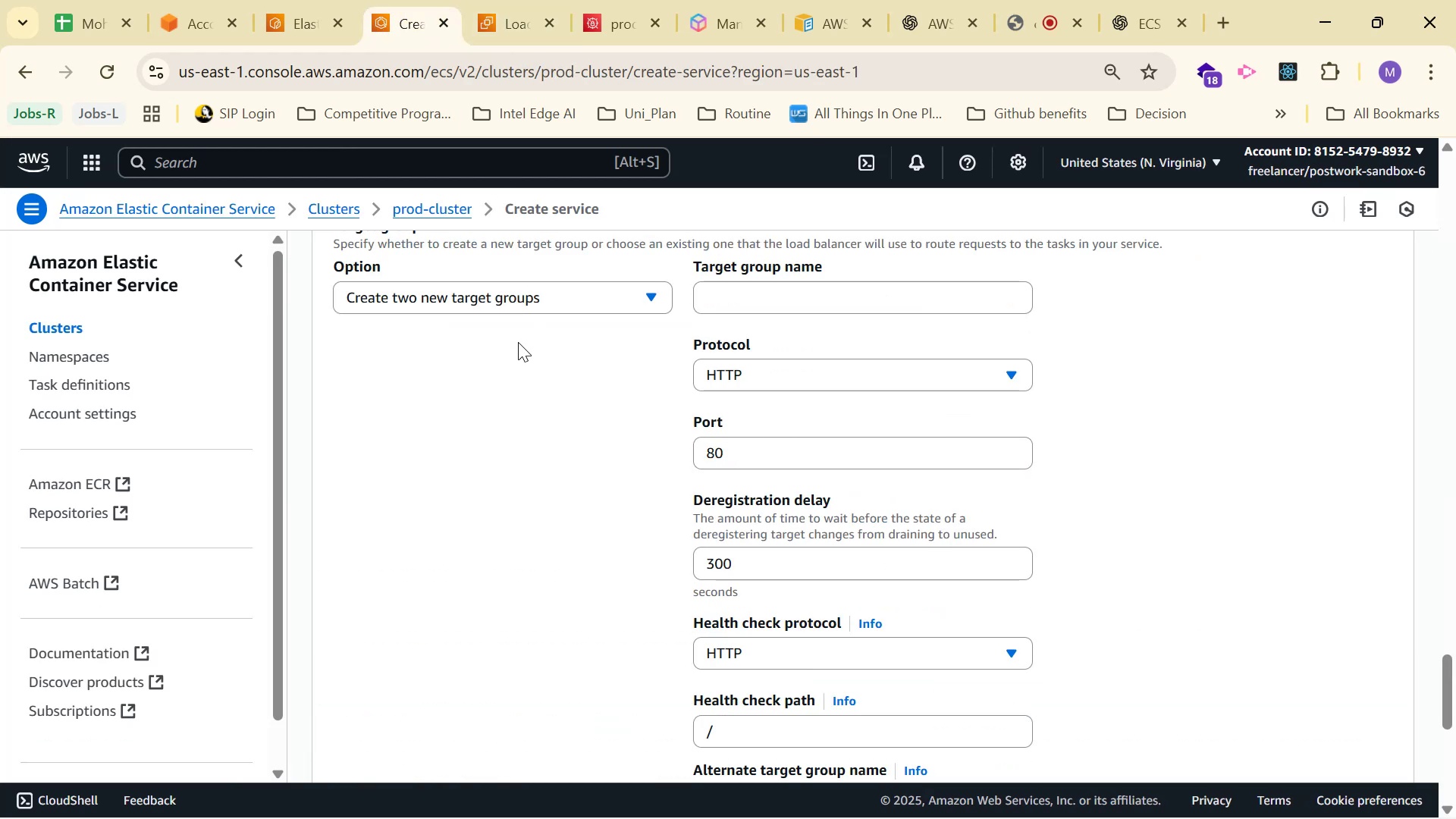 
left_click([529, 300])
 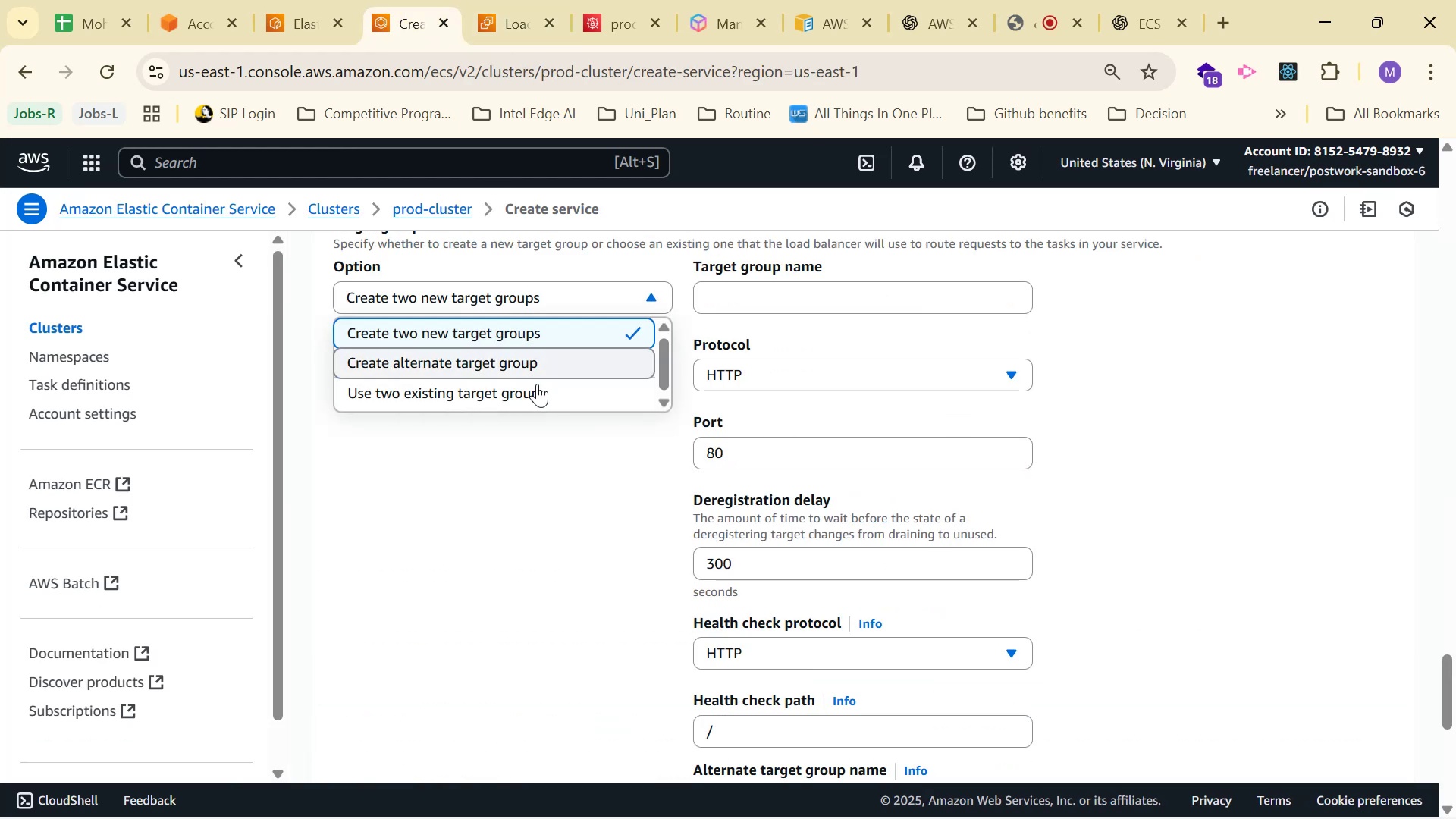 
left_click([543, 361])
 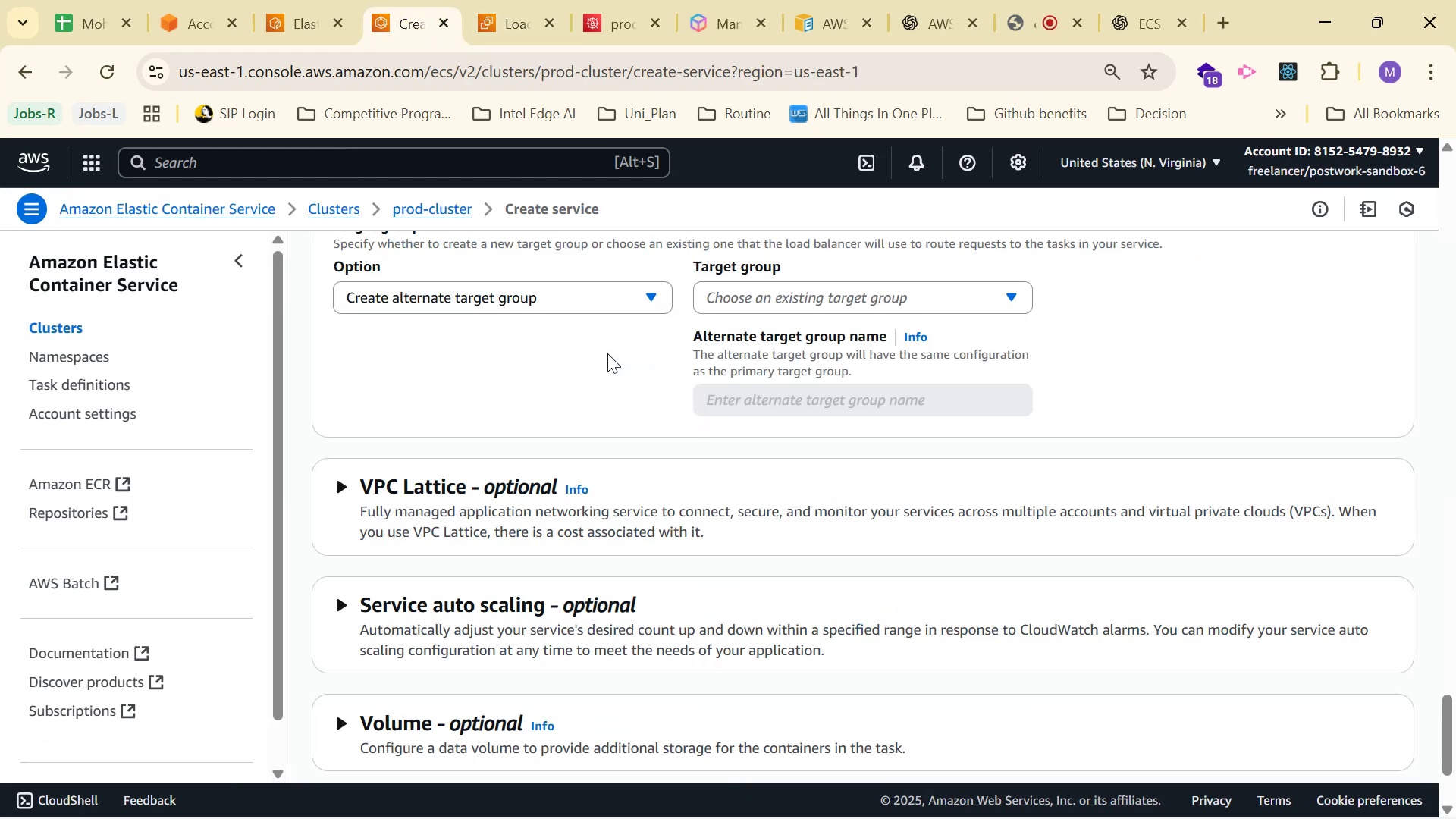 
left_click([824, 290])
 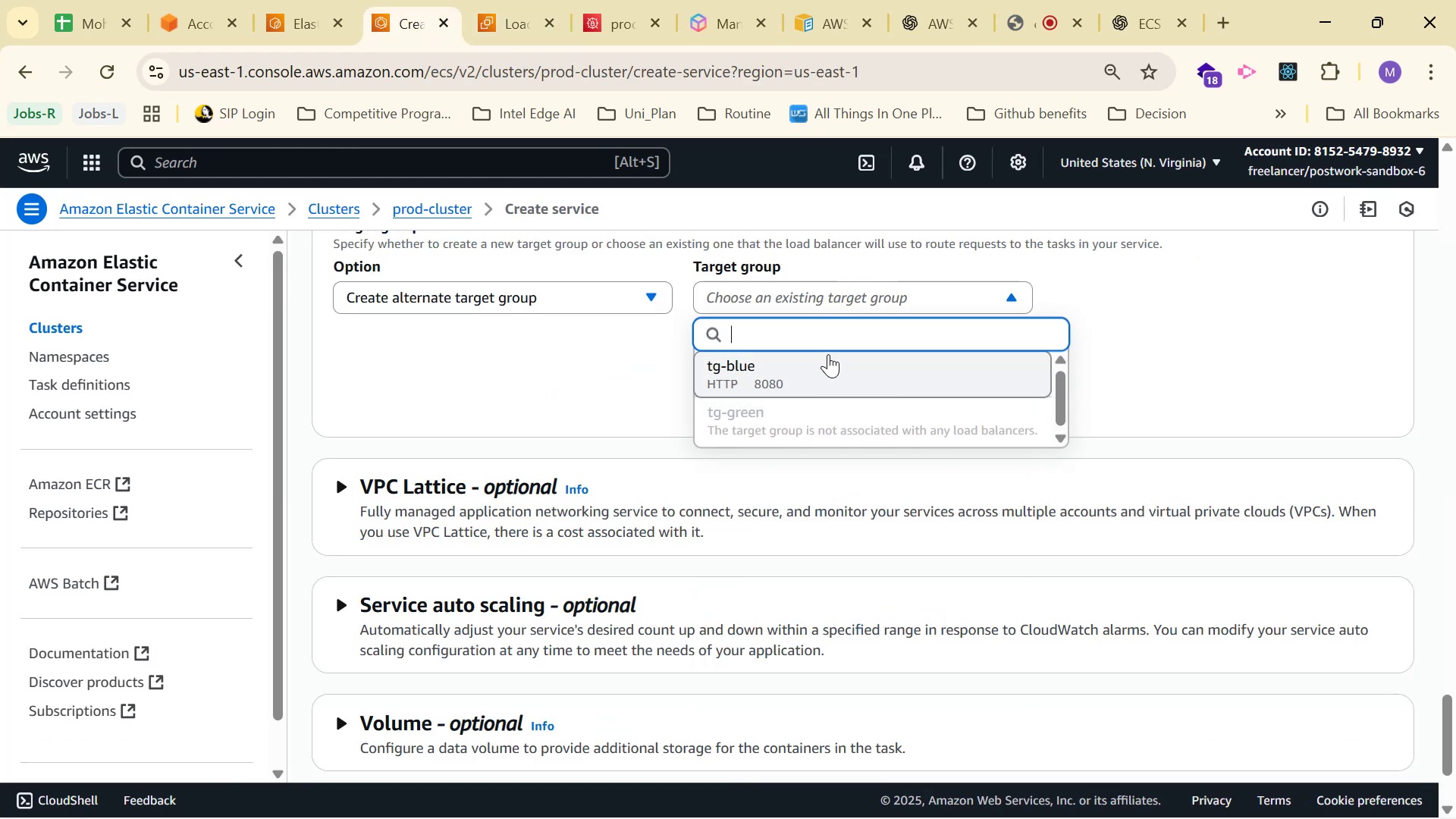 
left_click([830, 367])
 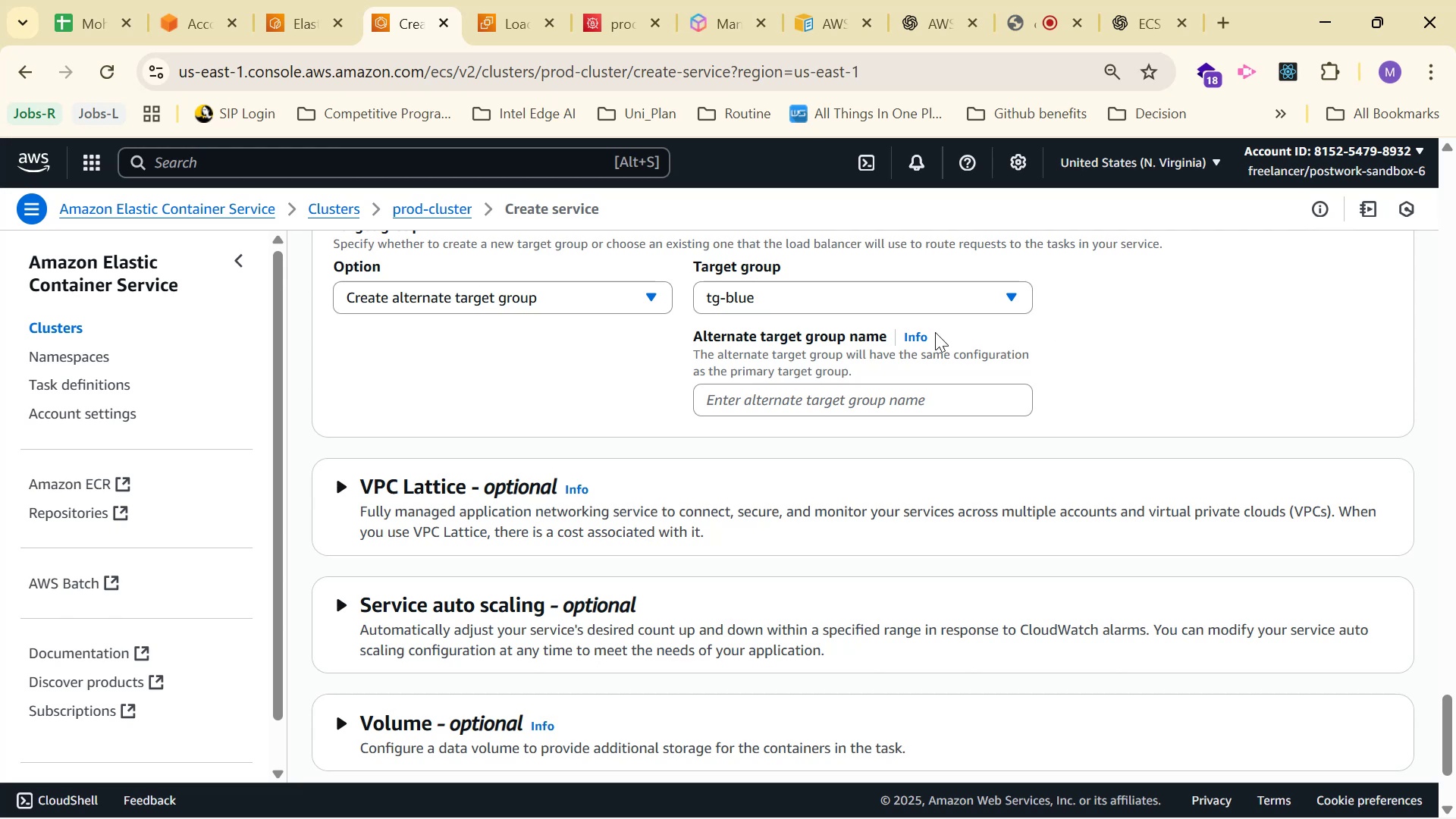 
left_click([609, 293])
 